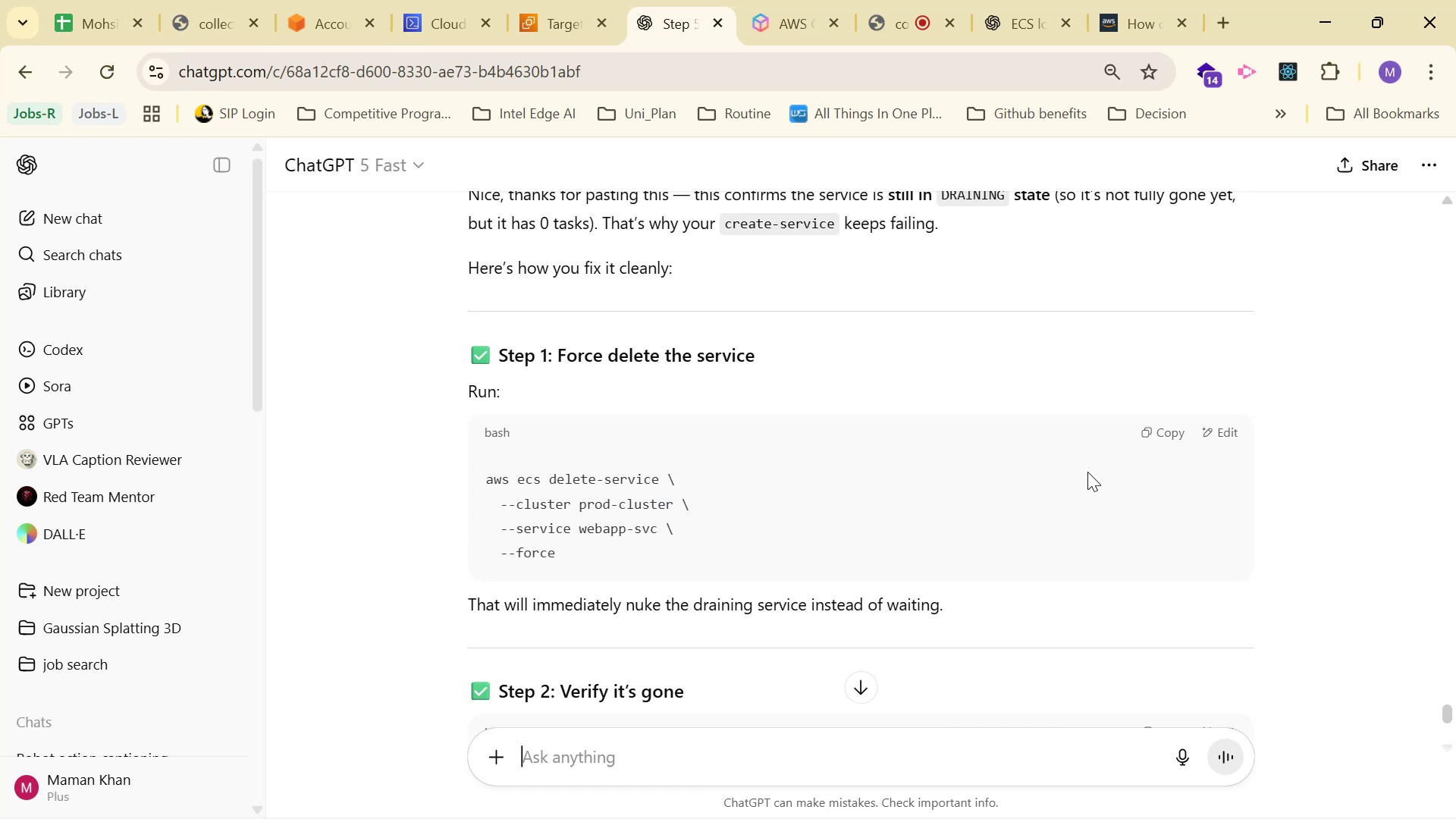 
left_click([1158, 426])
 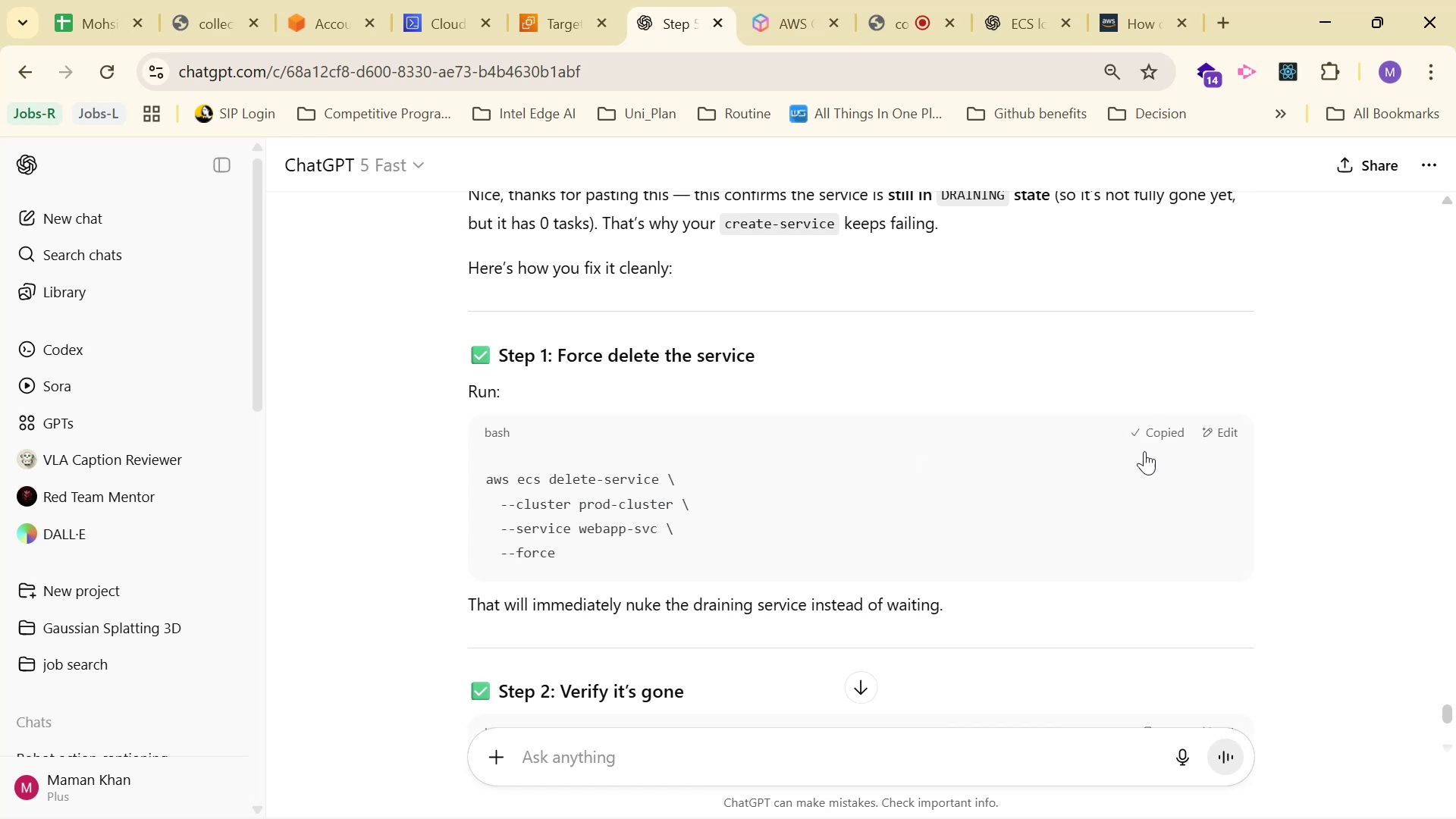 
scroll: coordinate [1012, 503], scroll_direction: down, amount: 2.0
 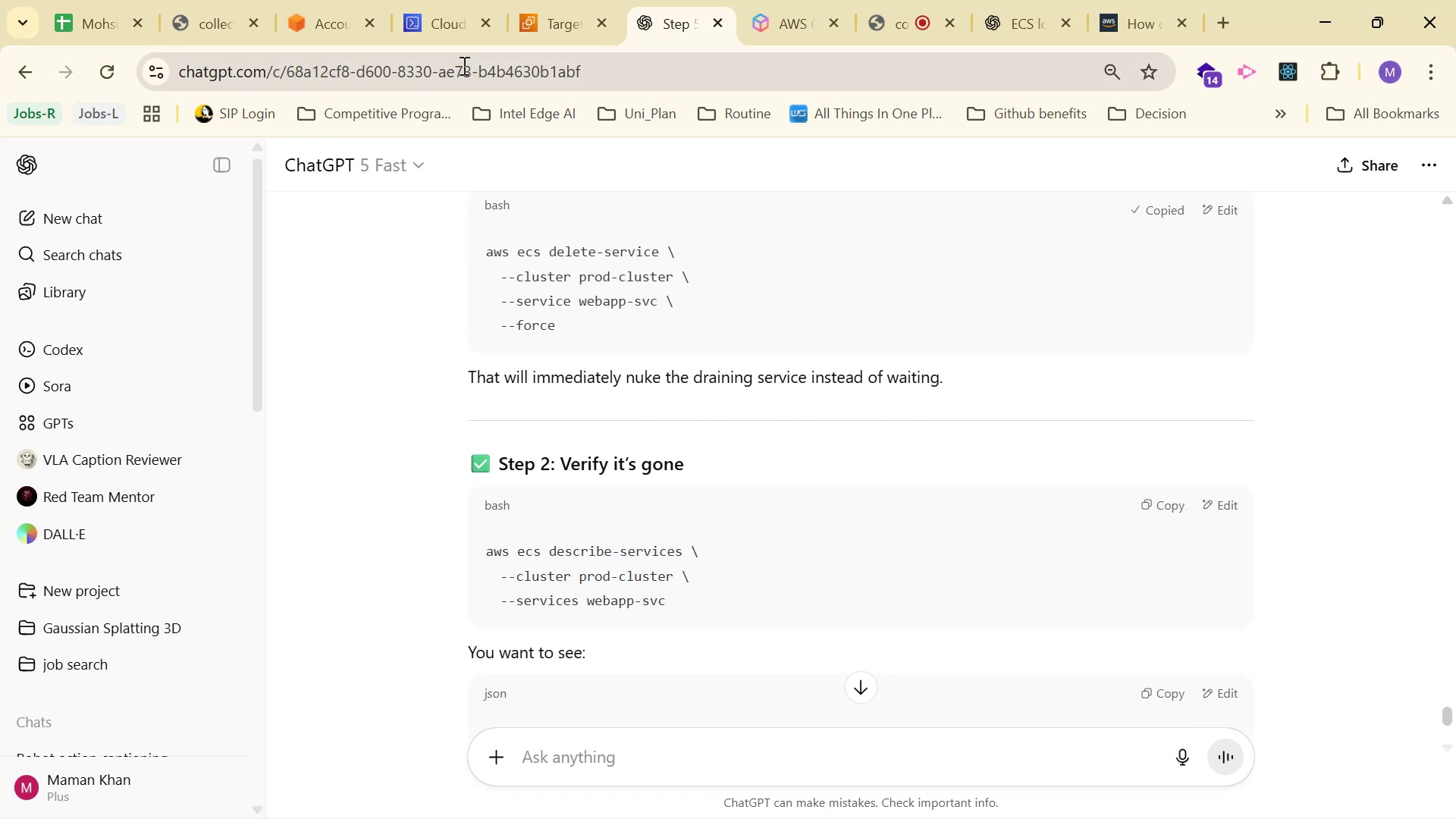 
left_click([455, 26])
 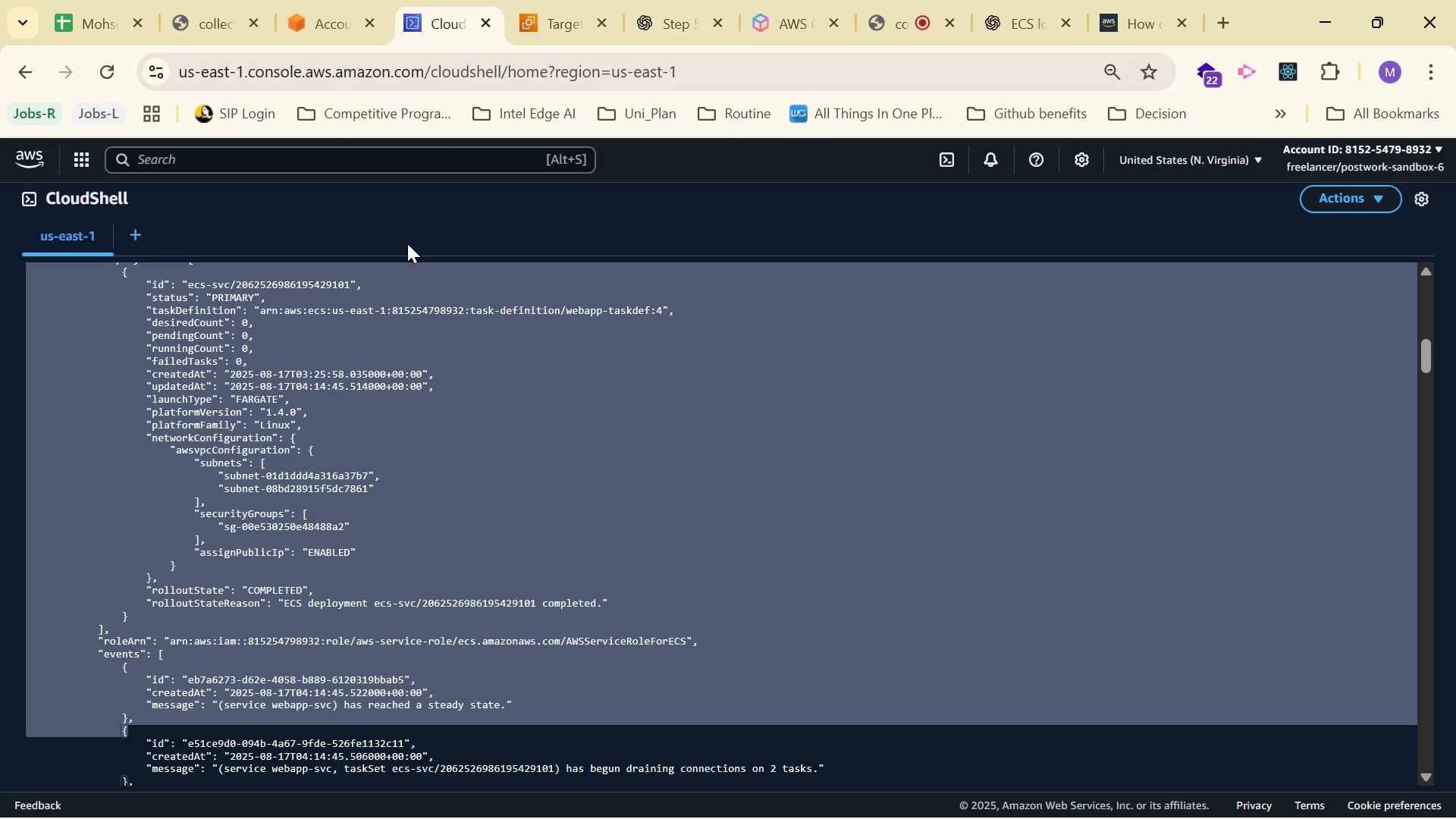 
scroll: coordinate [516, 699], scroll_direction: down, amount: 108.0
 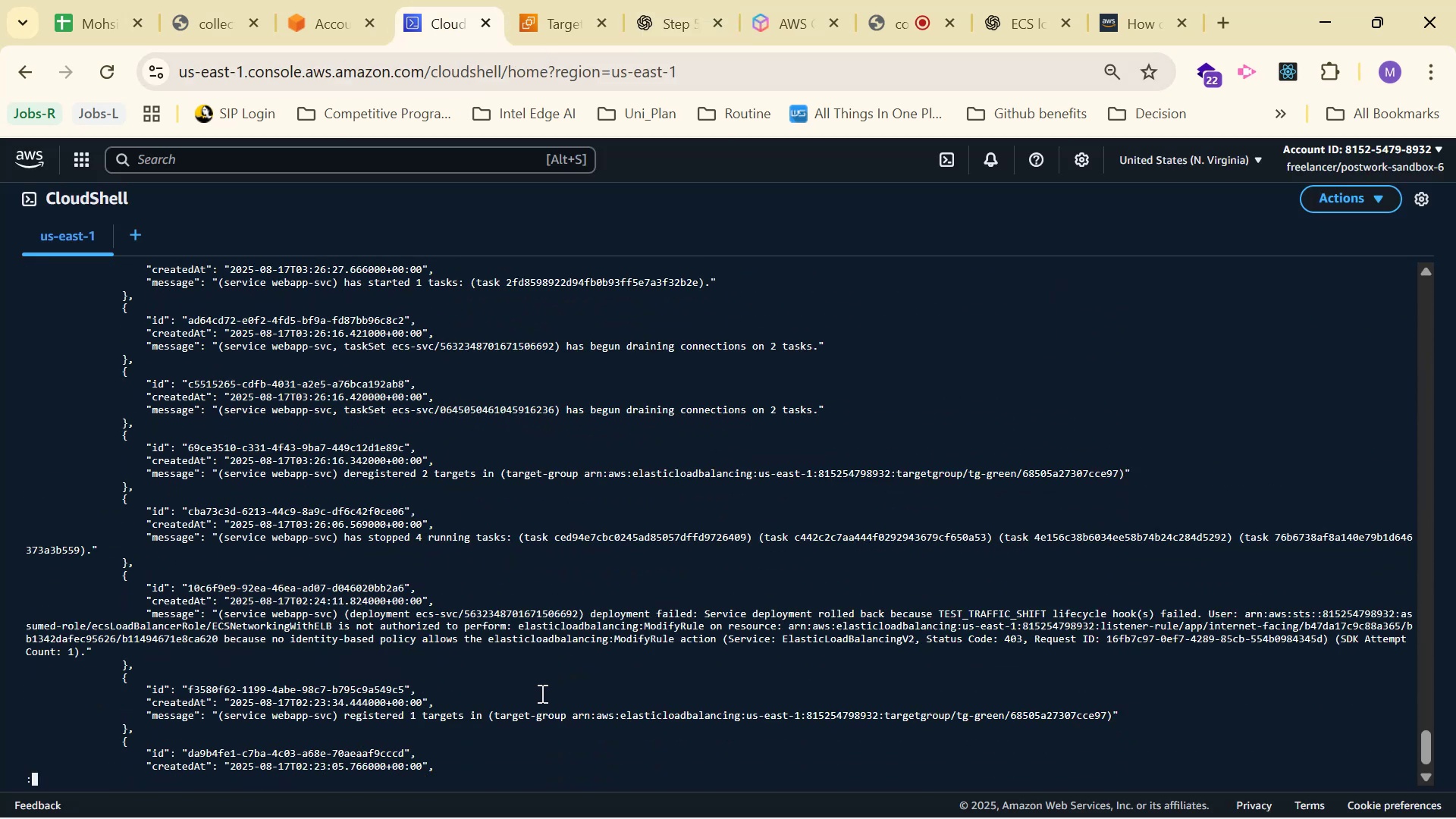 
left_click([543, 718])
 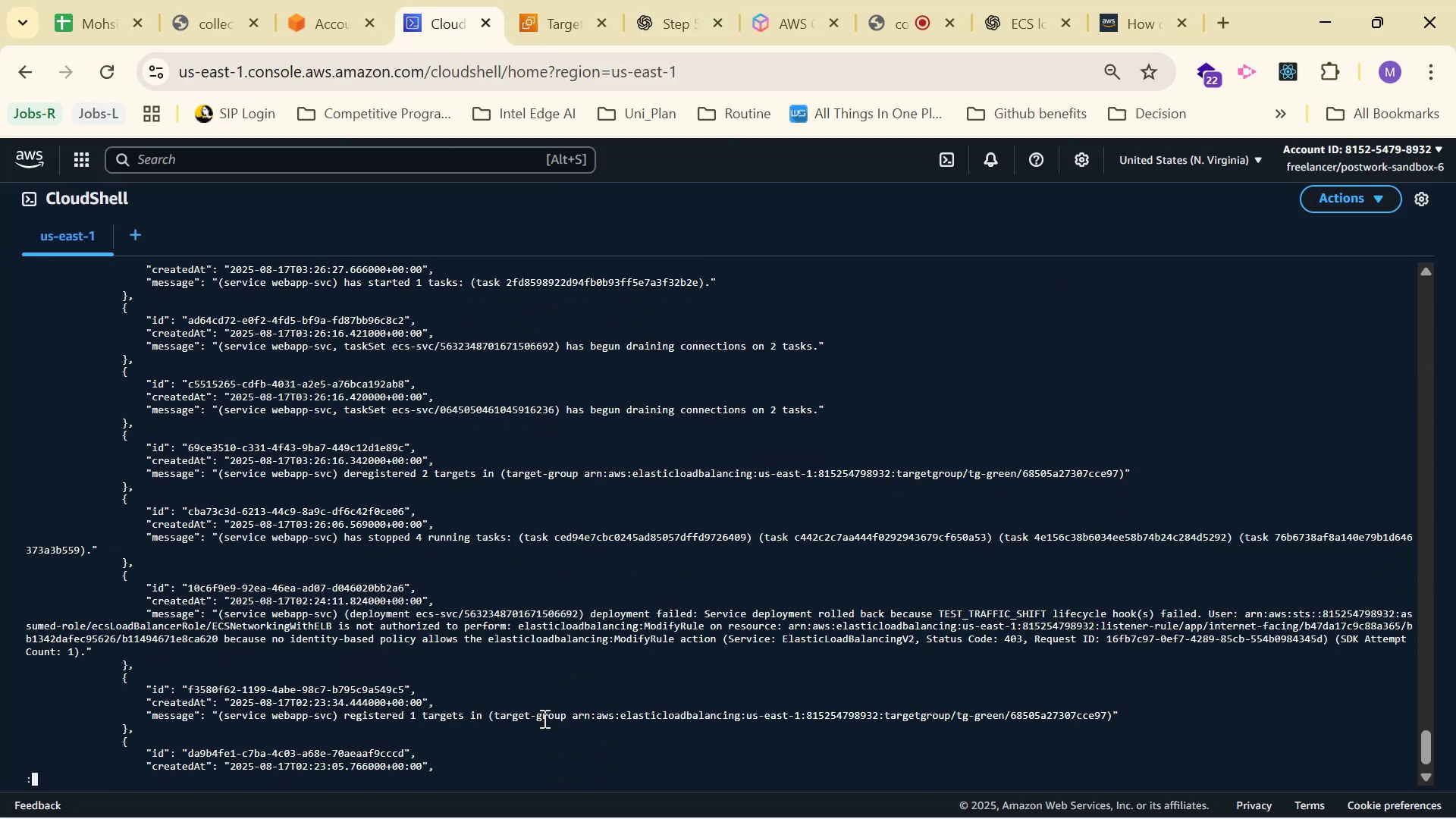 
key(Control+C)
 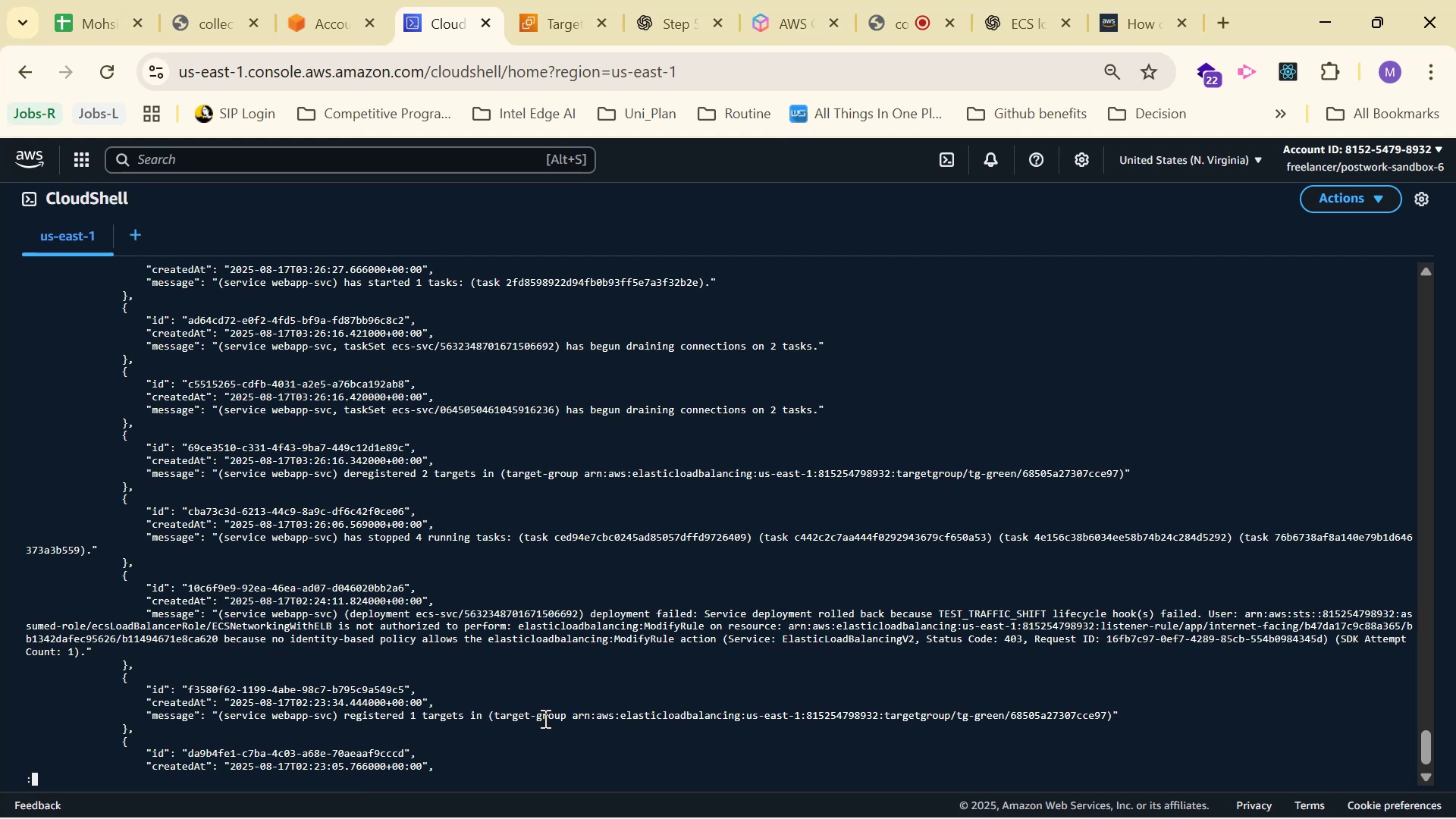 
key(Control+C)
 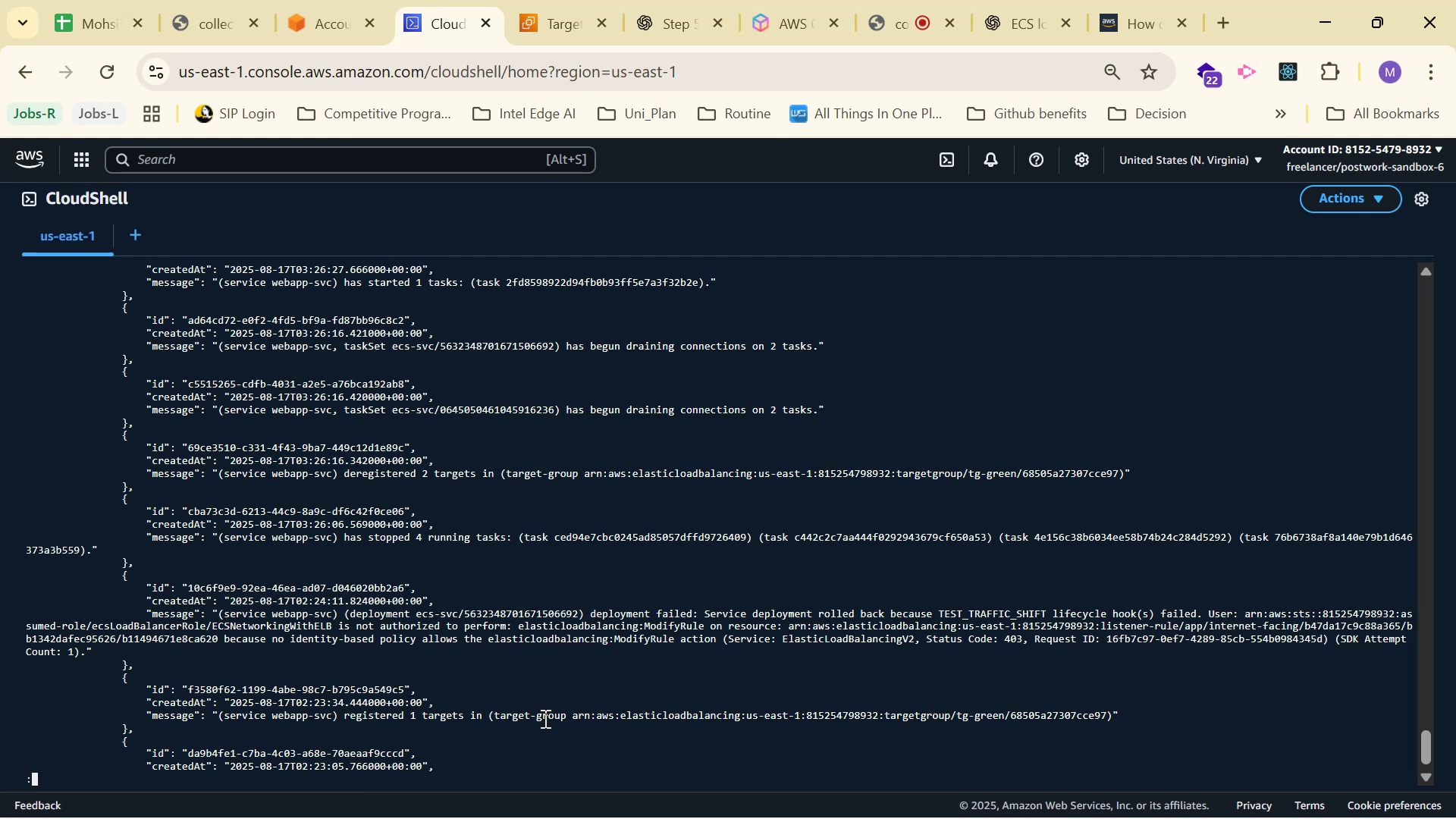 
key(Control+C)
 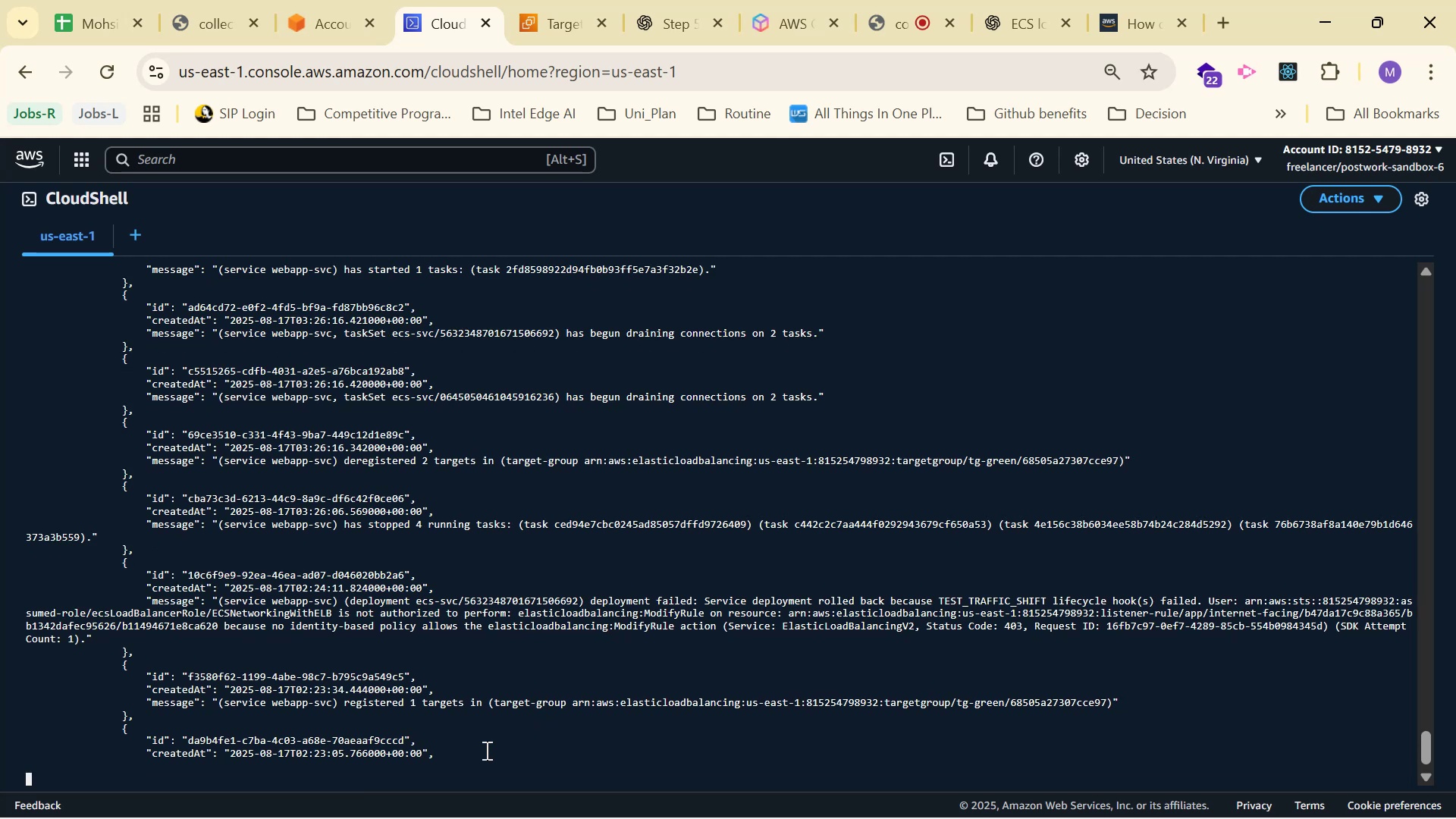 
key(Control+C)
 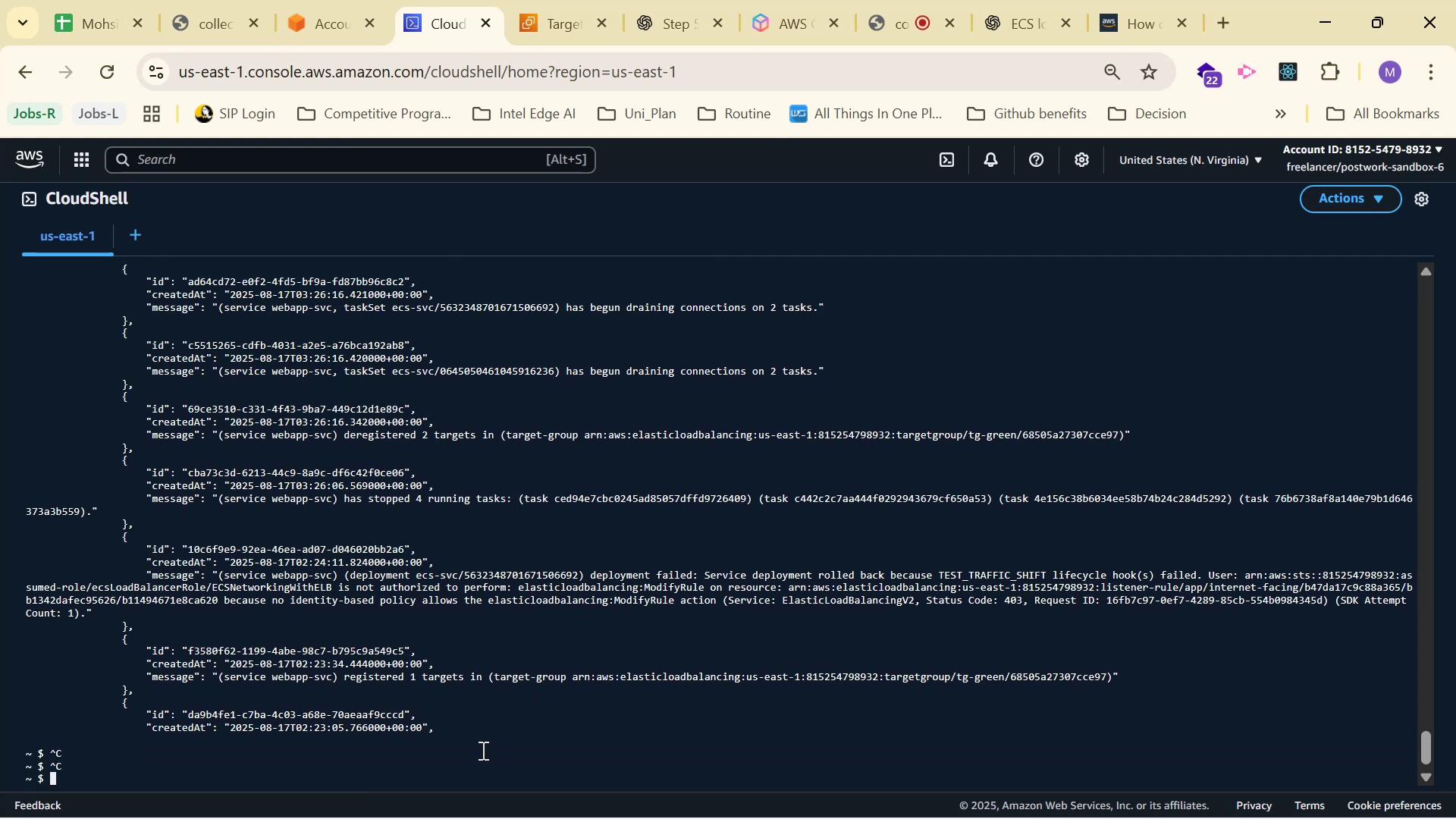 
right_click([482, 750])
 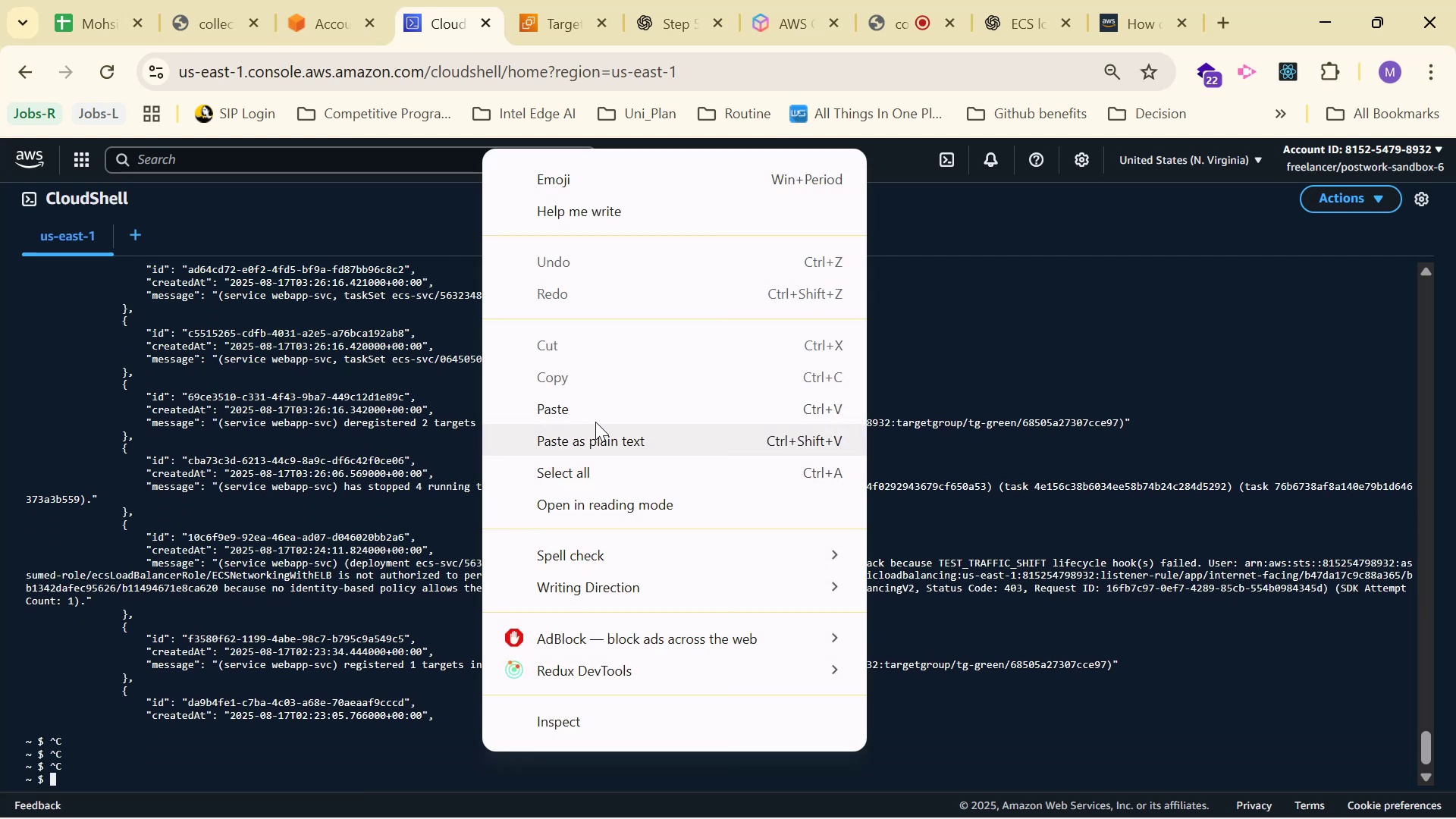 
left_click([613, 408])
 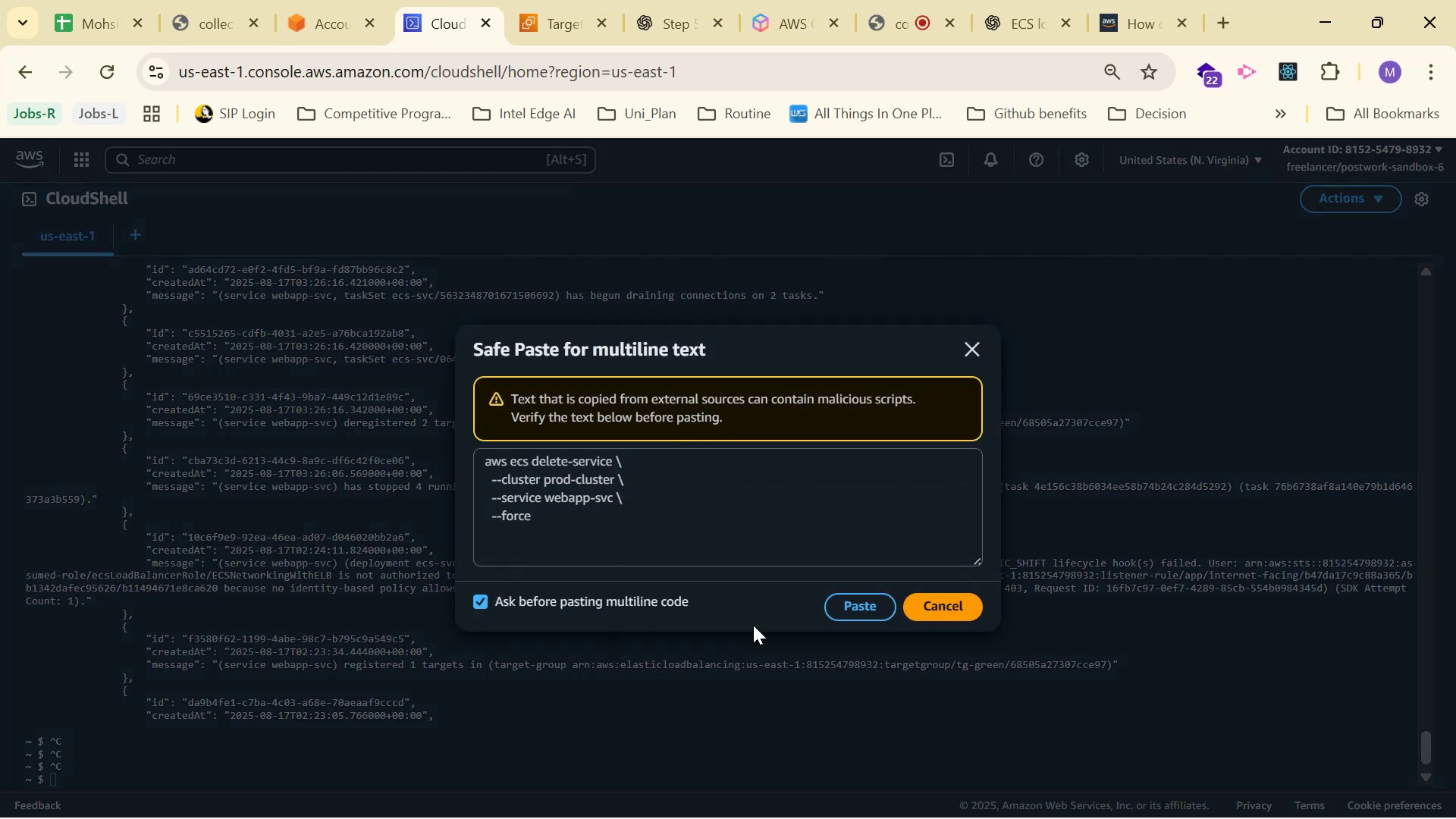 
left_click([871, 589])
 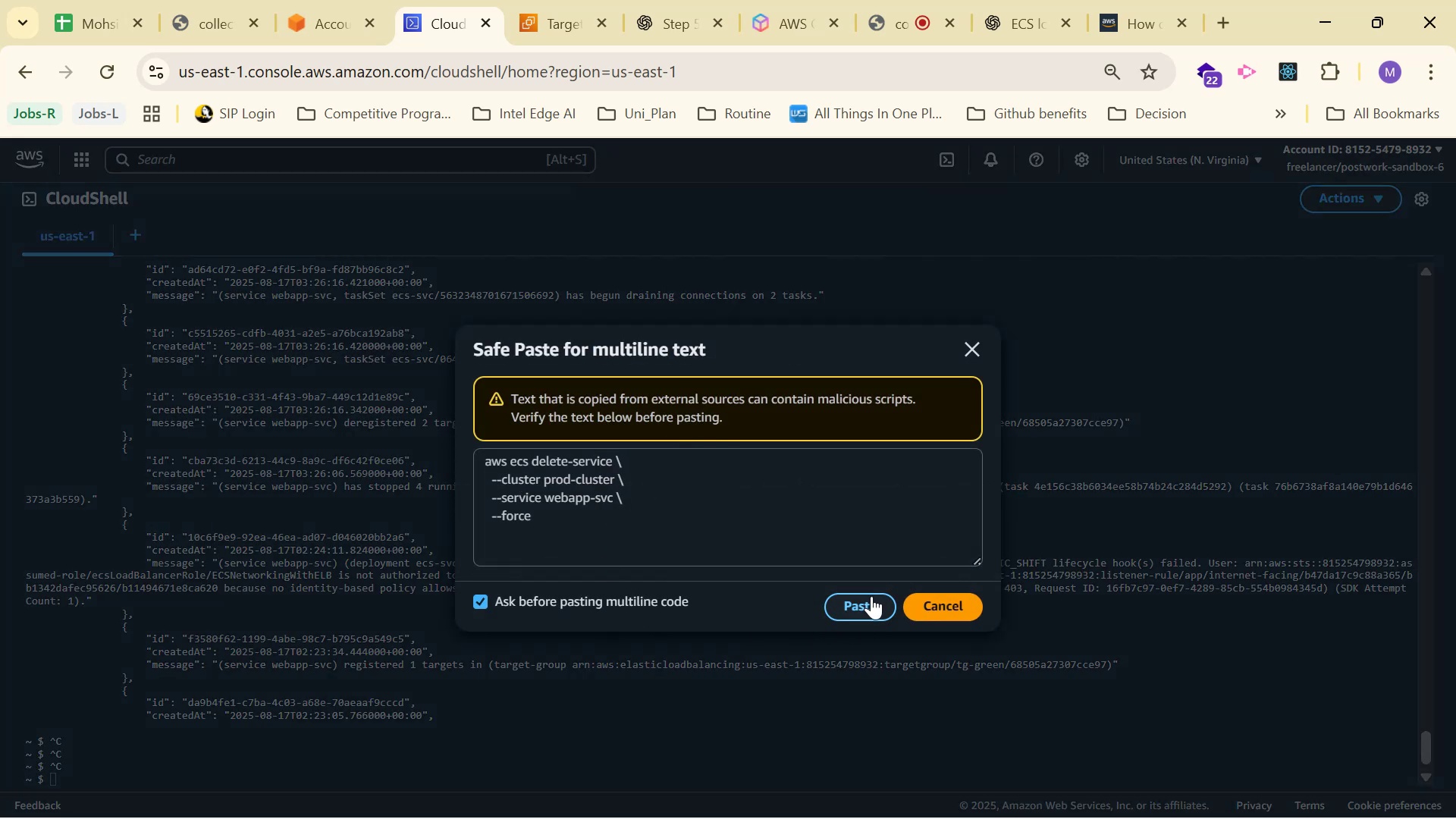 
left_click([871, 596])
 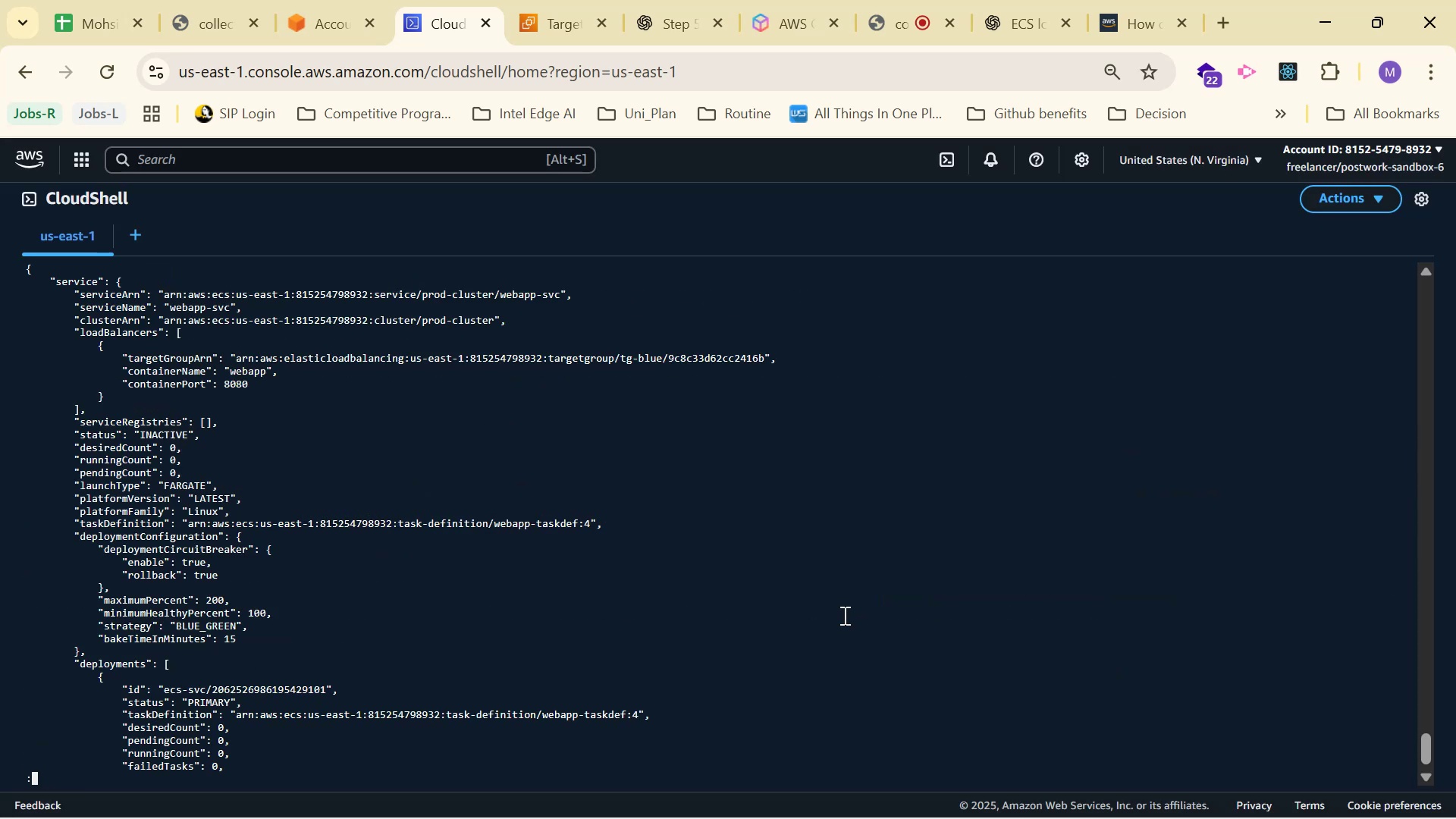 
scroll: coordinate [849, 582], scroll_direction: up, amount: 4.0
 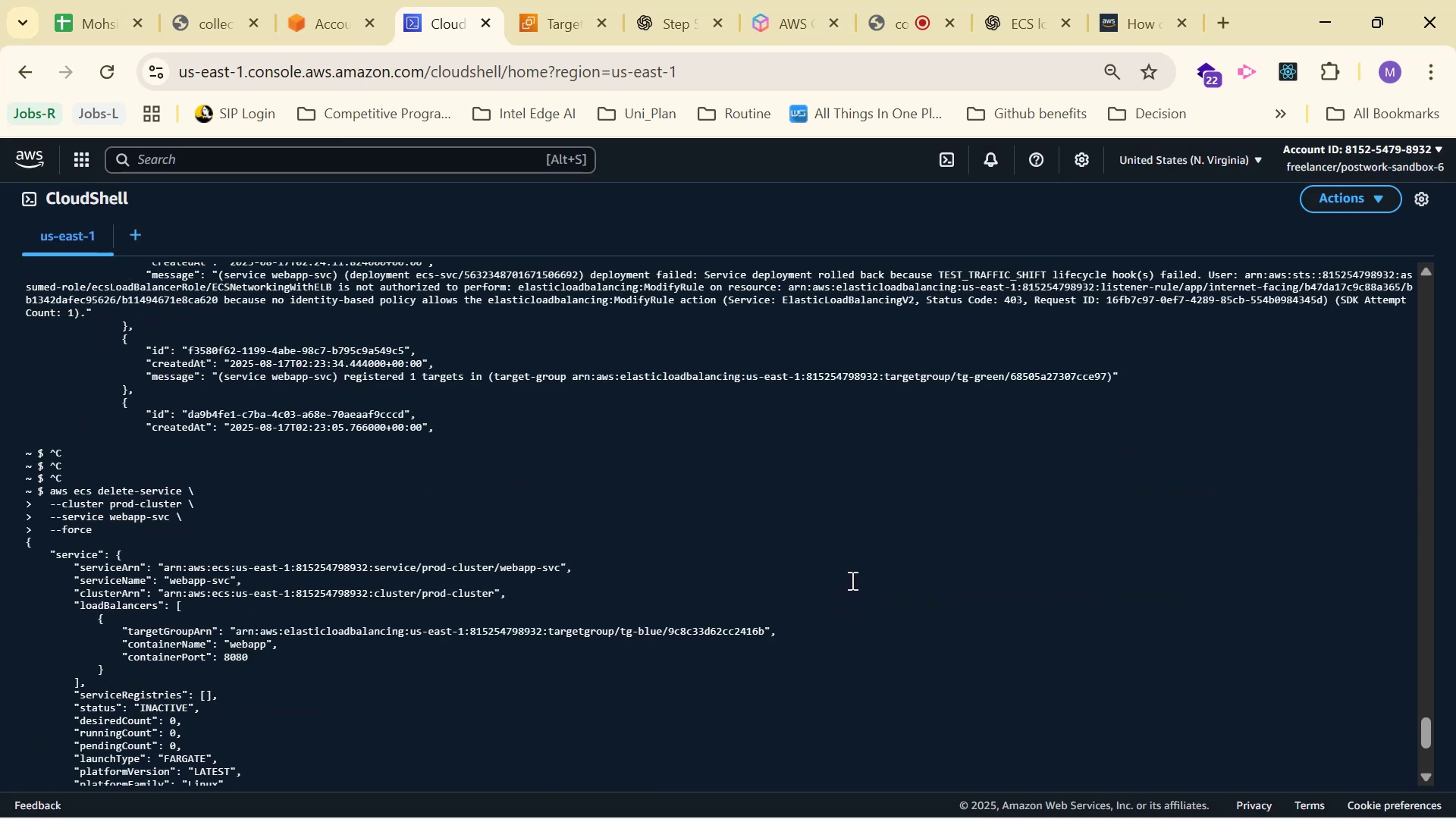 
scroll: coordinate [845, 597], scroll_direction: down, amount: 15.0
 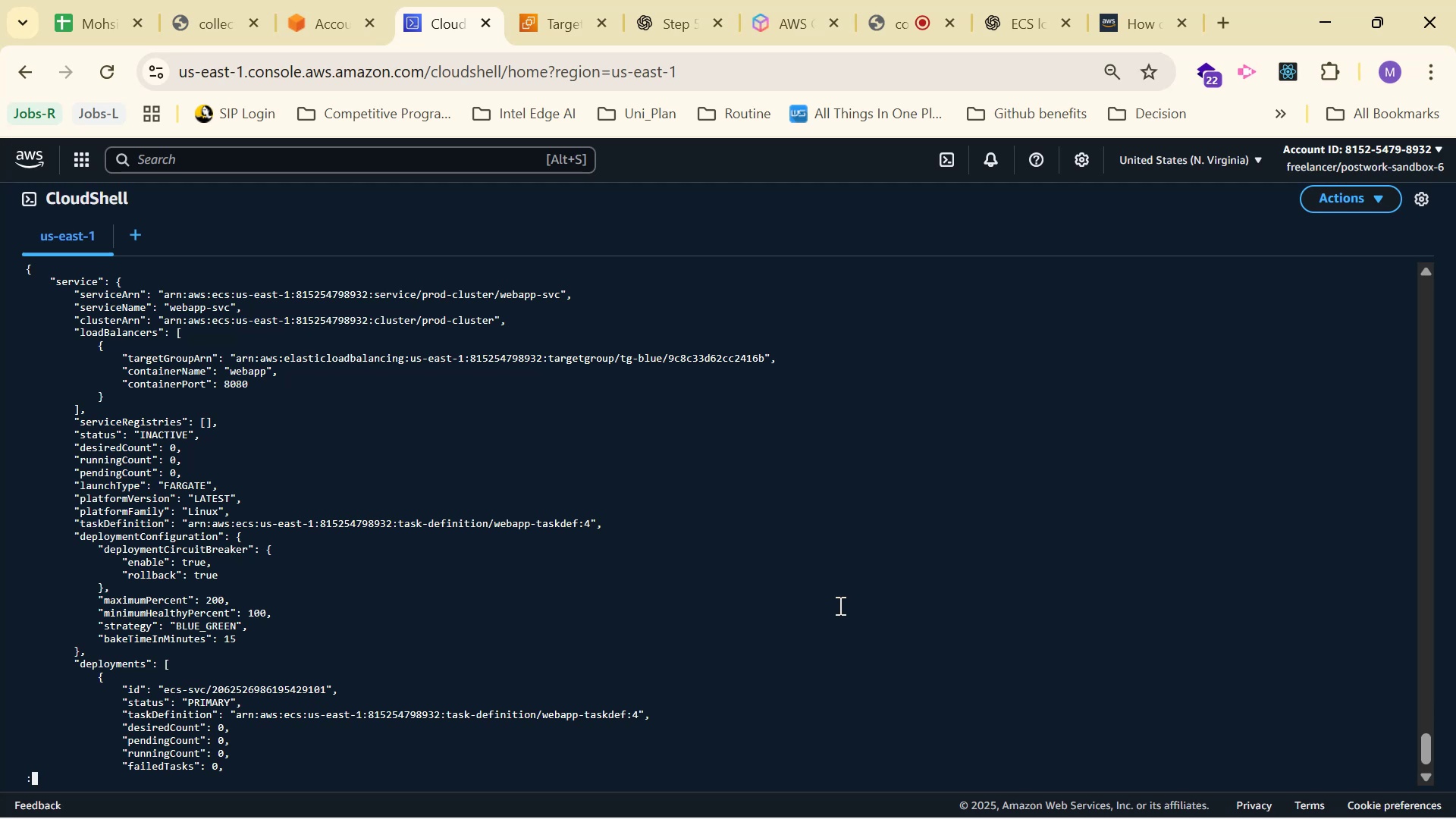 
hold_key(key=ArrowDown, duration=1.52)
 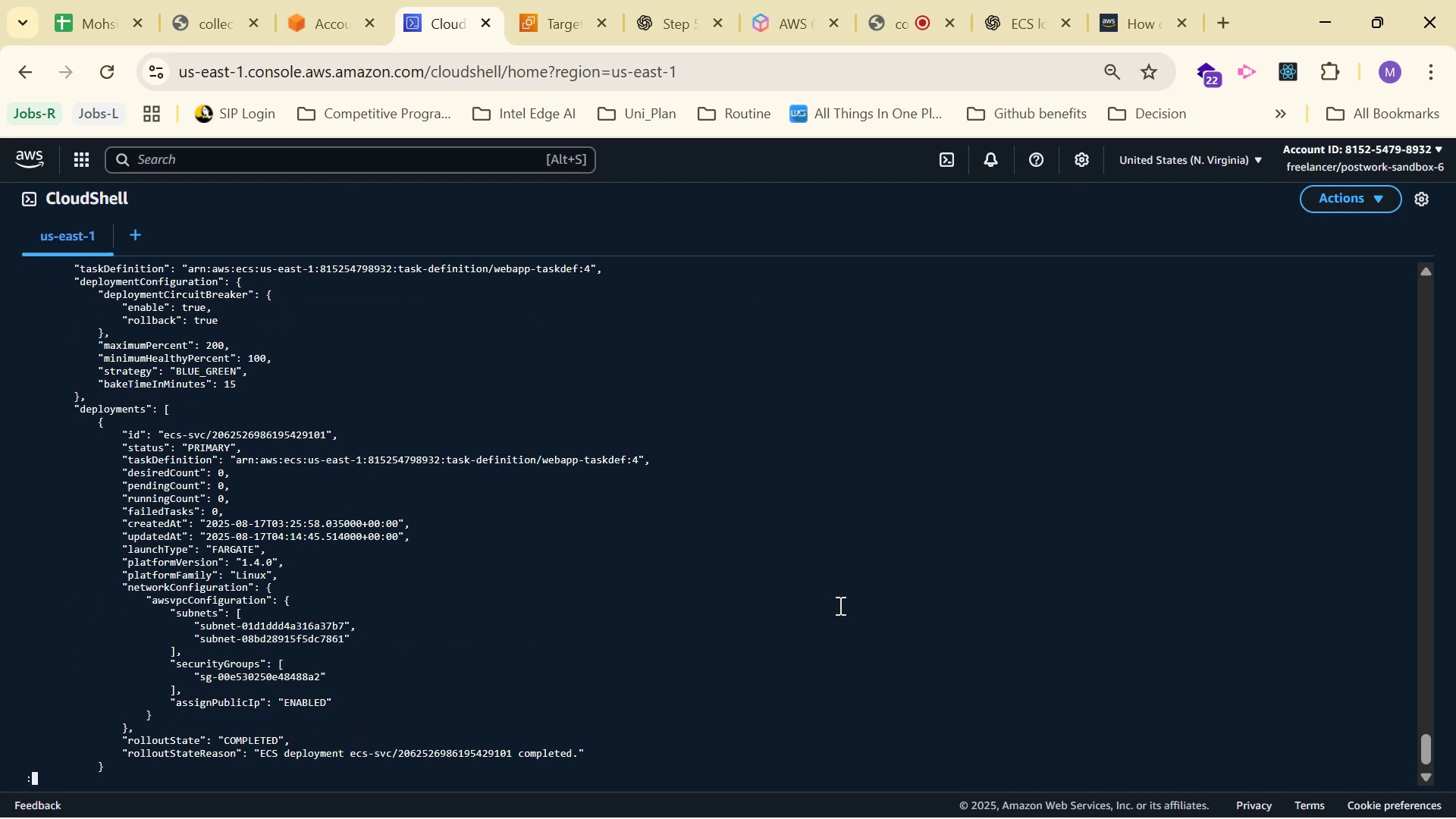 
hold_key(key=ArrowDown, duration=1.52)
 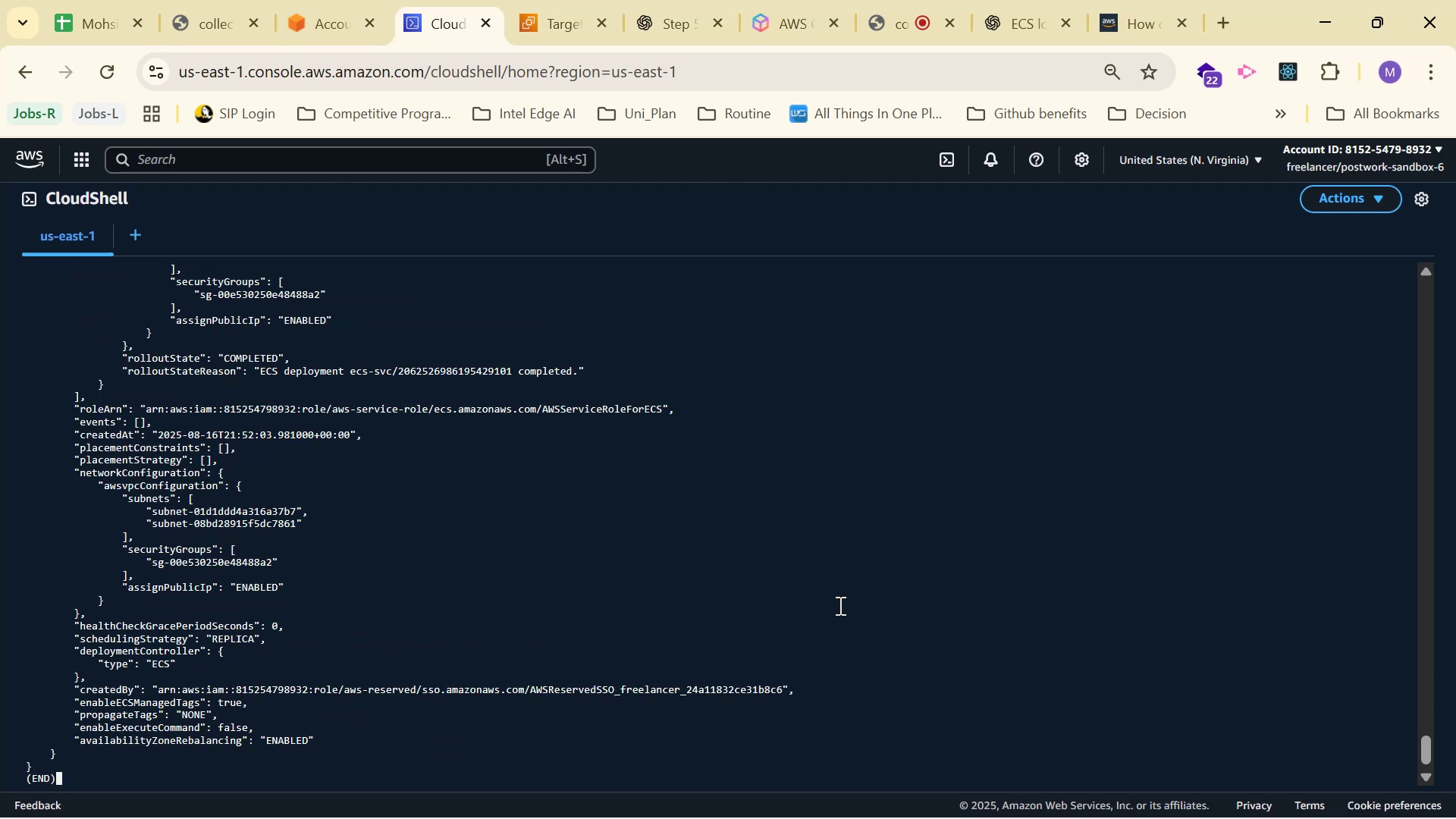 
hold_key(key=ArrowDown, duration=1.37)
 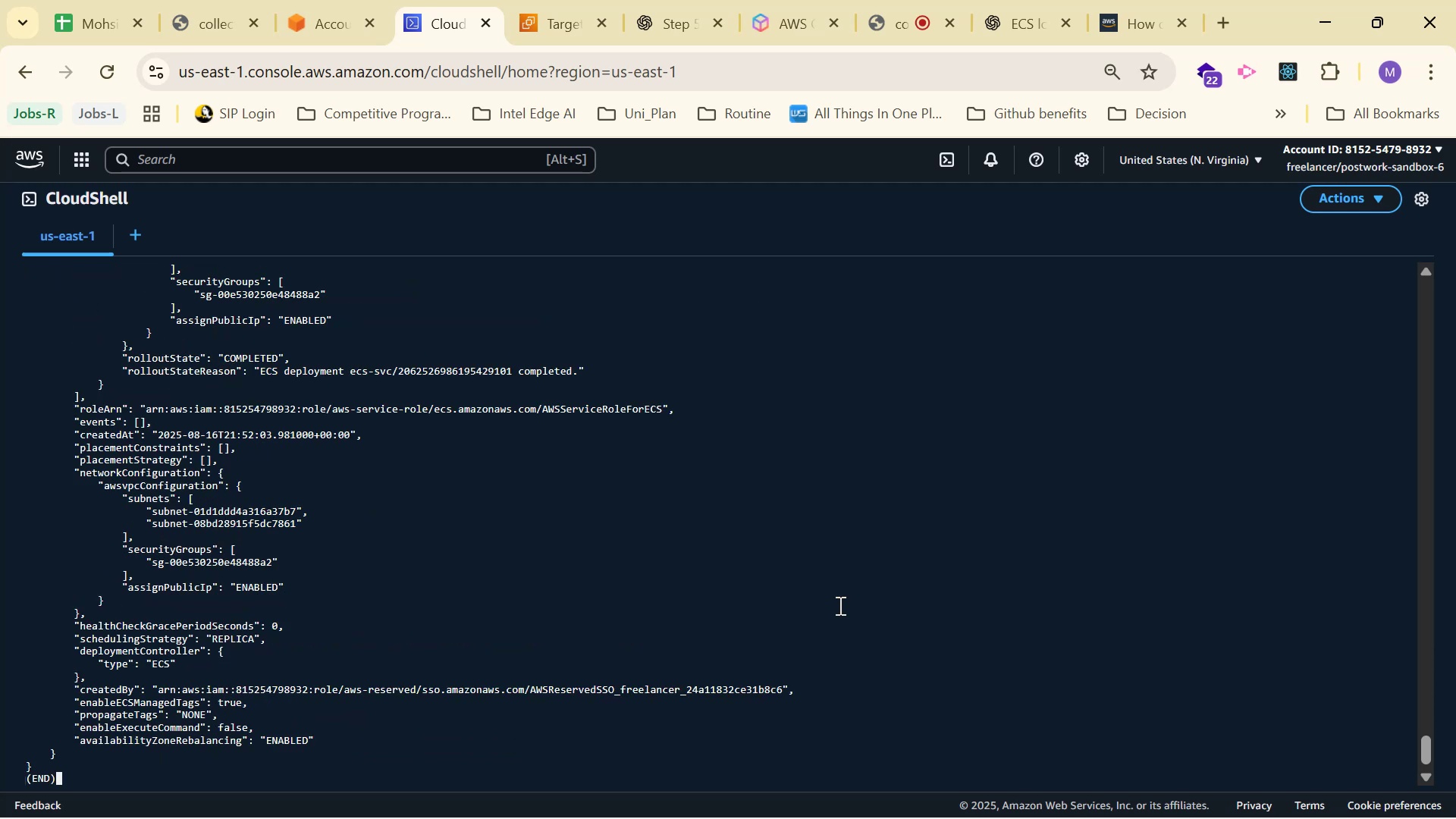 
key(Control+C)
 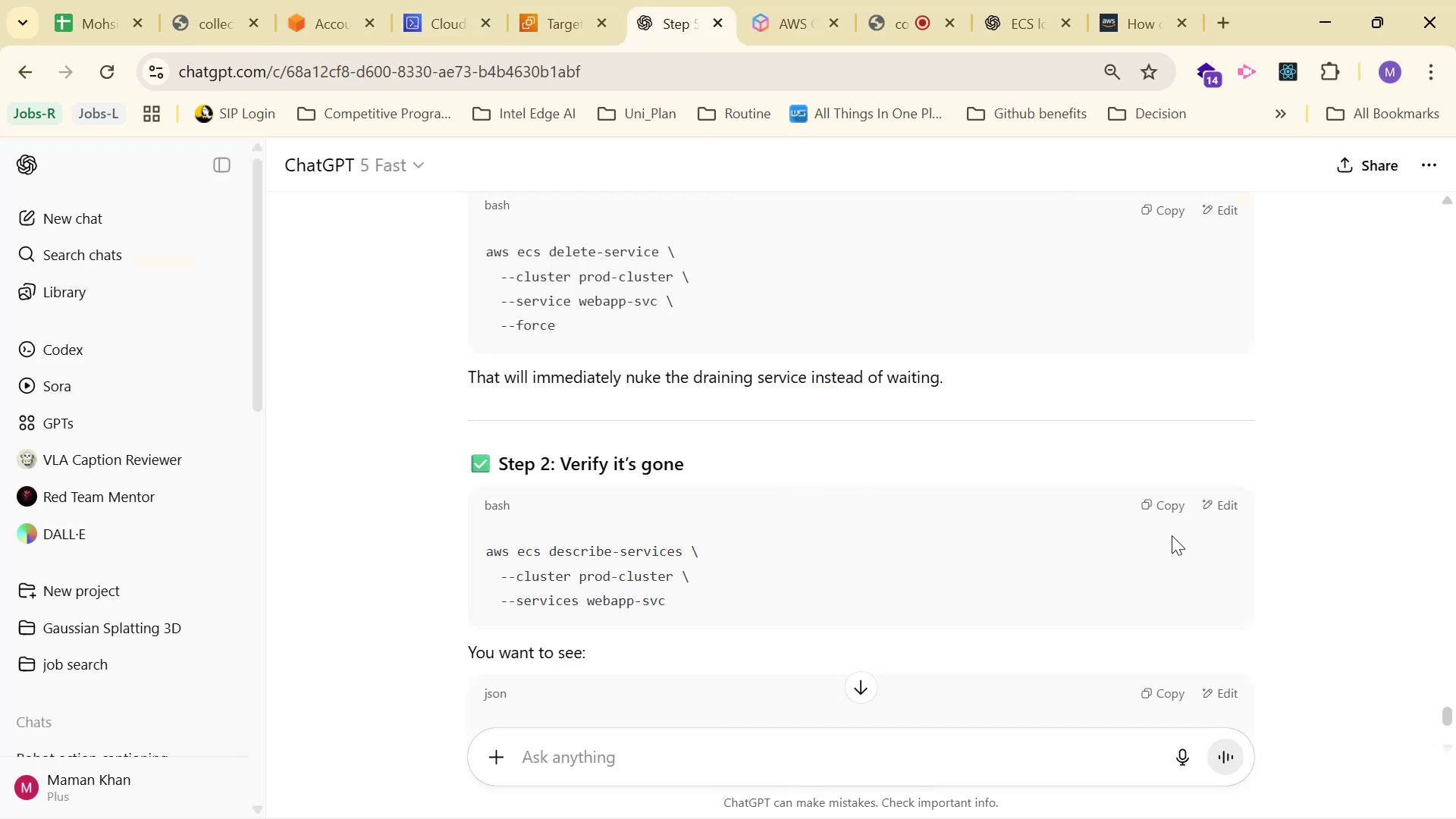 
left_click([1172, 515])
 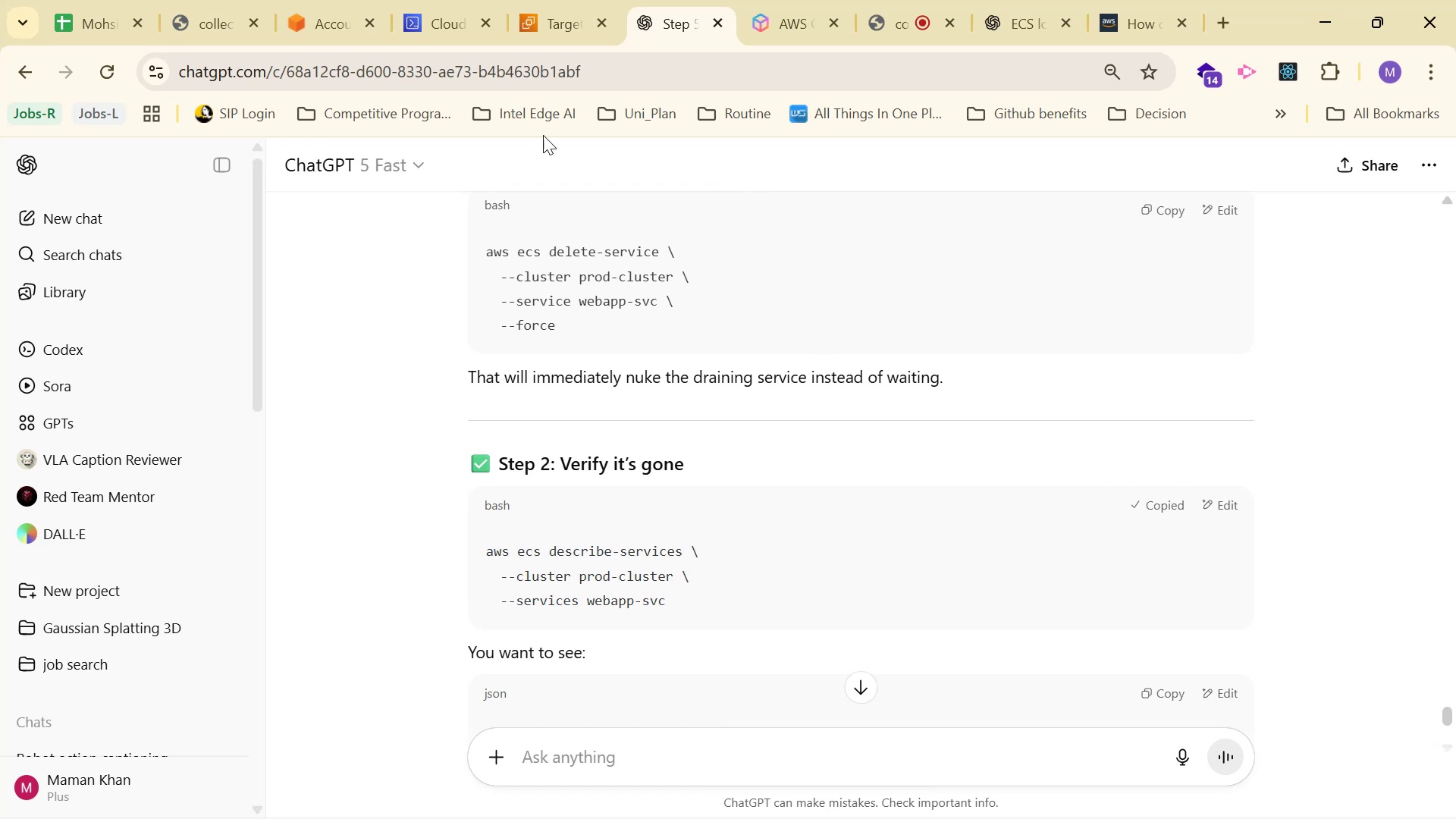 
left_click([460, 10])
 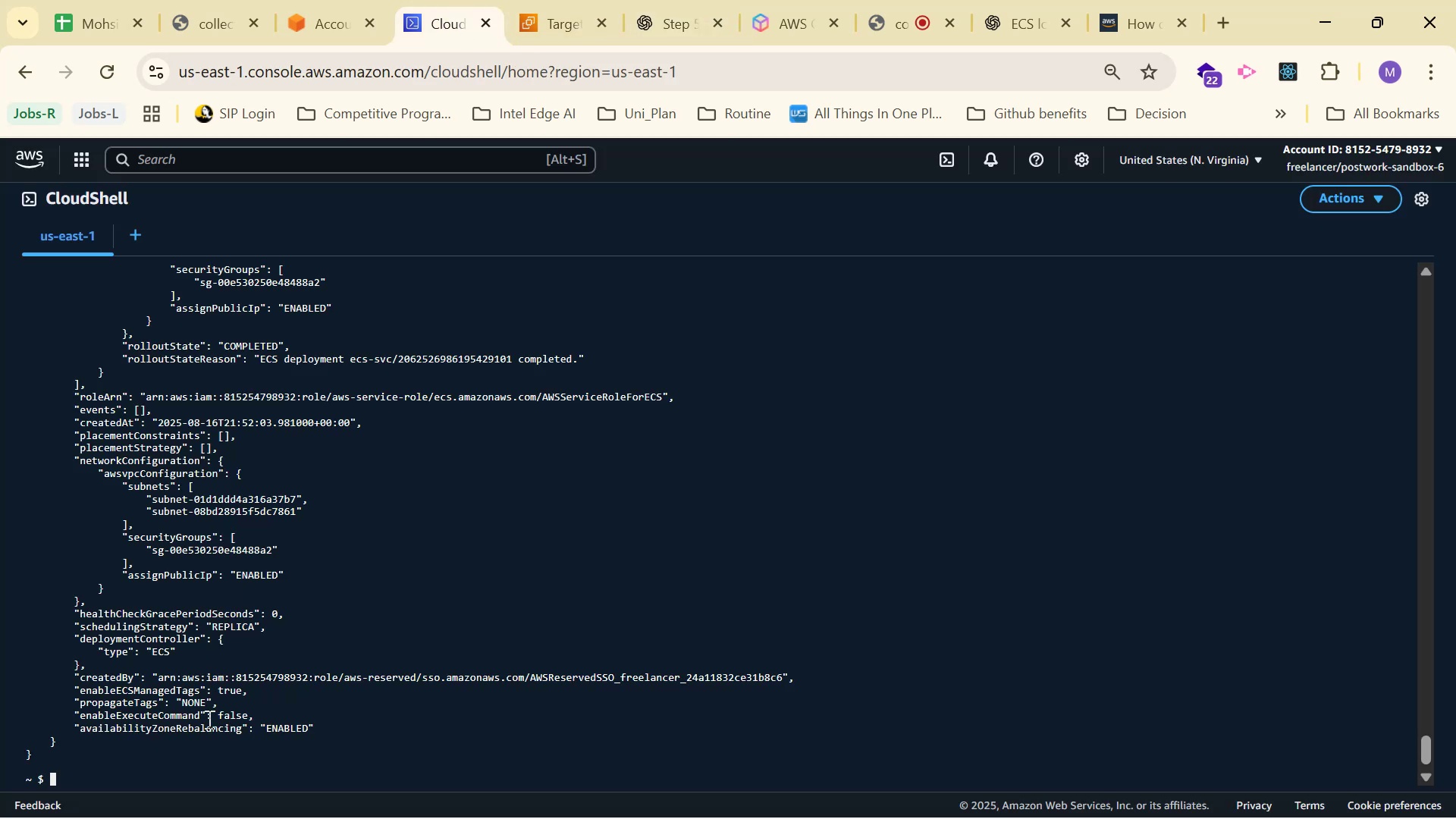 
right_click([237, 777])
 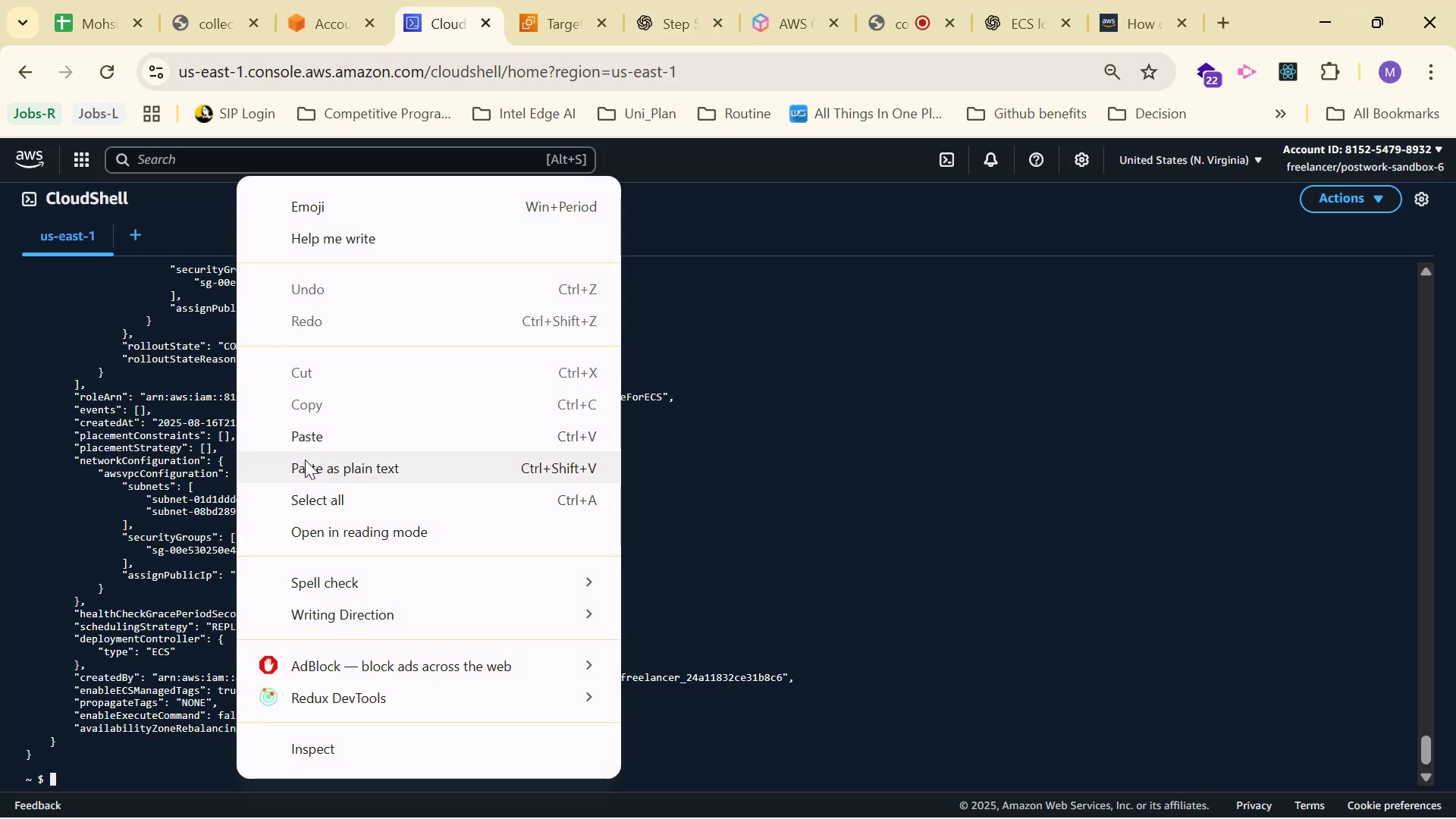 
left_click([309, 438])
 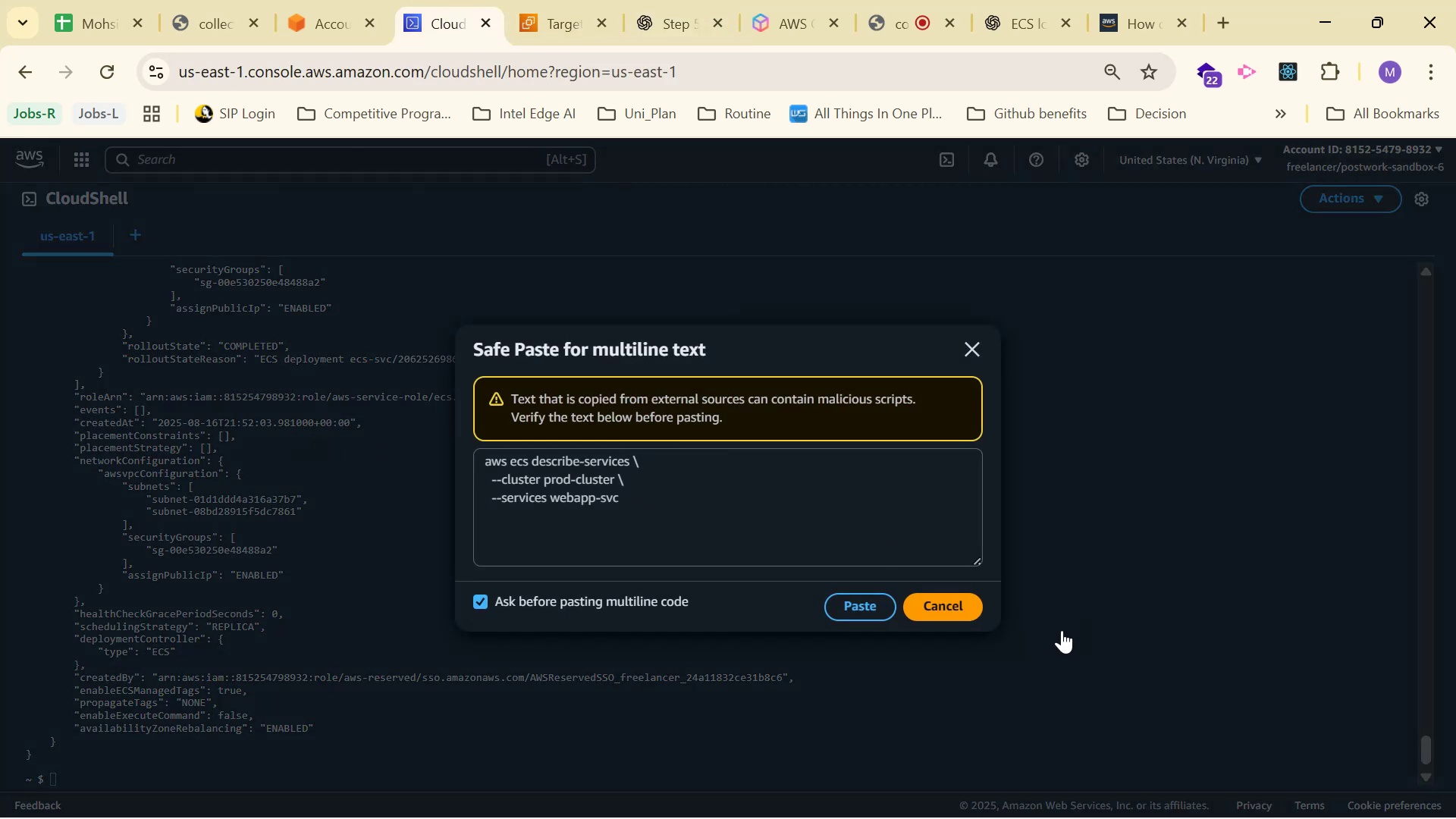 
left_click([841, 614])
 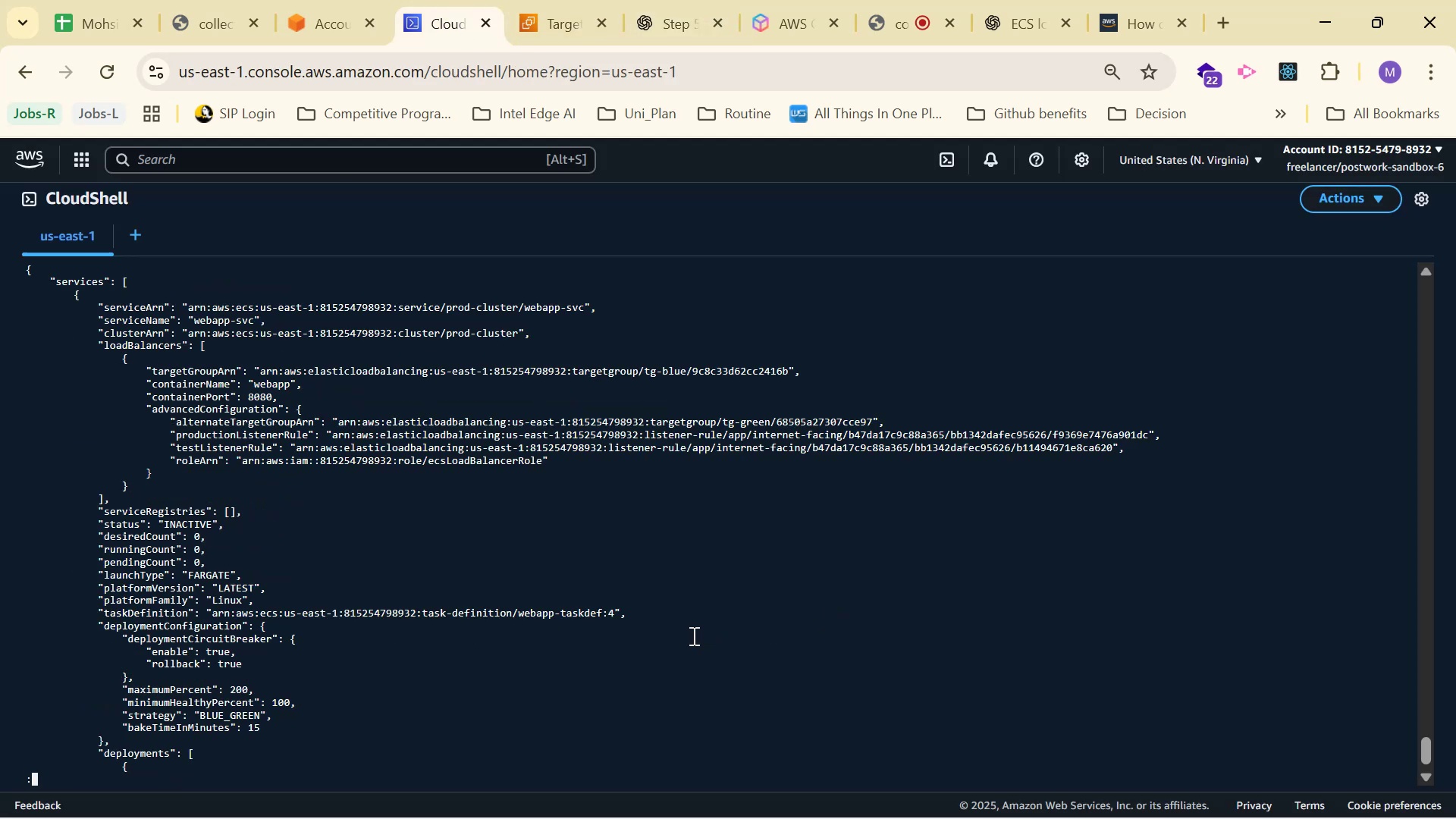 
scroll: coordinate [328, 658], scroll_direction: down, amount: 3.0
 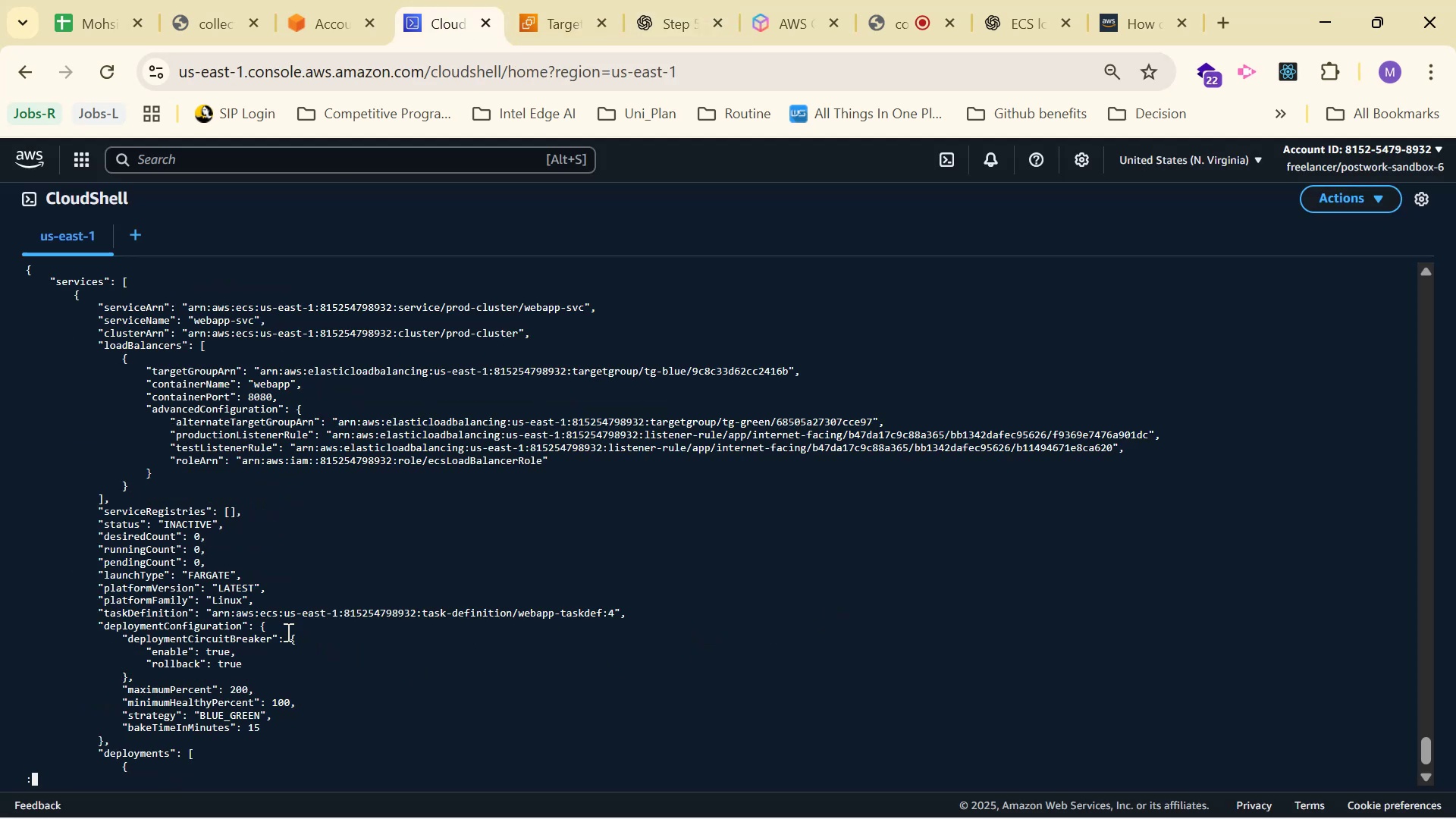 
scroll: coordinate [121, 421], scroll_direction: up, amount: 2.0
 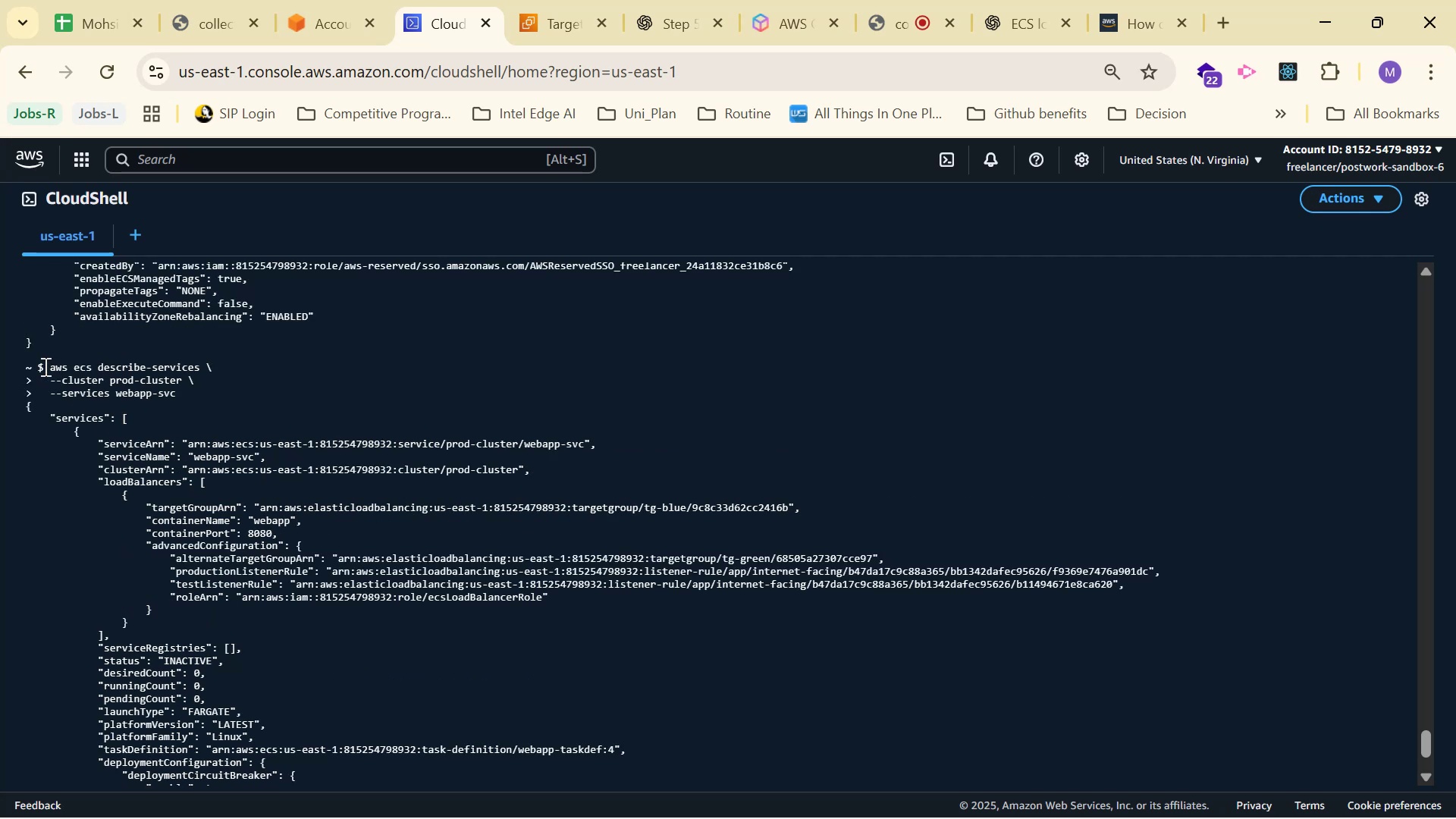 
left_click_drag(start_coordinate=[36, 362], to_coordinate=[321, 502])
 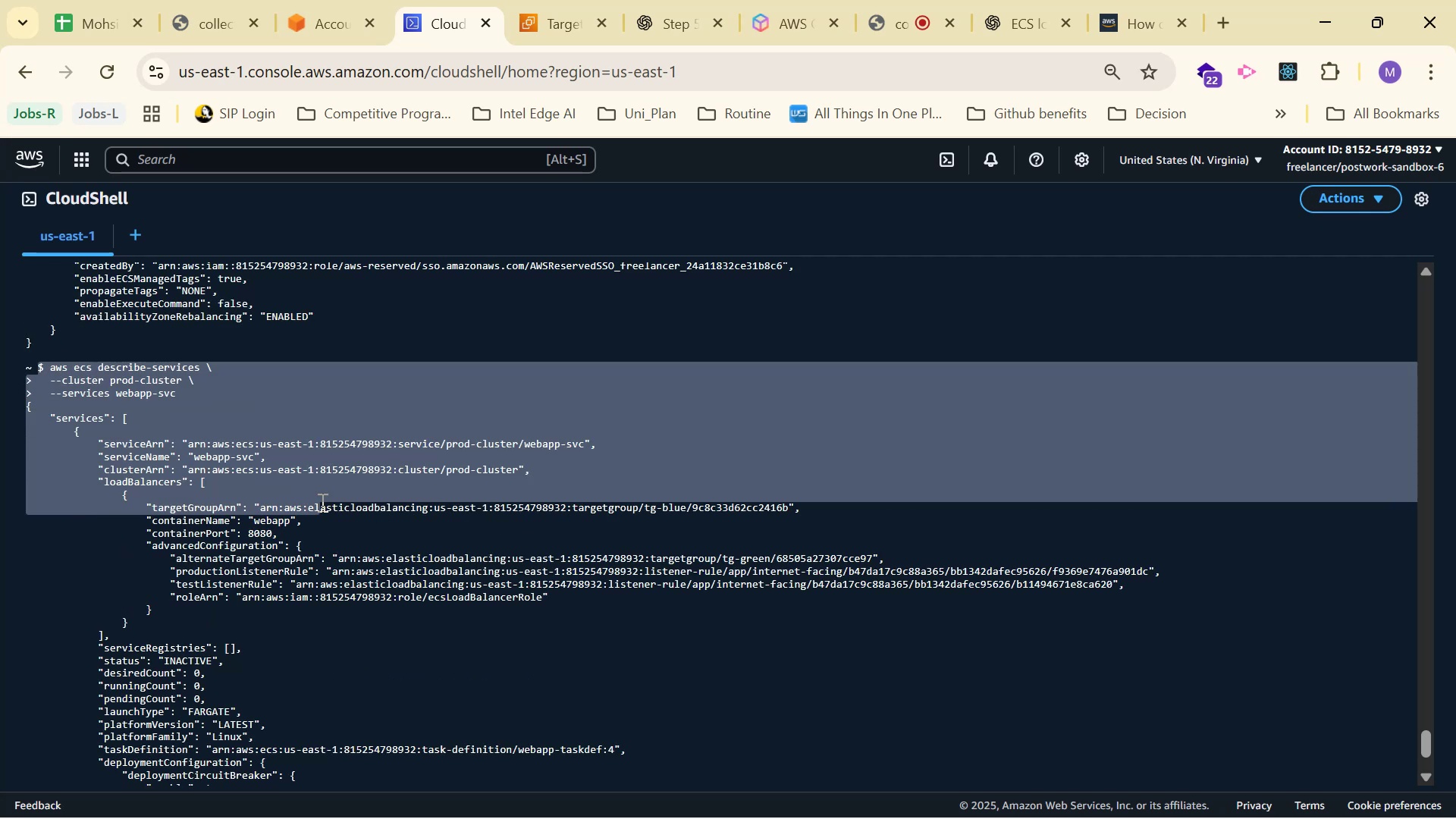 
scroll: coordinate [256, 479], scroll_direction: up, amount: 19.0
 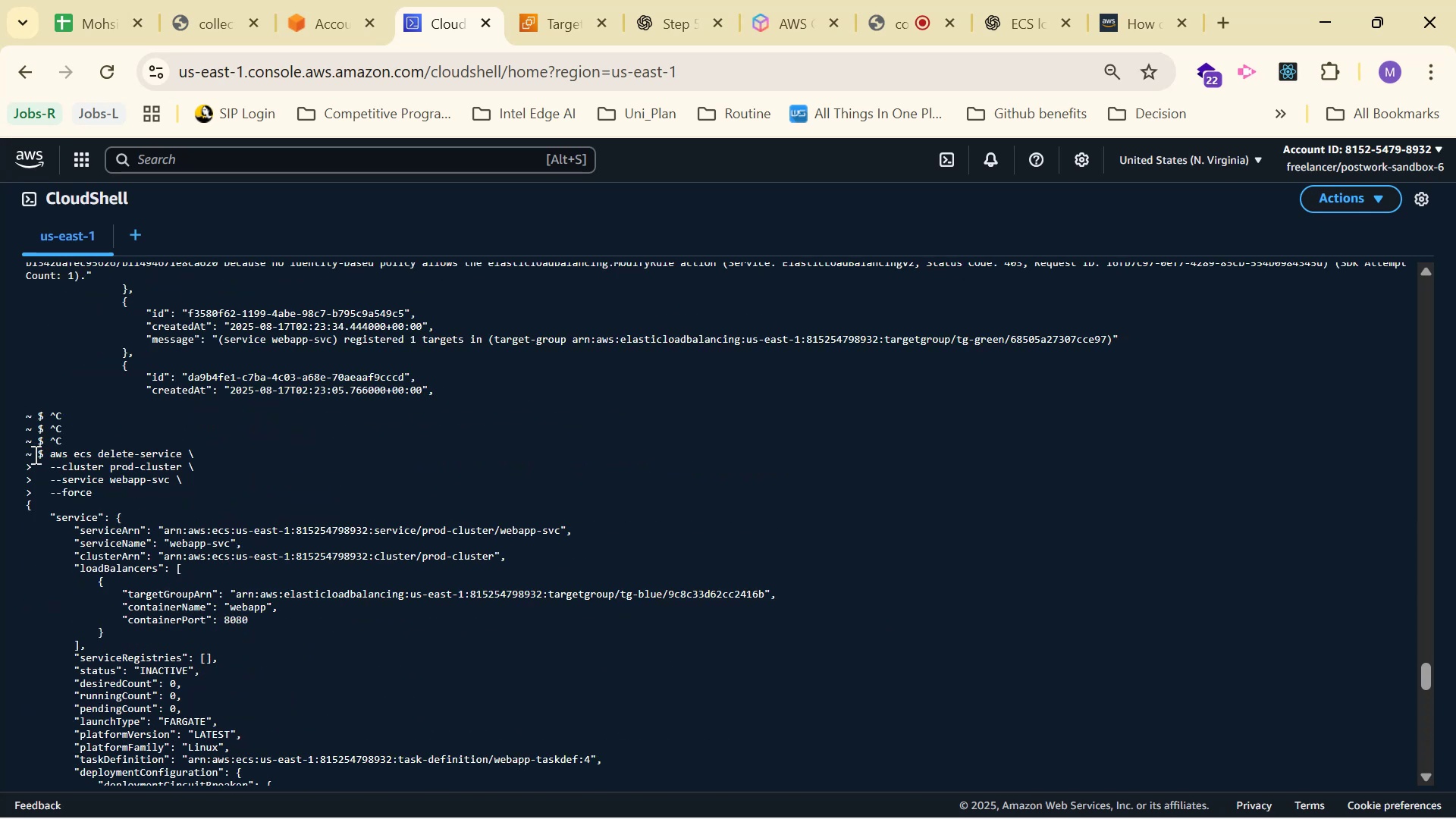 
left_click_drag(start_coordinate=[33, 453], to_coordinate=[39, 455])
 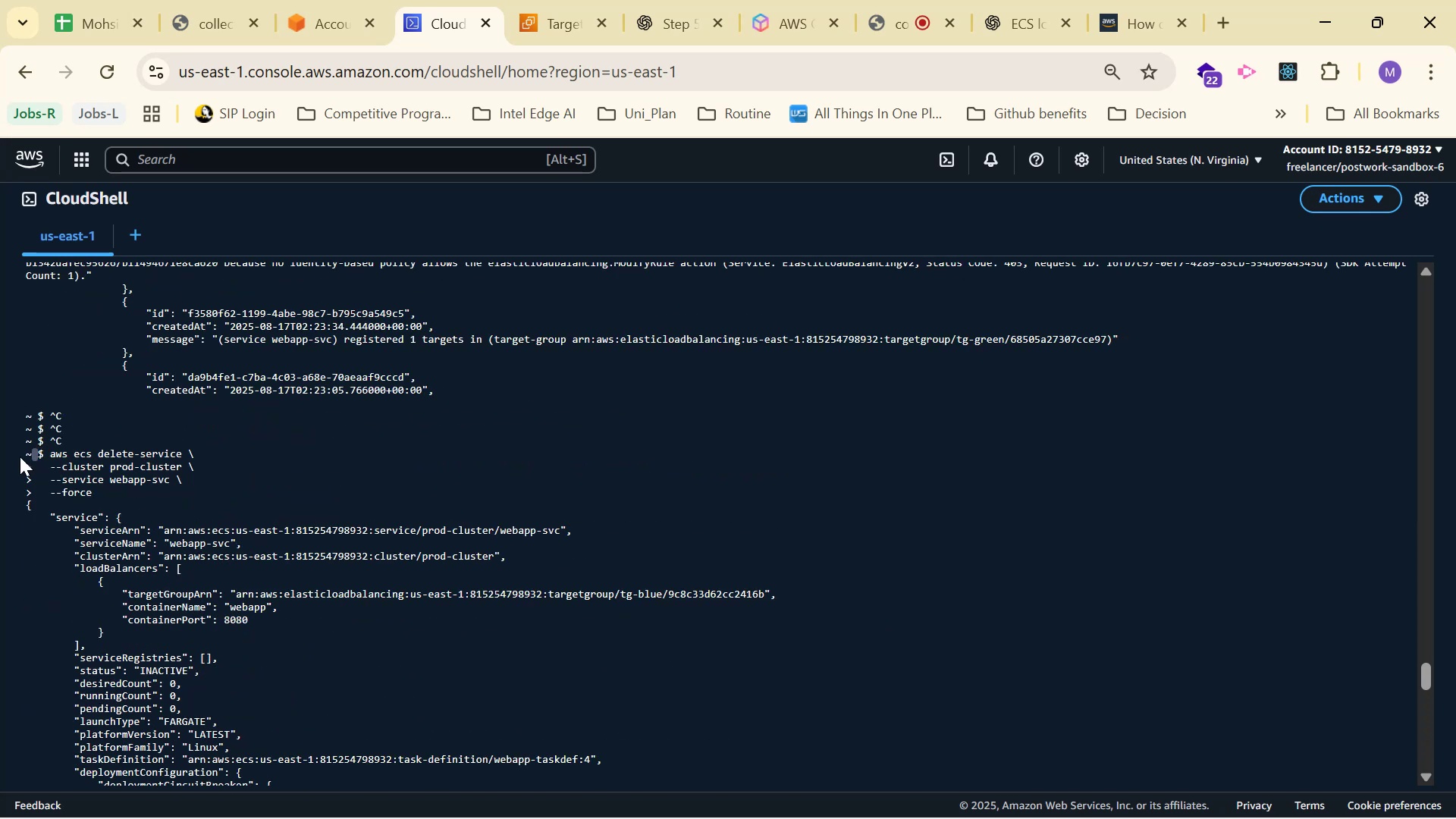 
left_click([20, 457])
 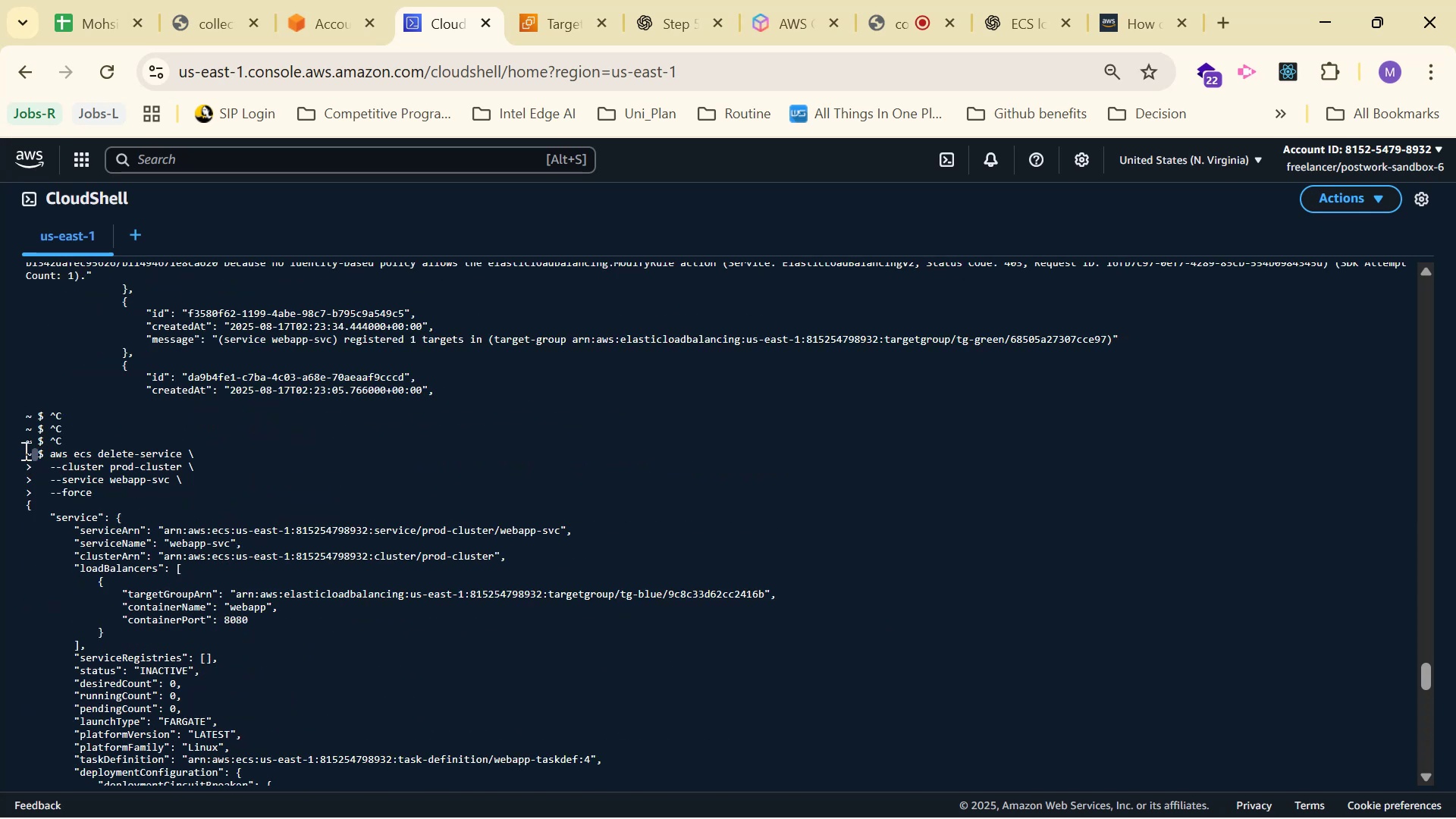 
left_click_drag(start_coordinate=[25, 450], to_coordinate=[263, 773])
 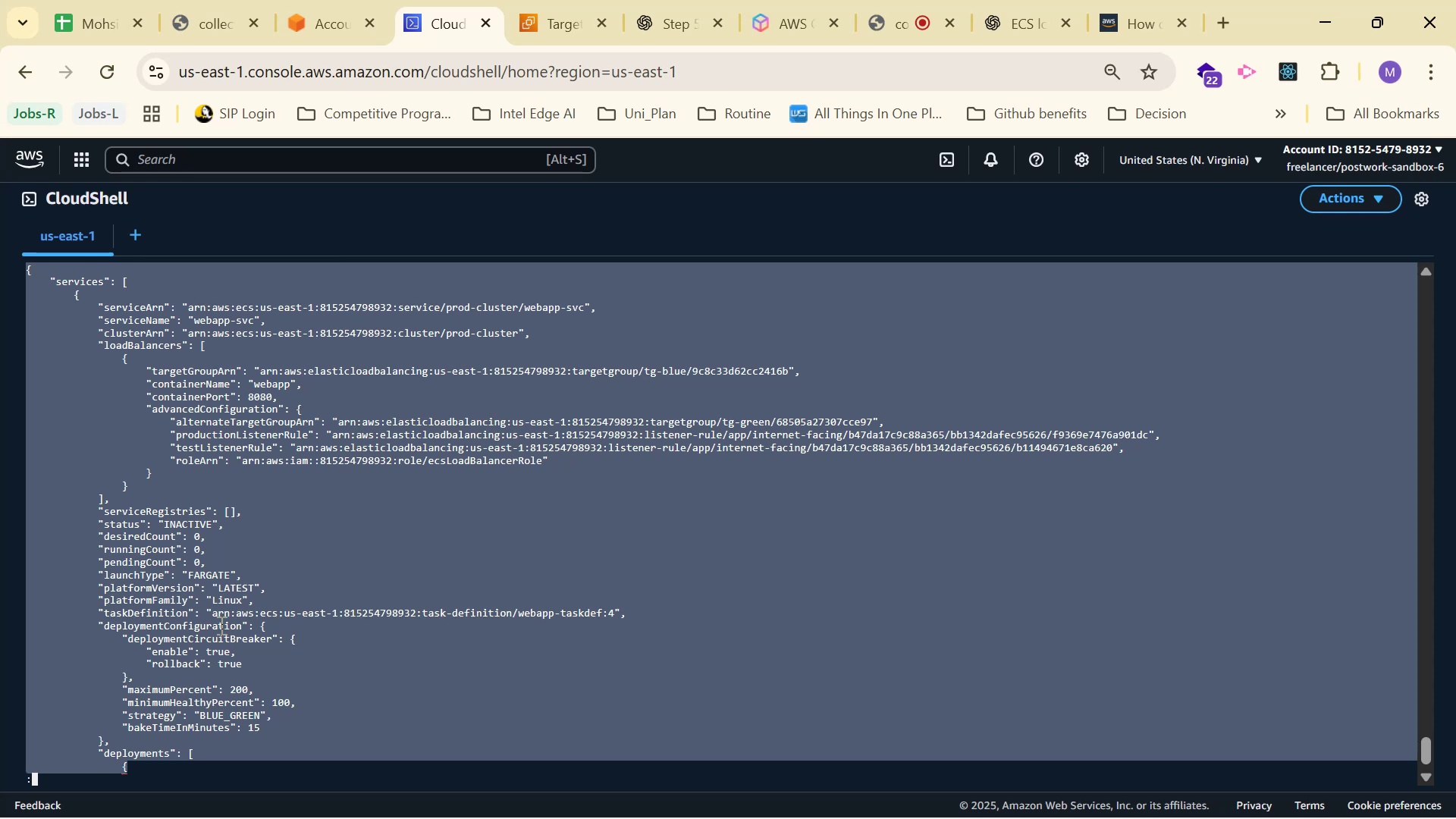 
scroll: coordinate [268, 662], scroll_direction: down, amount: 32.0
 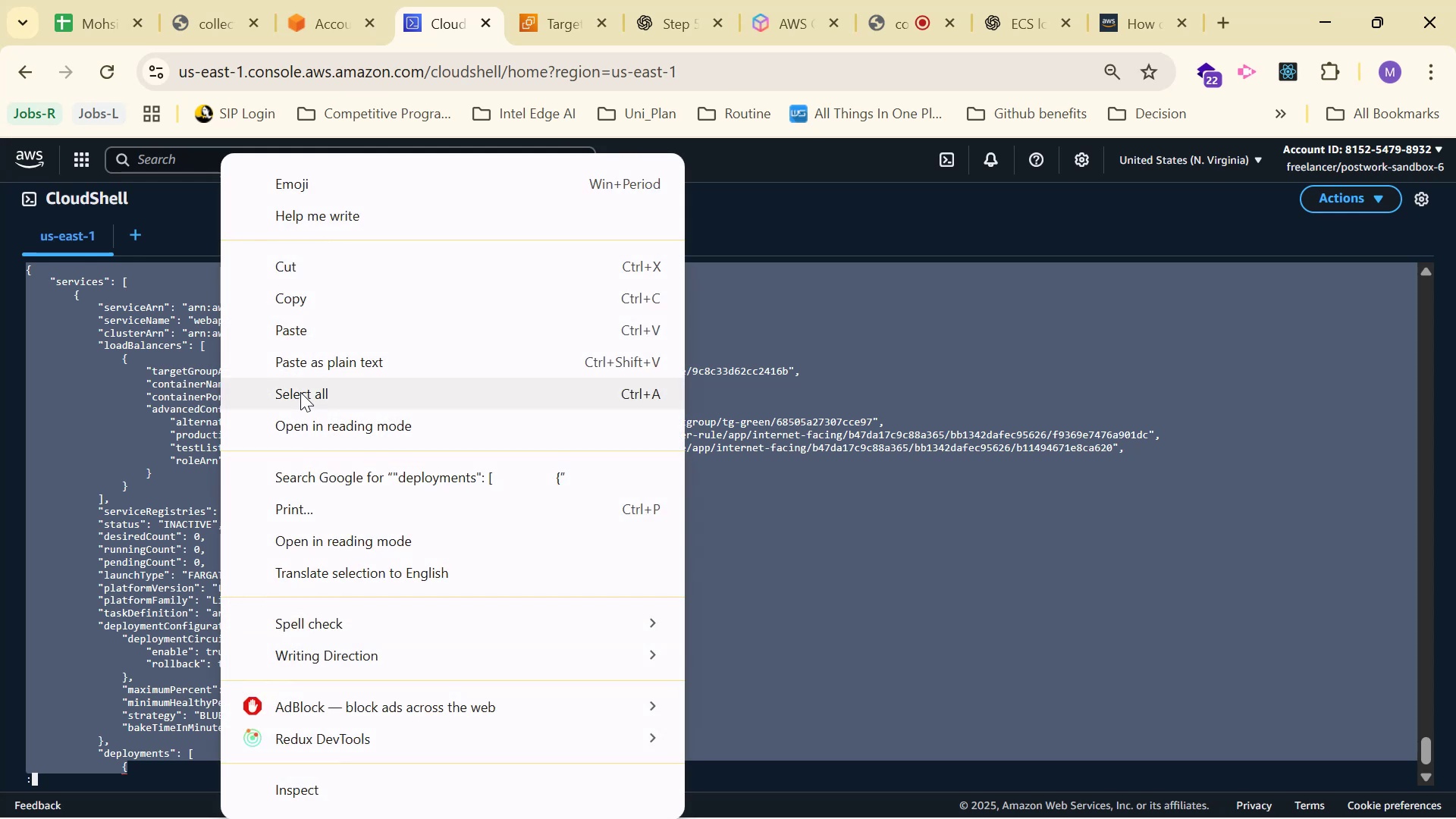 
left_click([323, 313])
 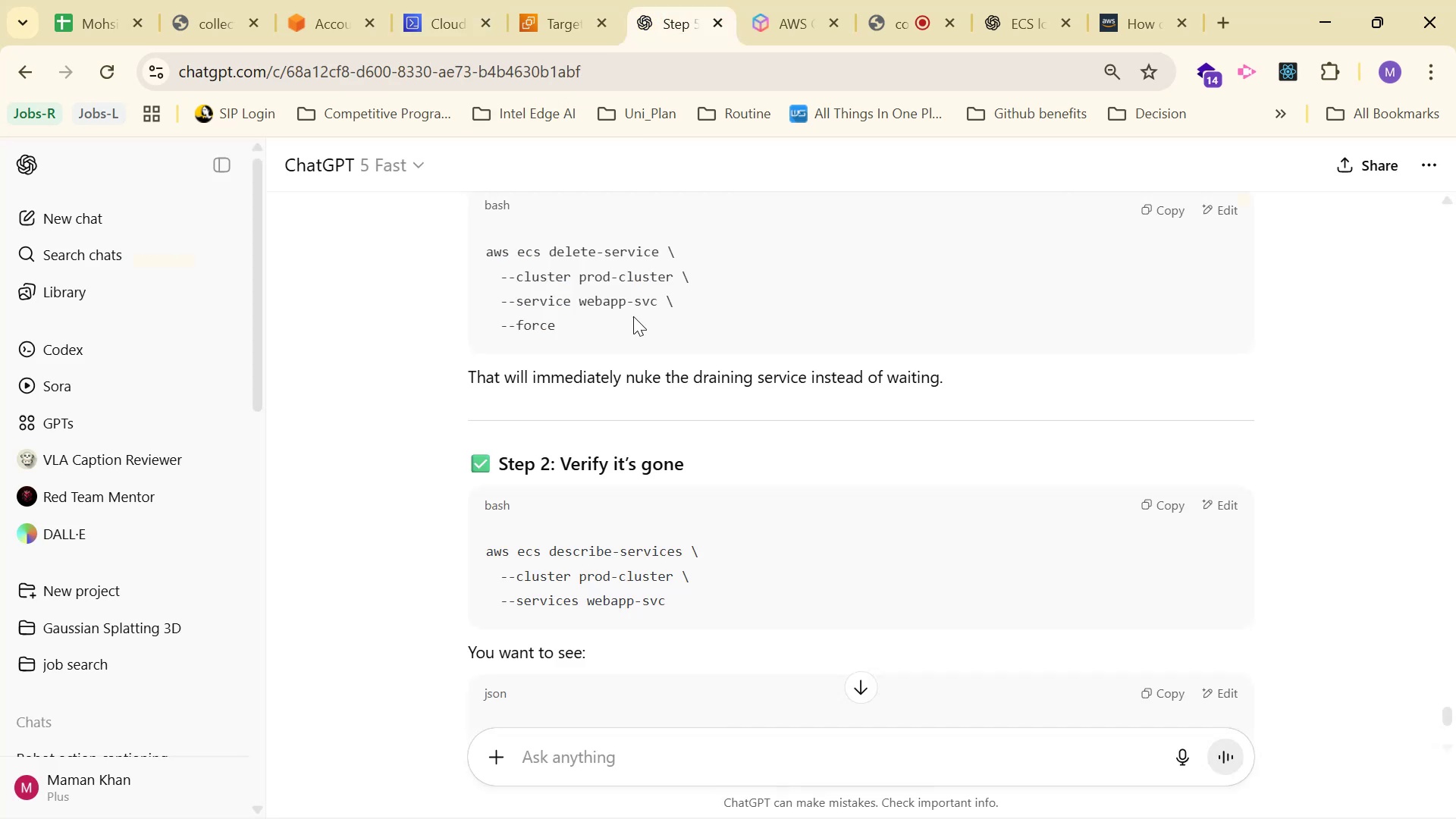 
scroll: coordinate [612, 705], scroll_direction: down, amount: 4.0
 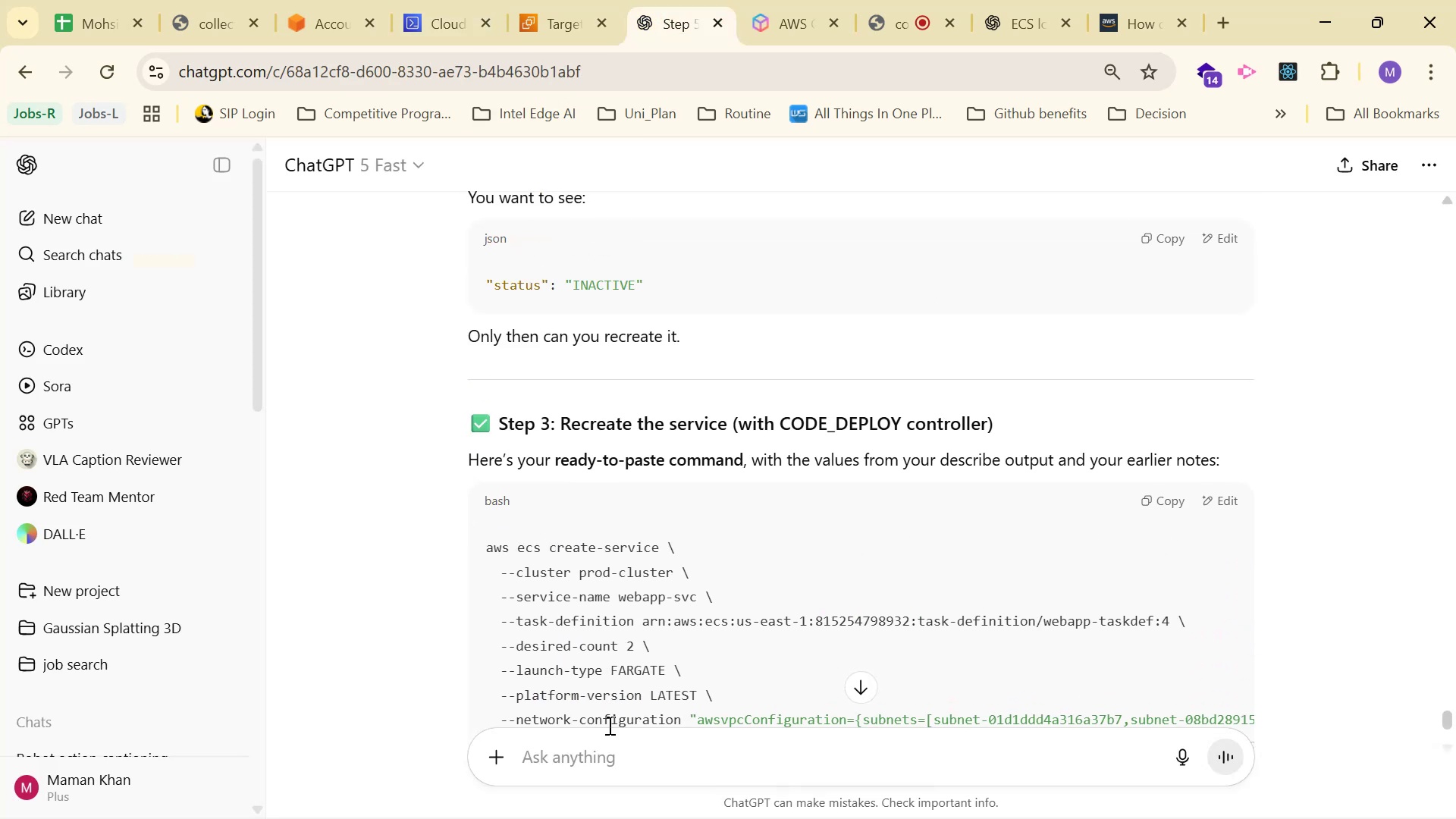 
left_click([605, 748])
 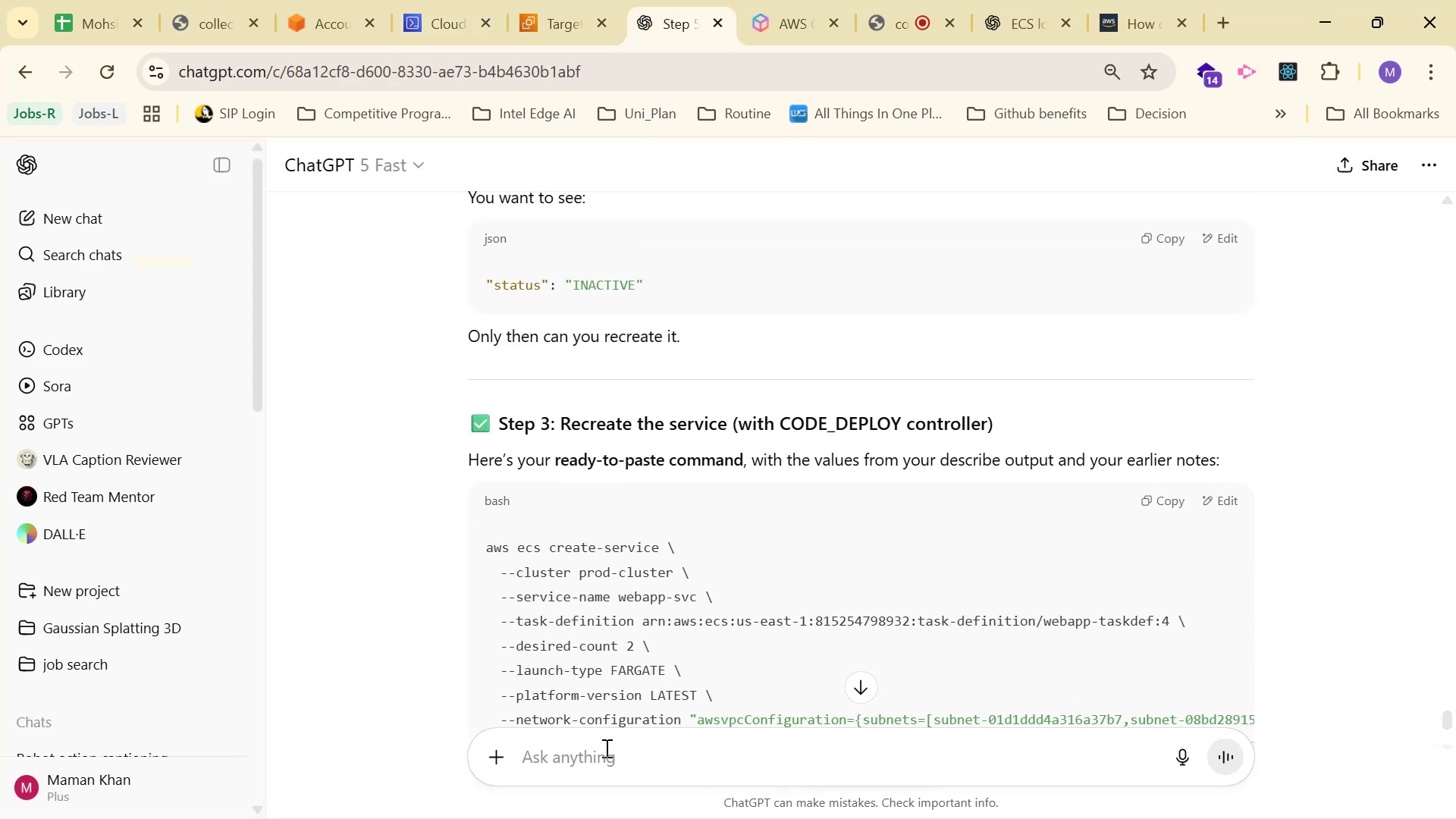 
hold_key(key=ControlLeft, duration=1.53)
 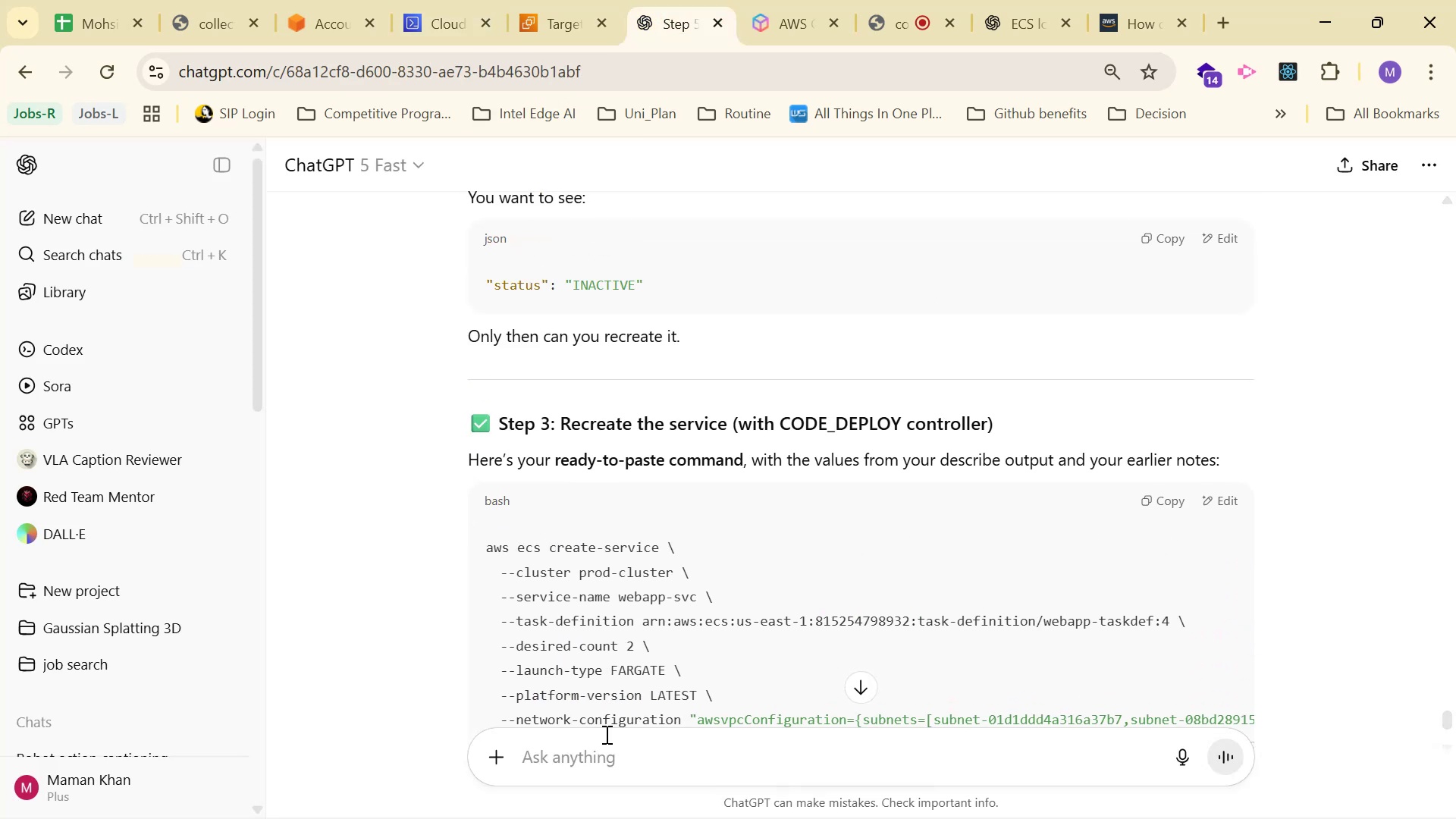 
key(Control+V)
 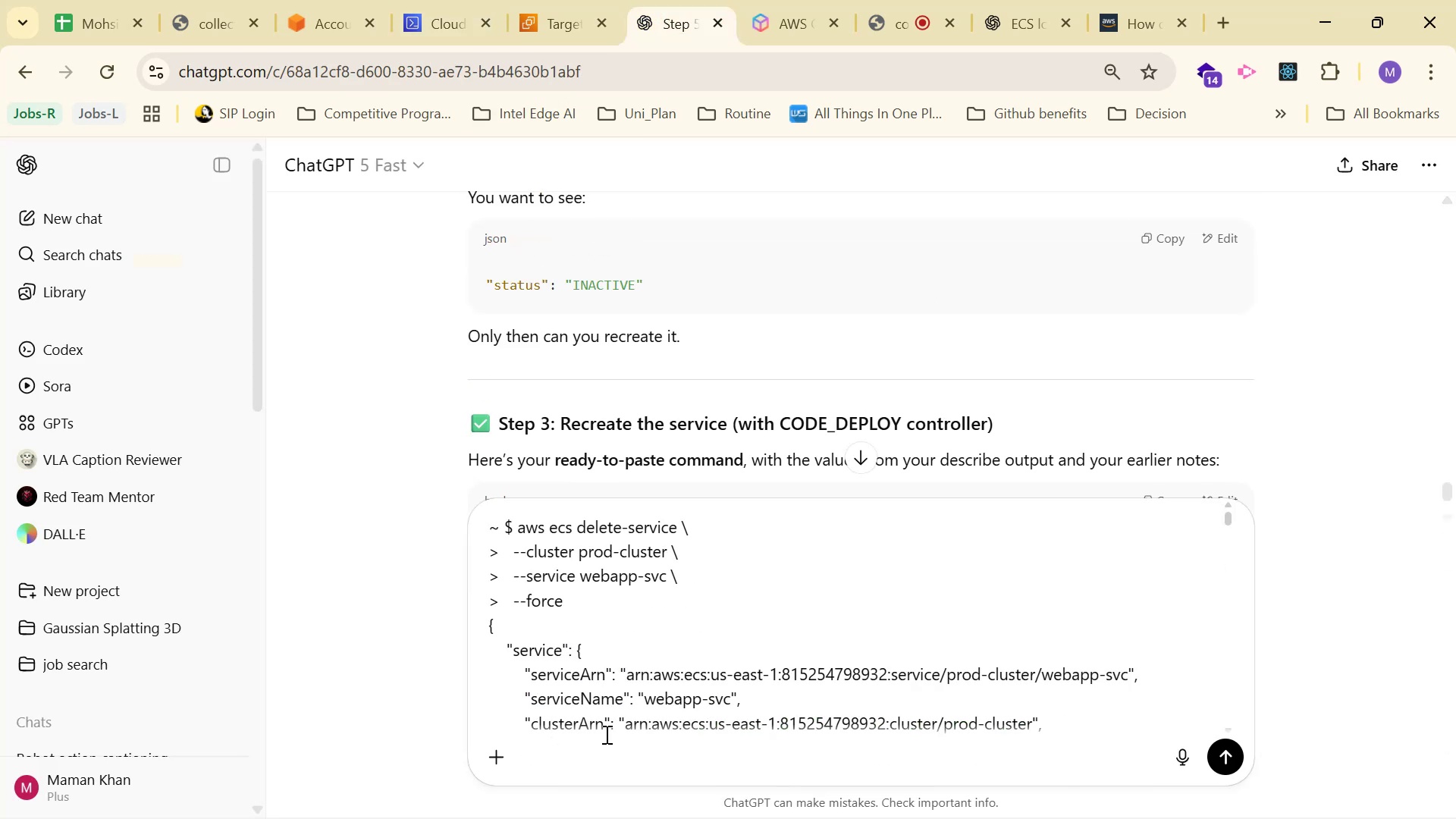 
key(Enter)
 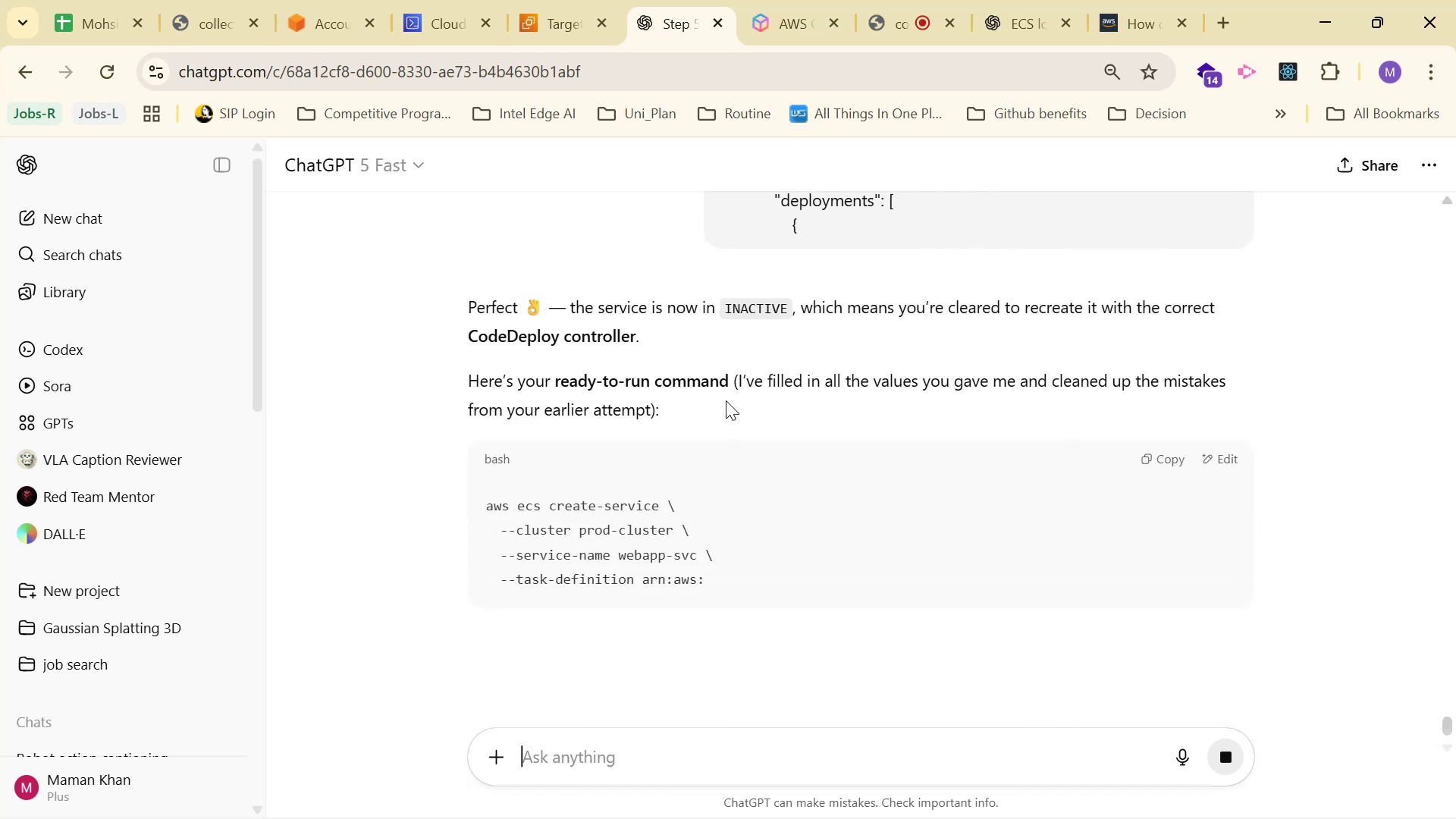 
wait(5.15)
 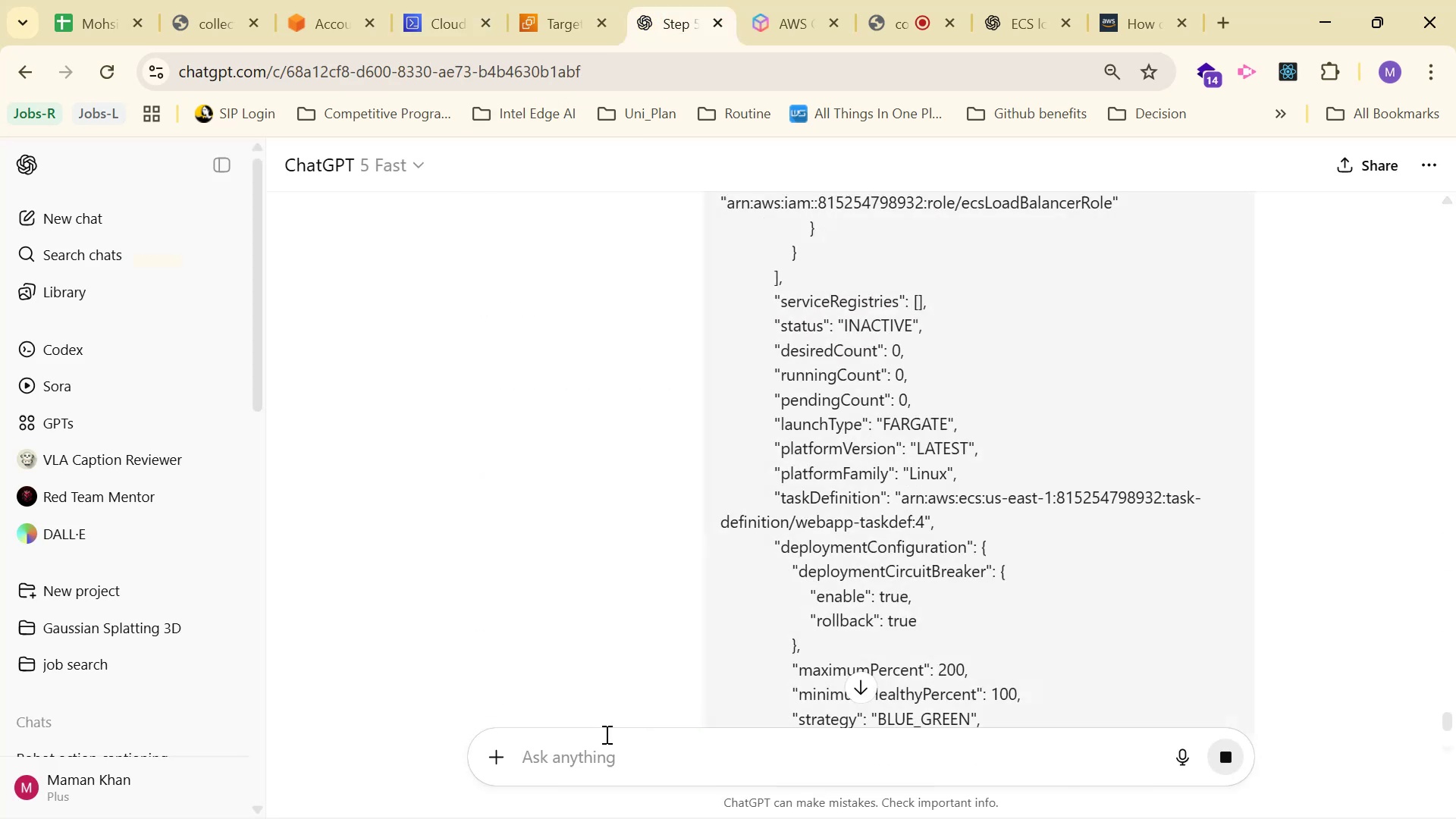 
scroll: coordinate [842, 457], scroll_direction: down, amount: 2.0
 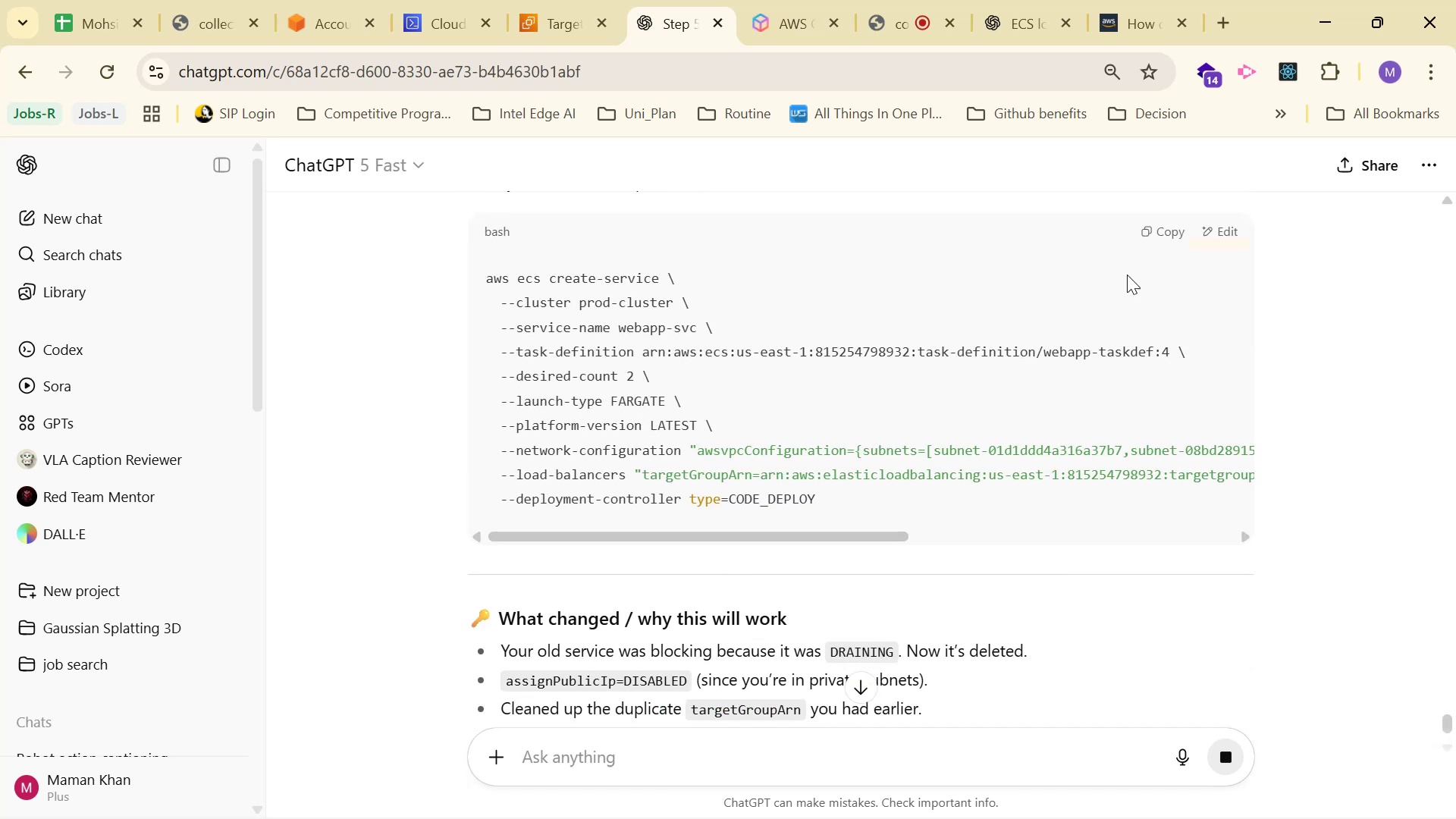 
left_click([1159, 236])
 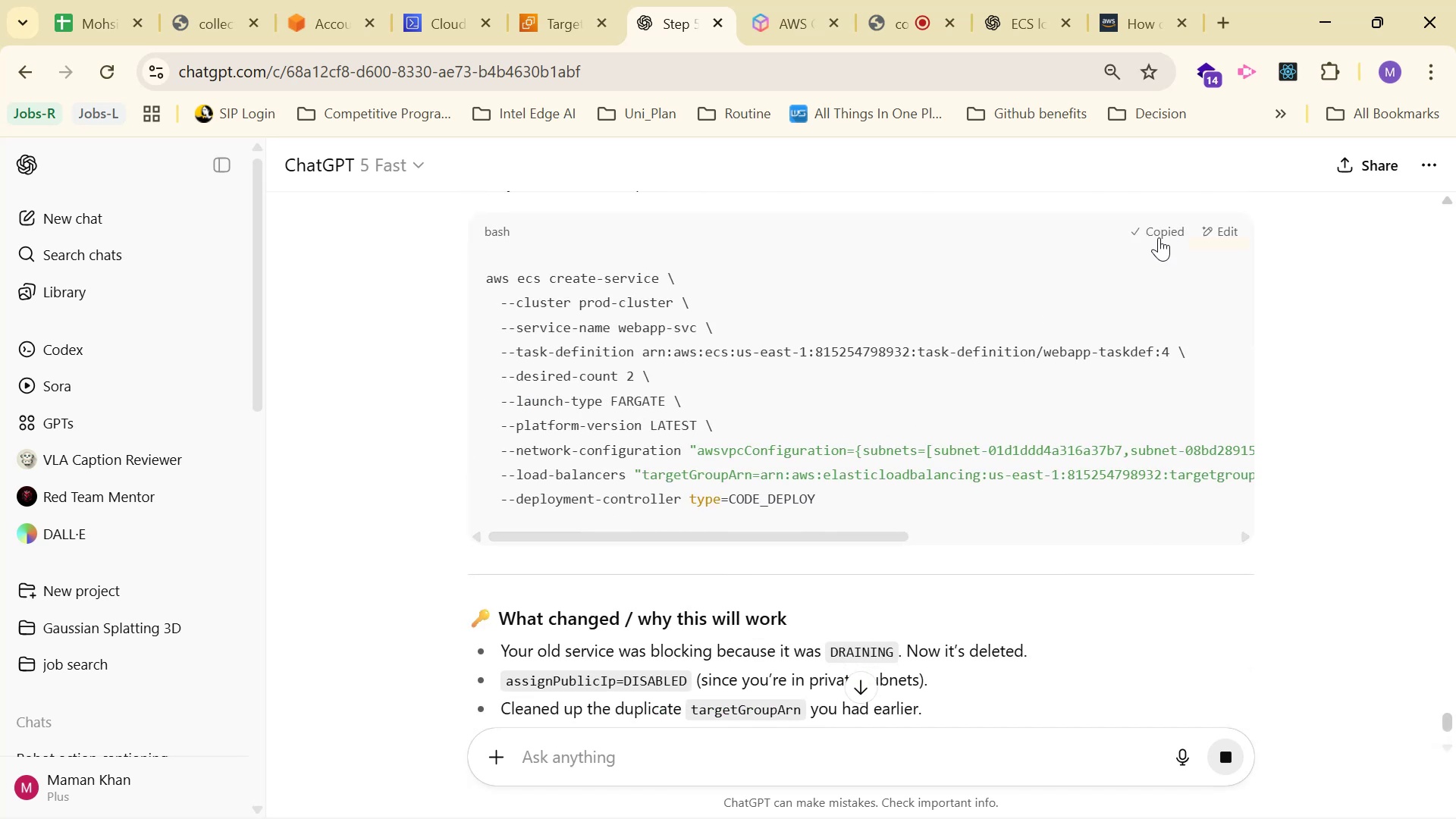 
scroll: coordinate [866, 509], scroll_direction: down, amount: 2.0
 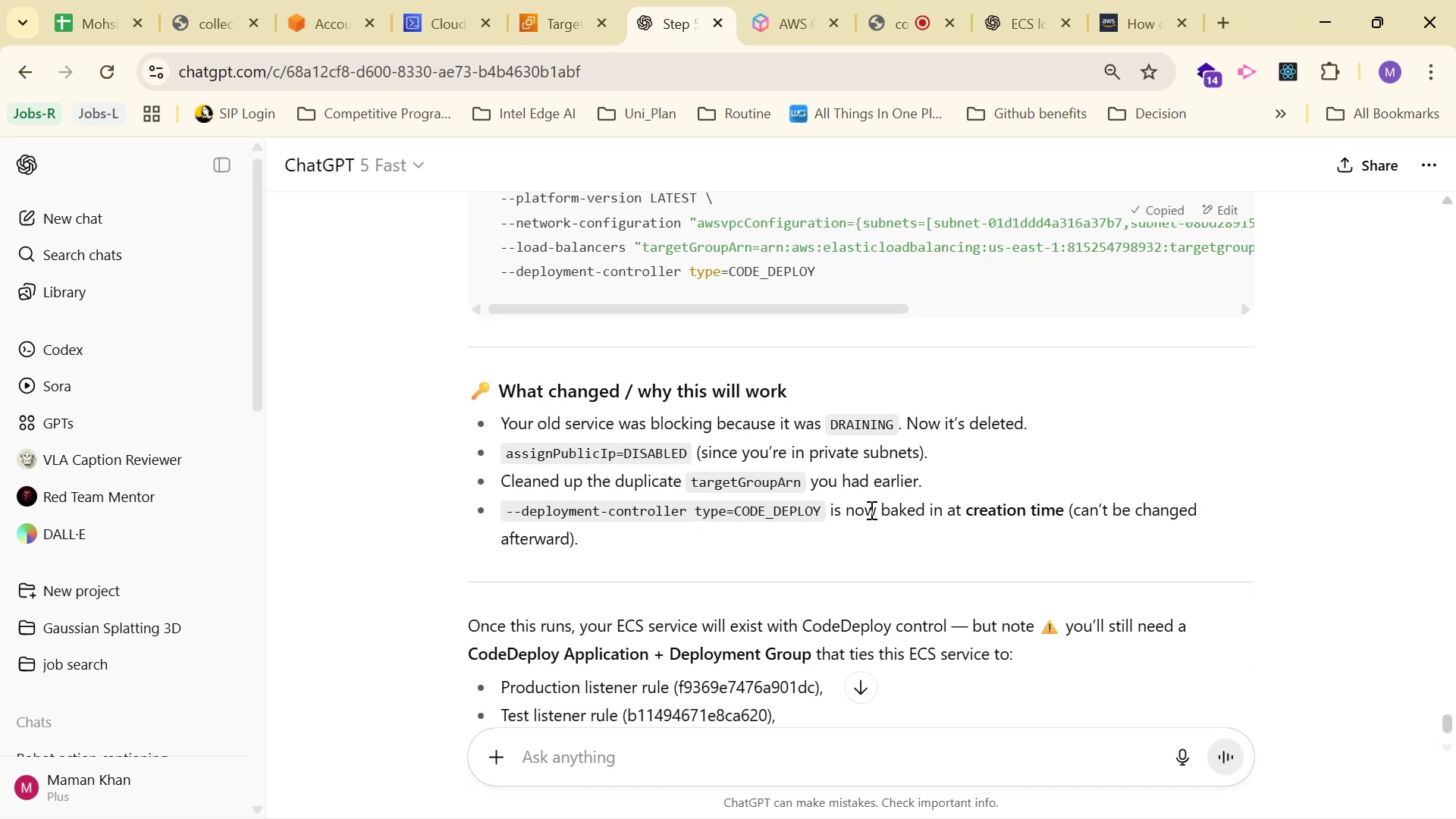 
scroll: coordinate [883, 482], scroll_direction: up, amount: 3.0
 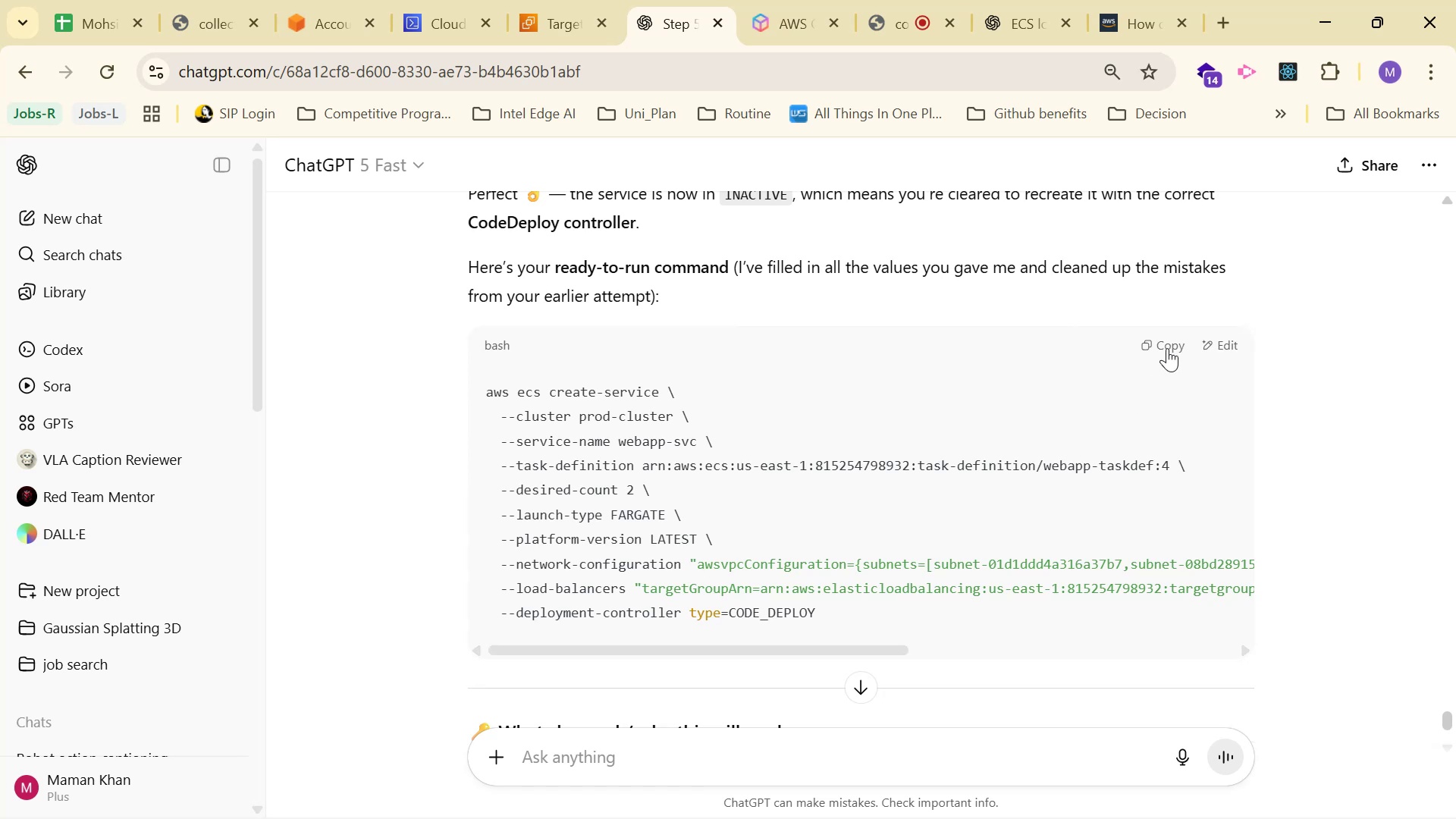 
double_click([1166, 349])
 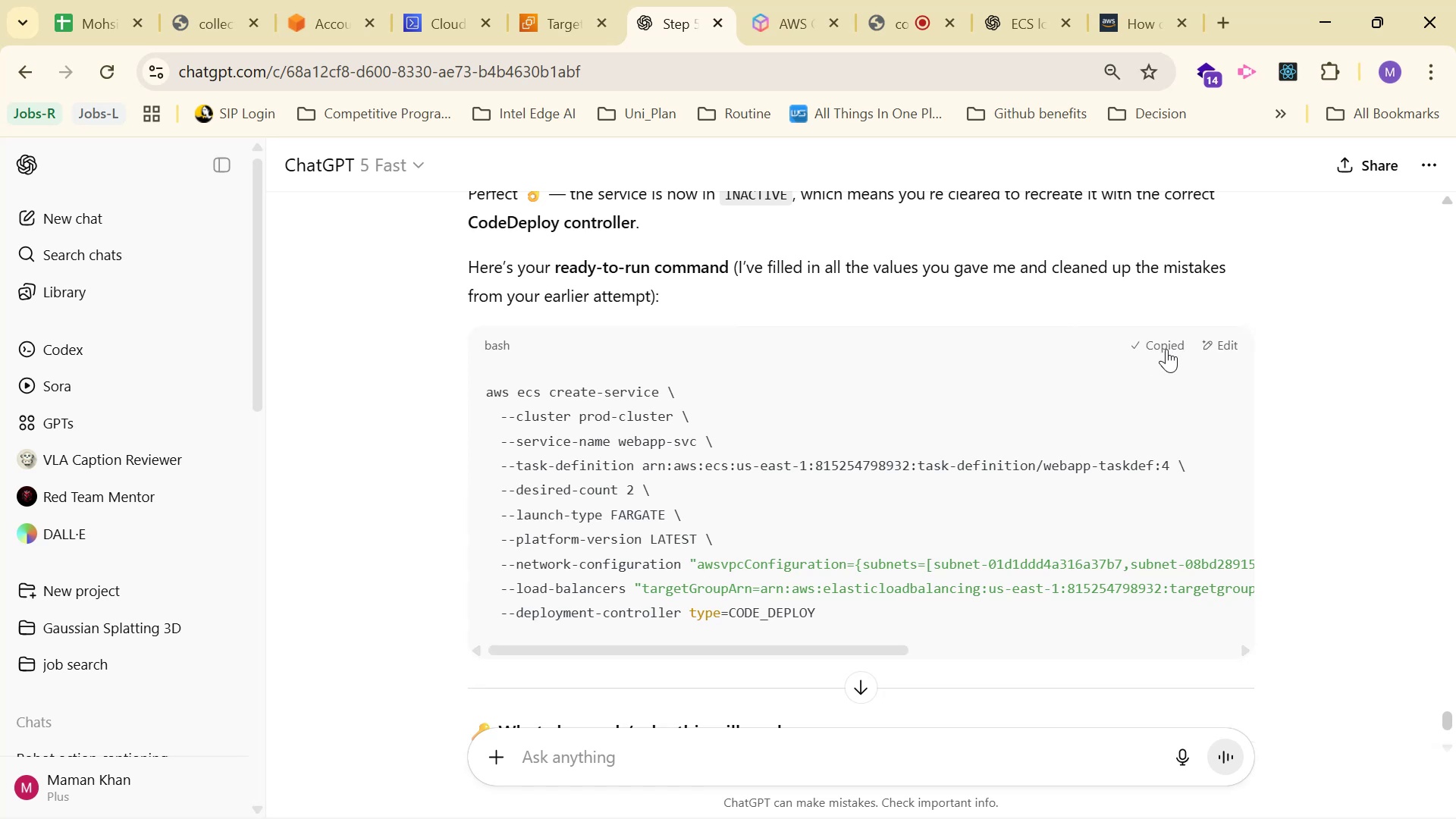 
triple_click([1166, 349])
 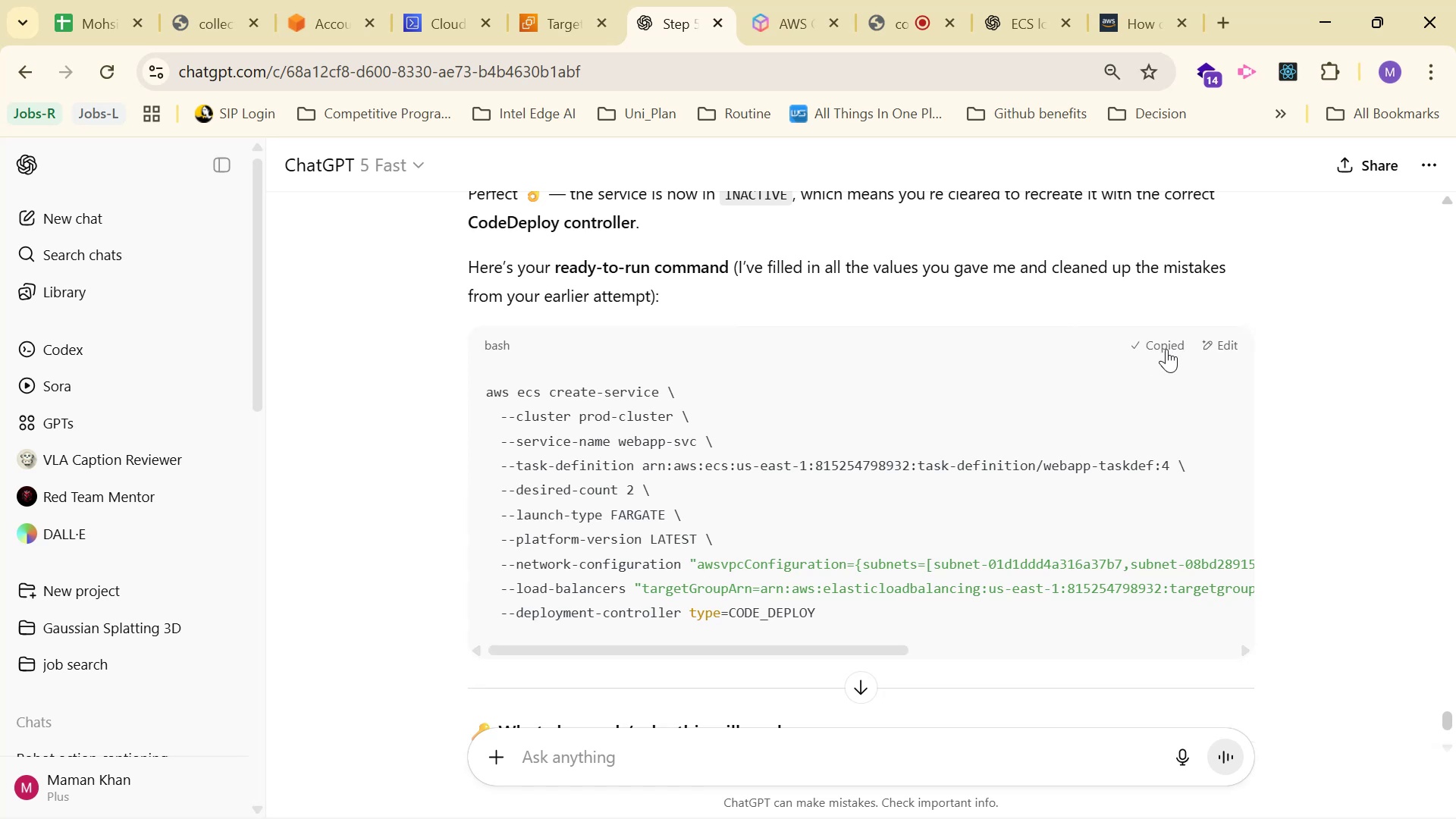 
triple_click([1166, 349])
 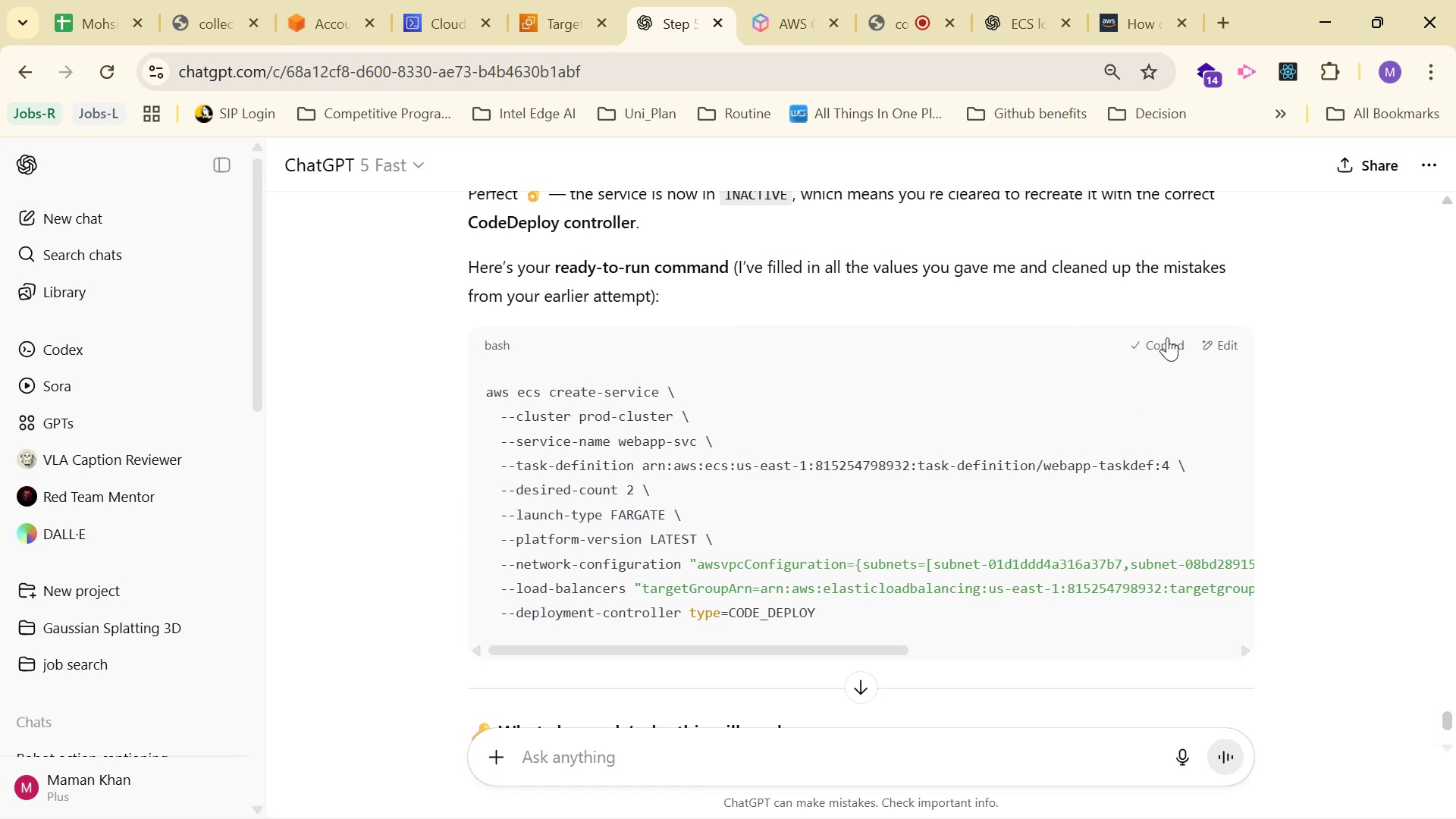 
left_click([1167, 337])
 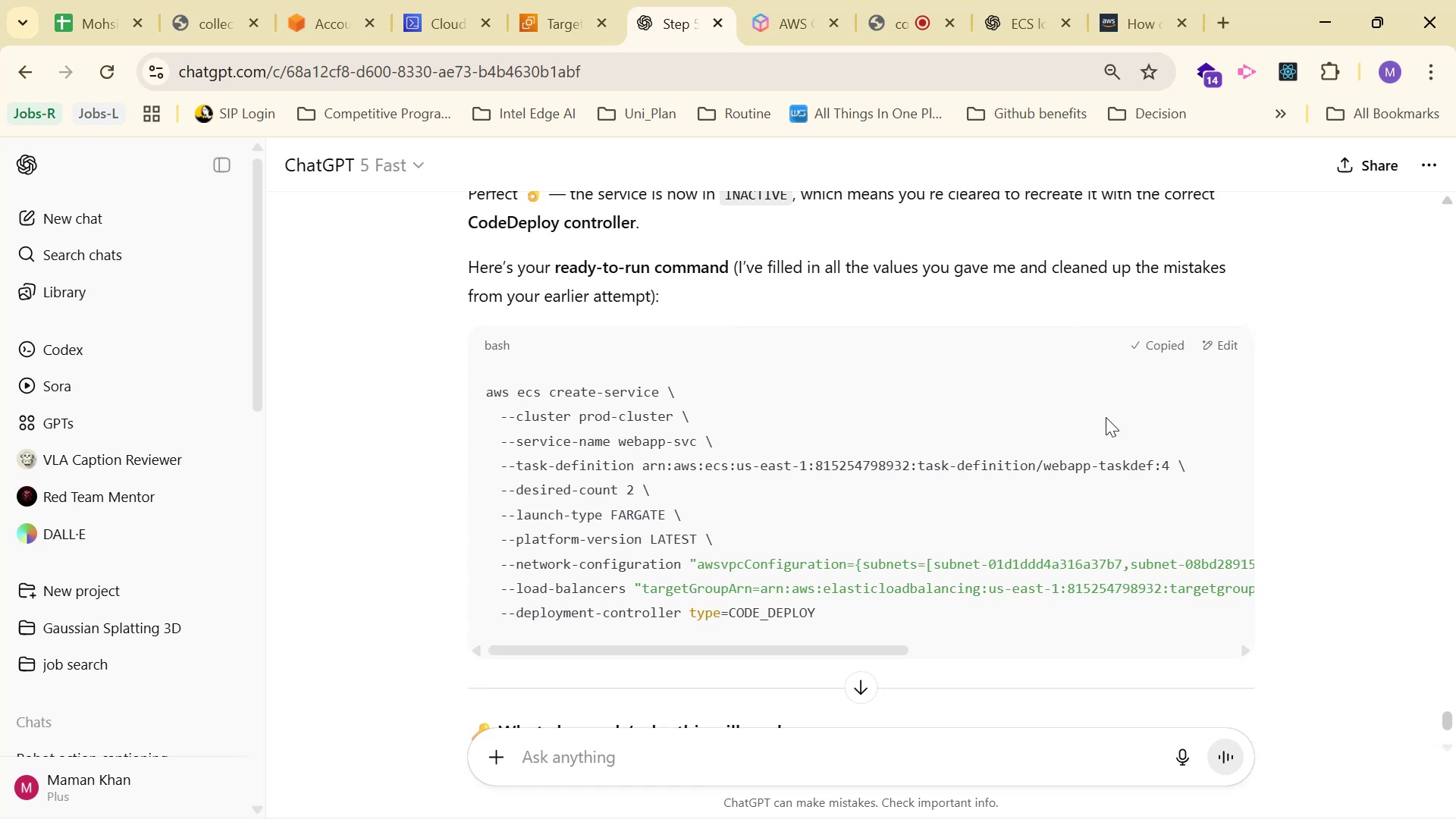 
scroll: coordinate [962, 555], scroll_direction: down, amount: 8.0
 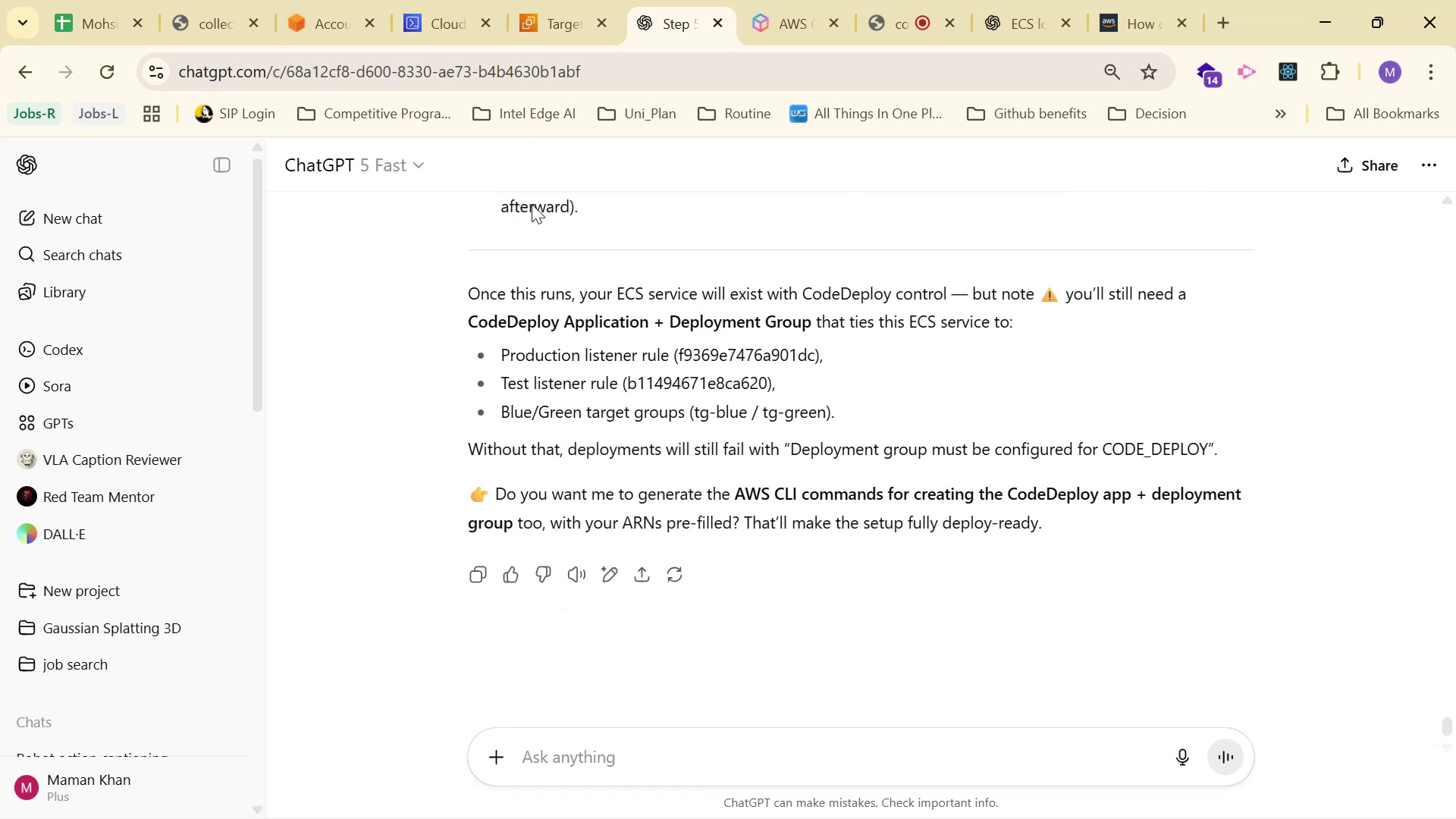 
left_click([423, 21])
 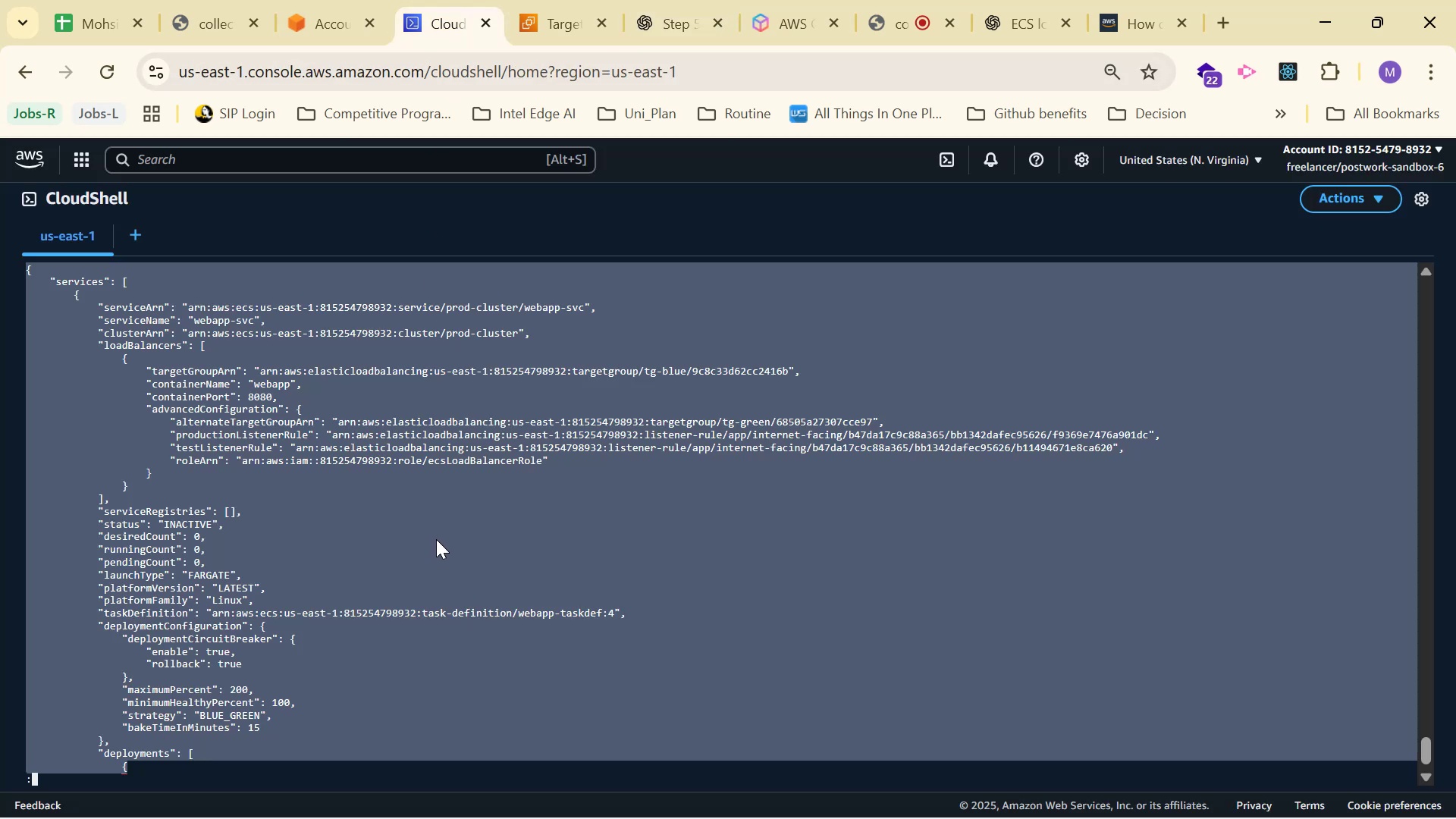 
key(Control+C)
 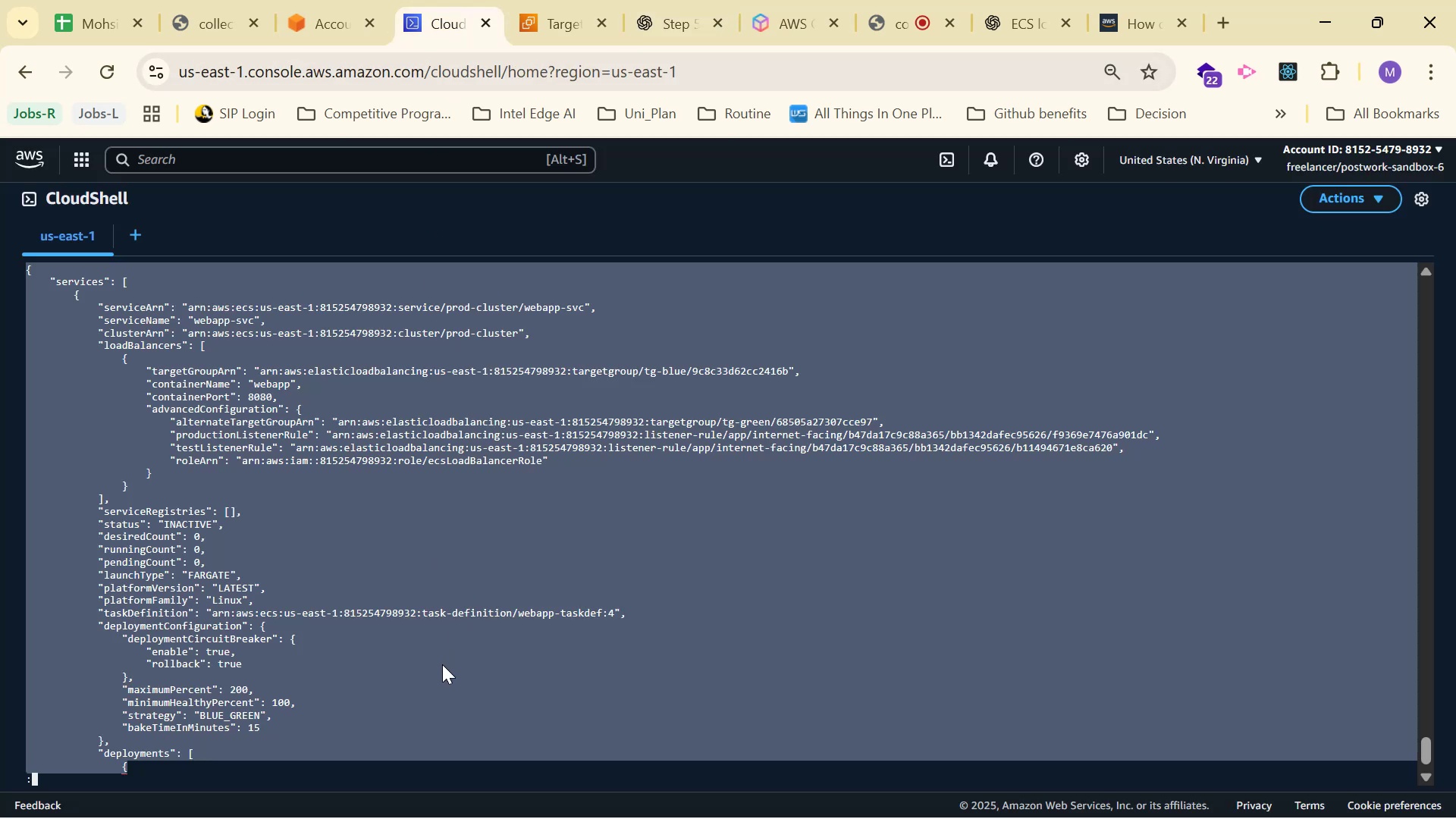 
key(Control+C)
 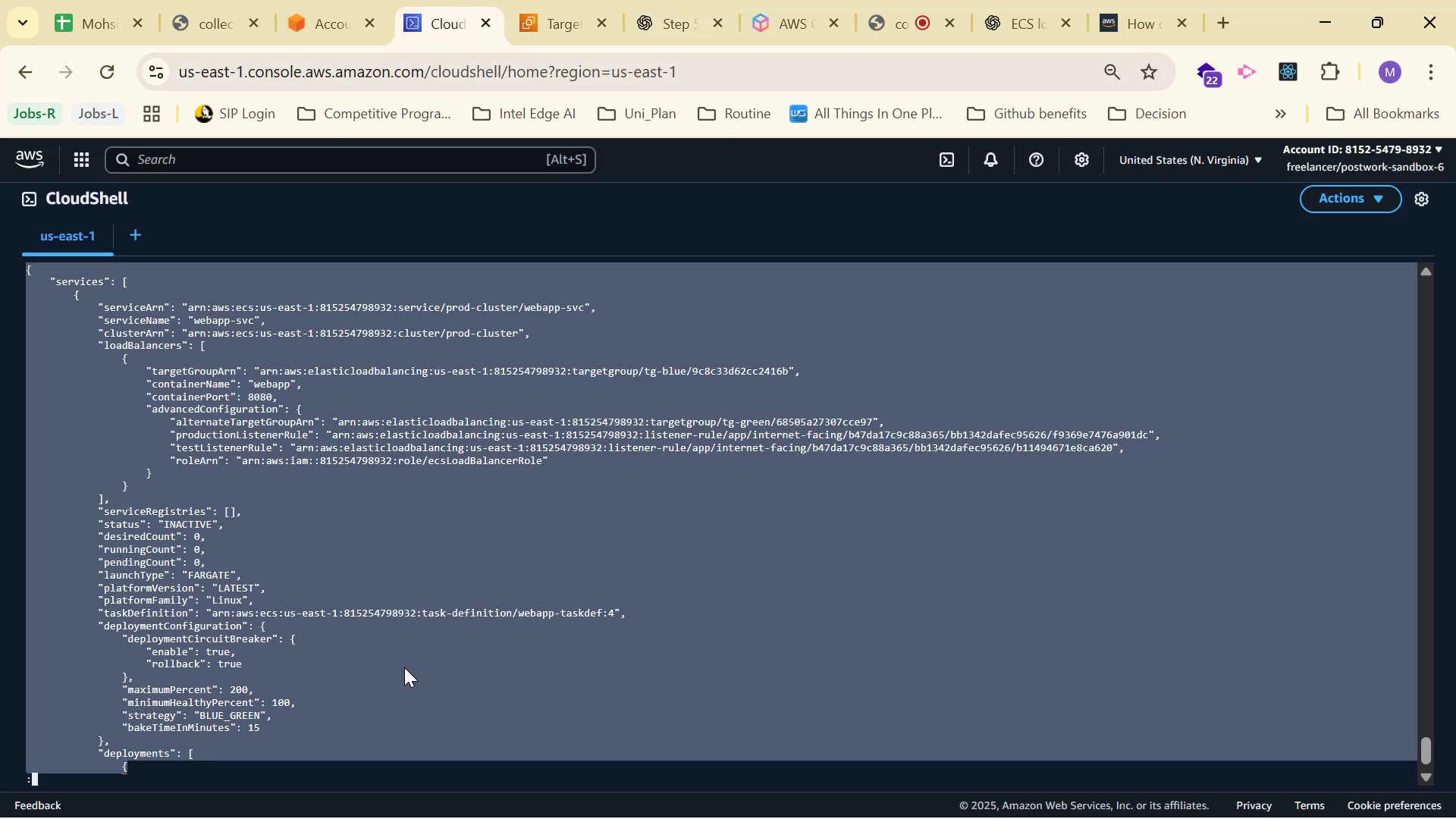 
key(Control+C)
 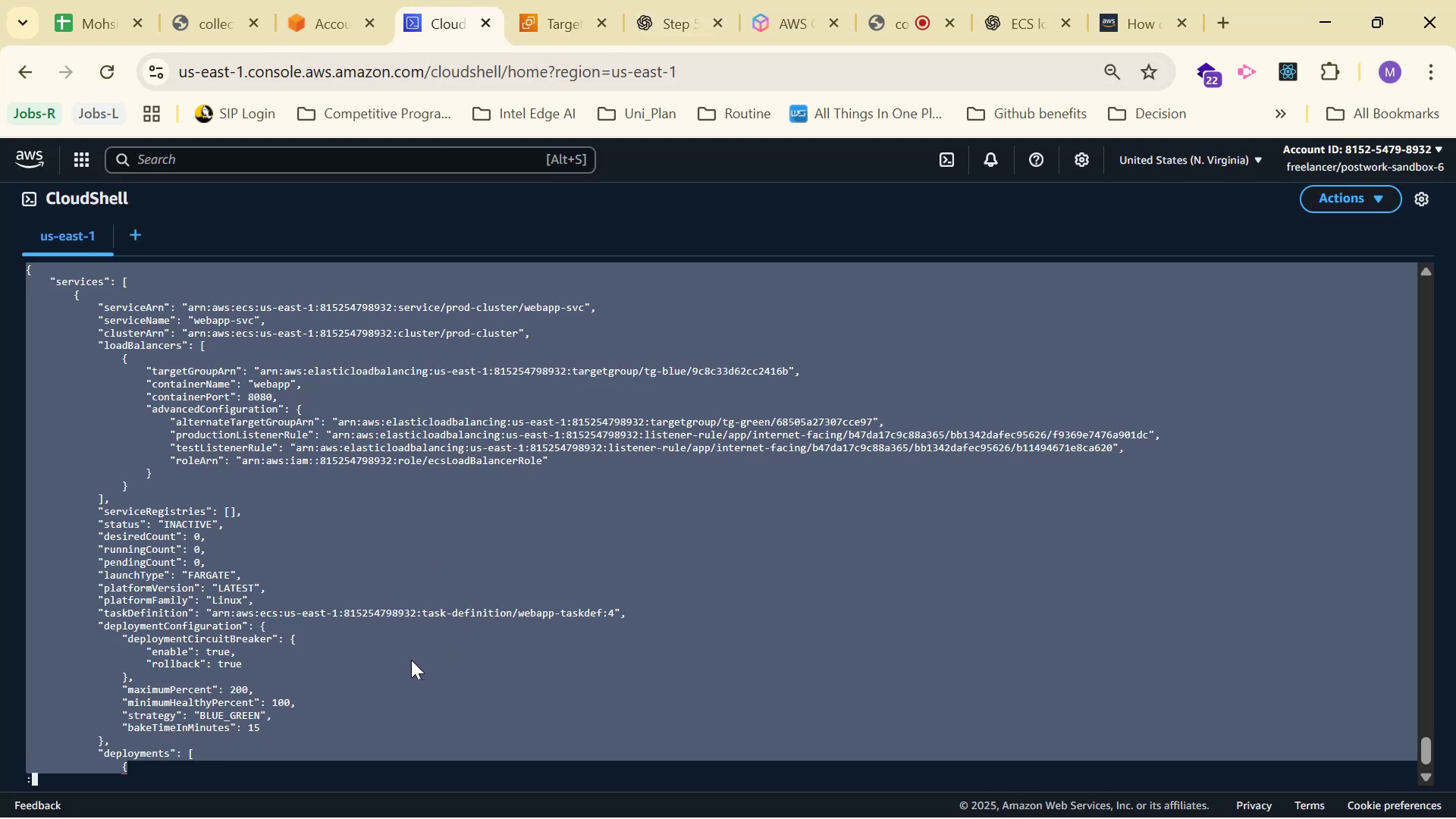 
key(Control+C)
 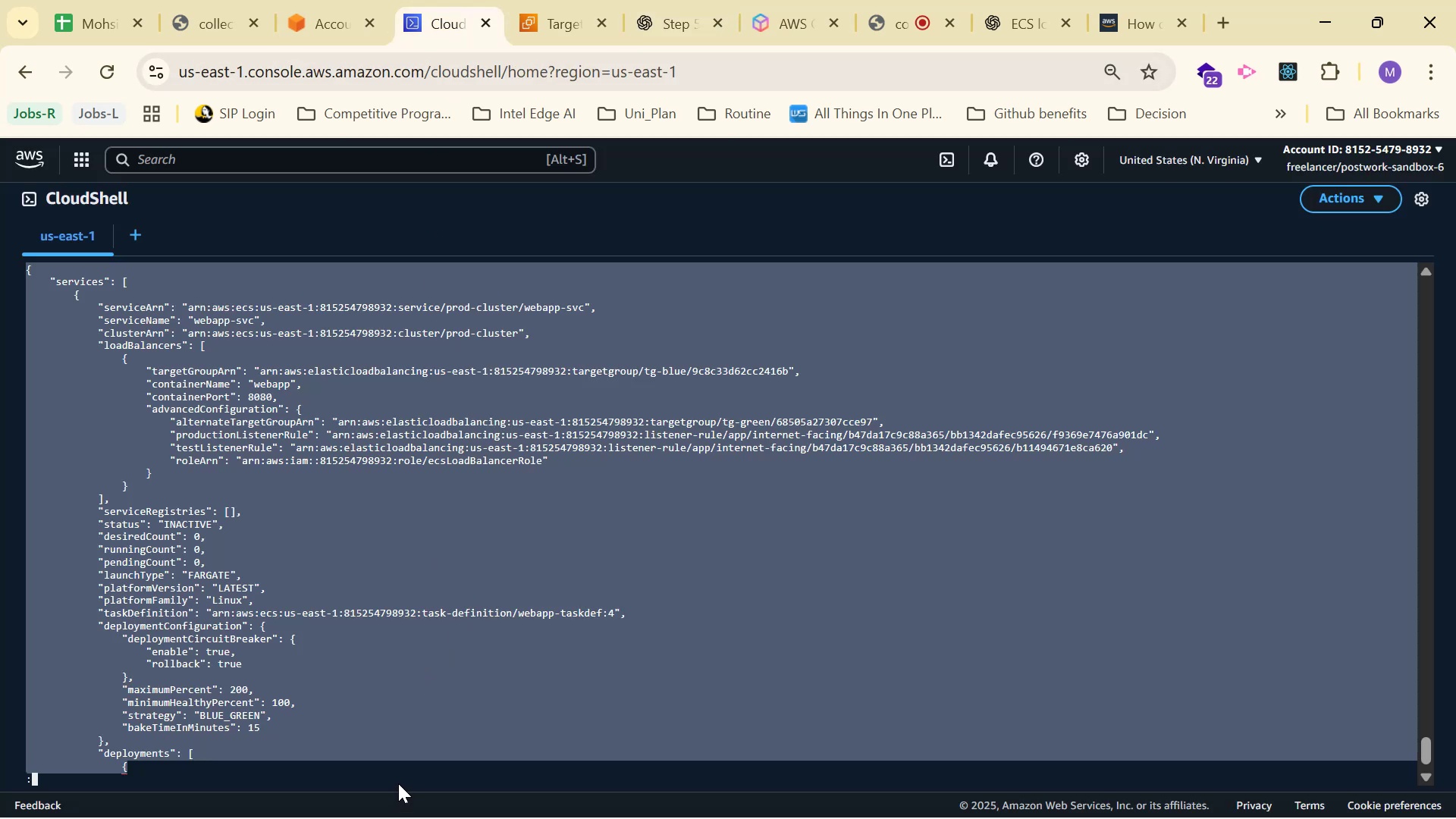 
left_click([406, 770])
 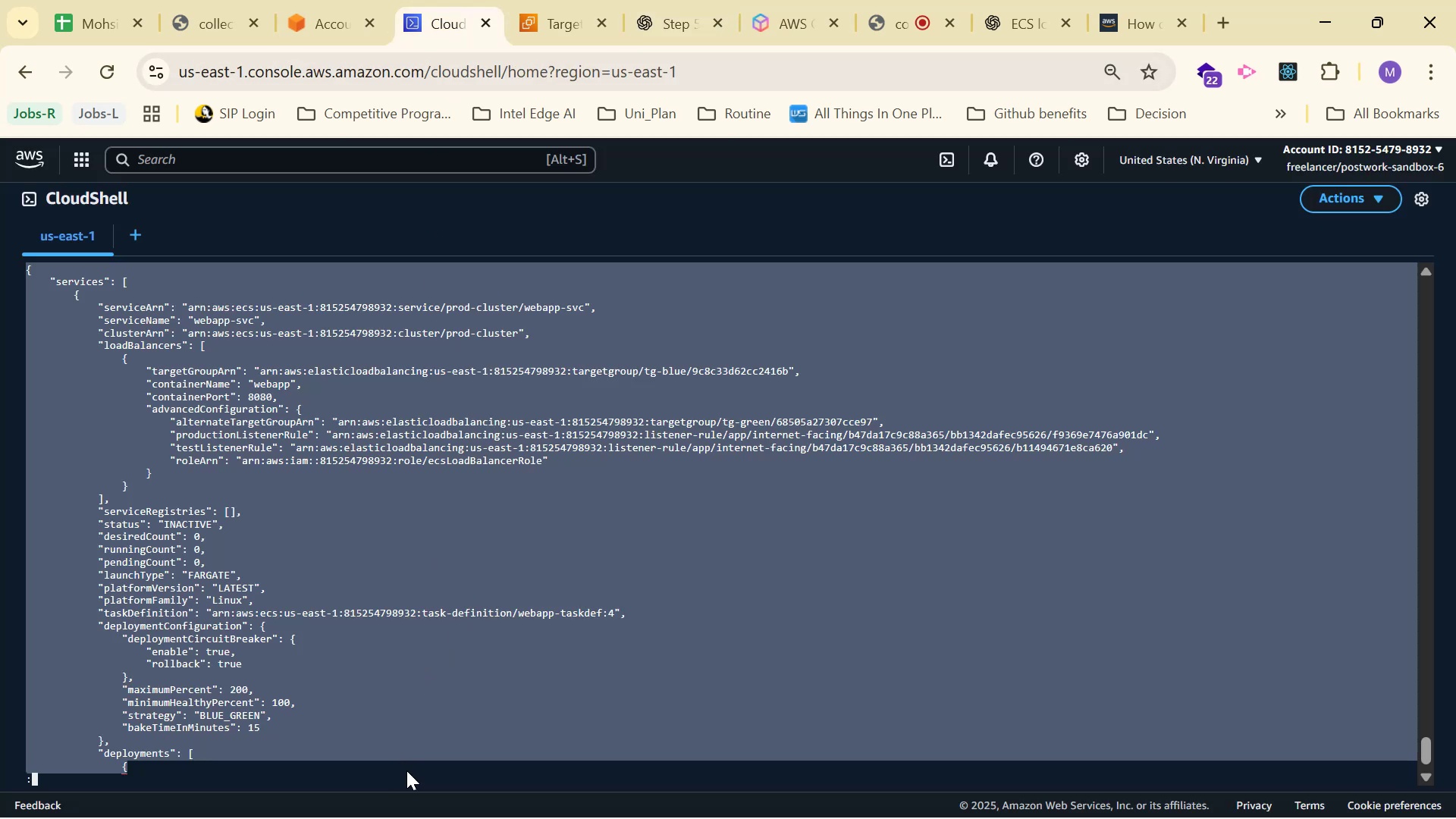 
key(Control+C)
 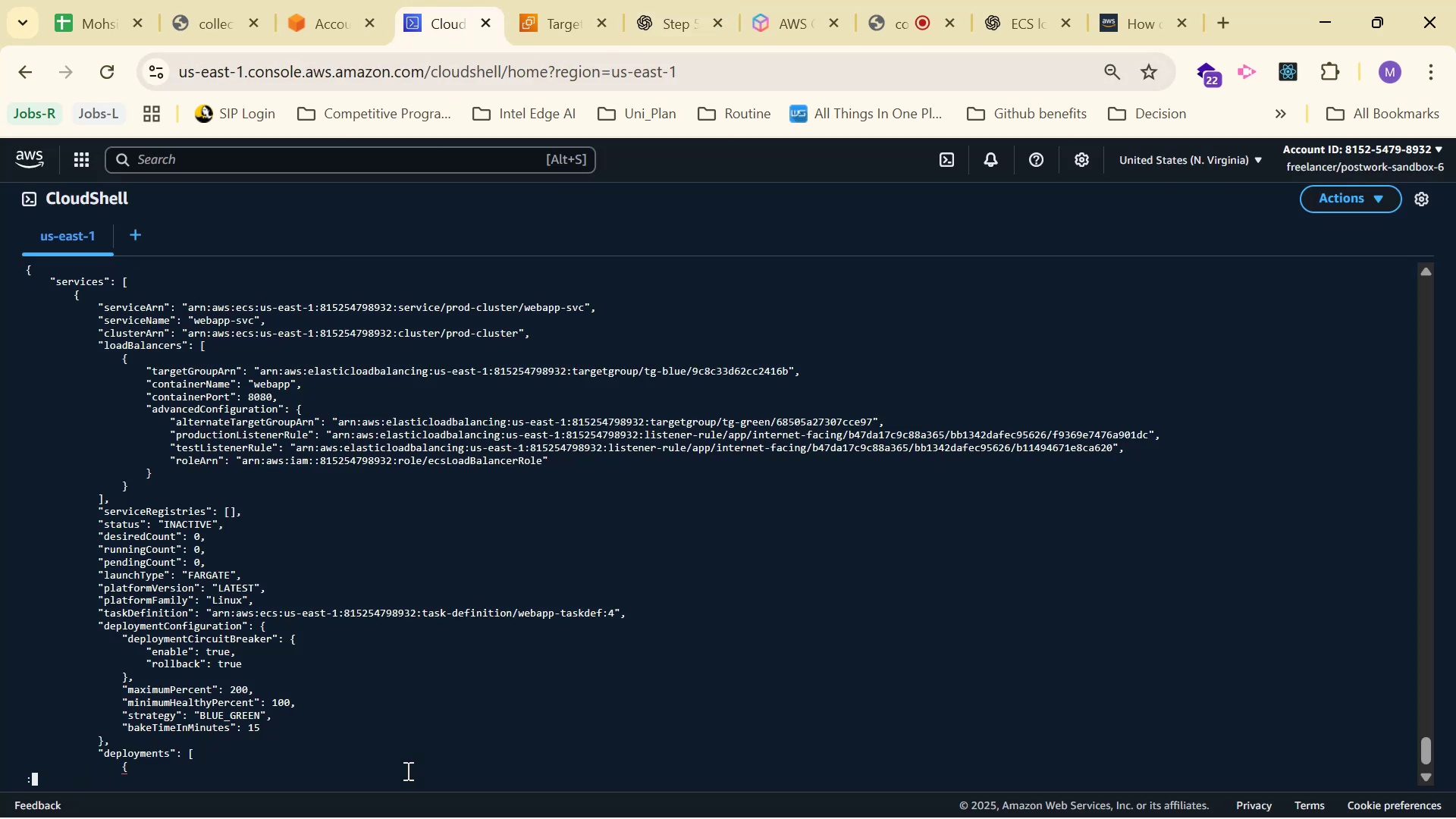 
key(Control+C)
 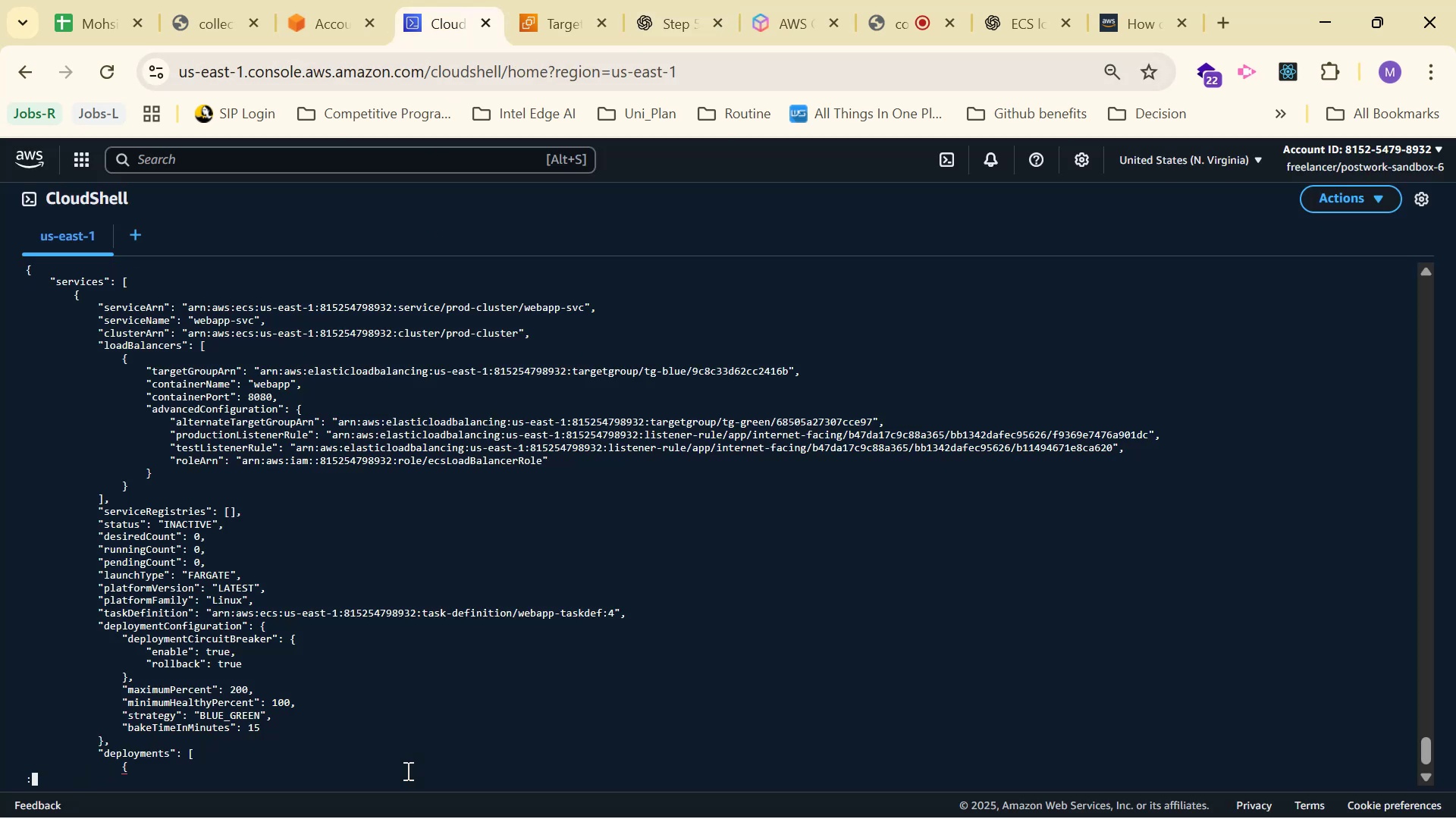 
key(Control+C)
 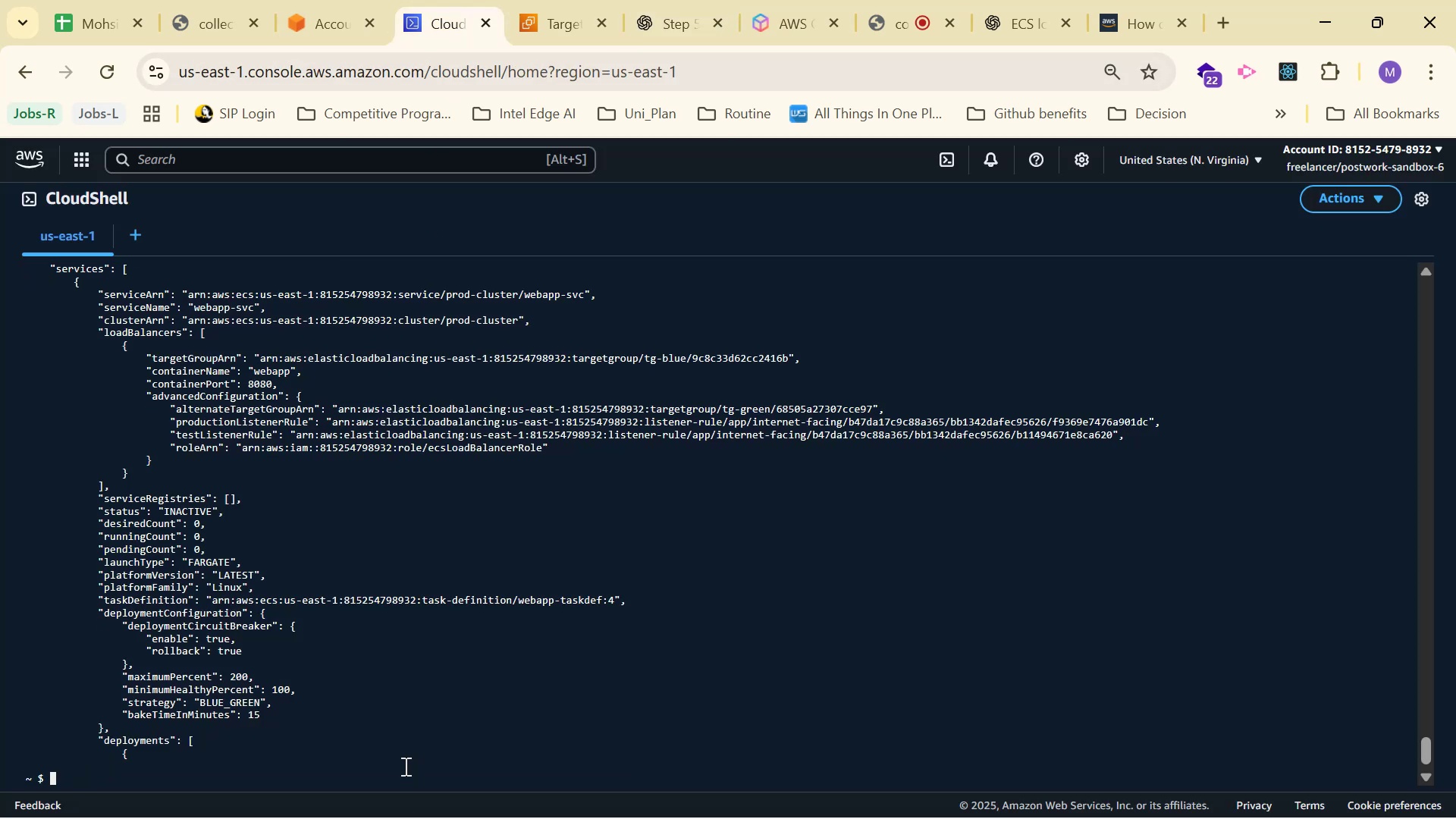 
key(Control+C)
 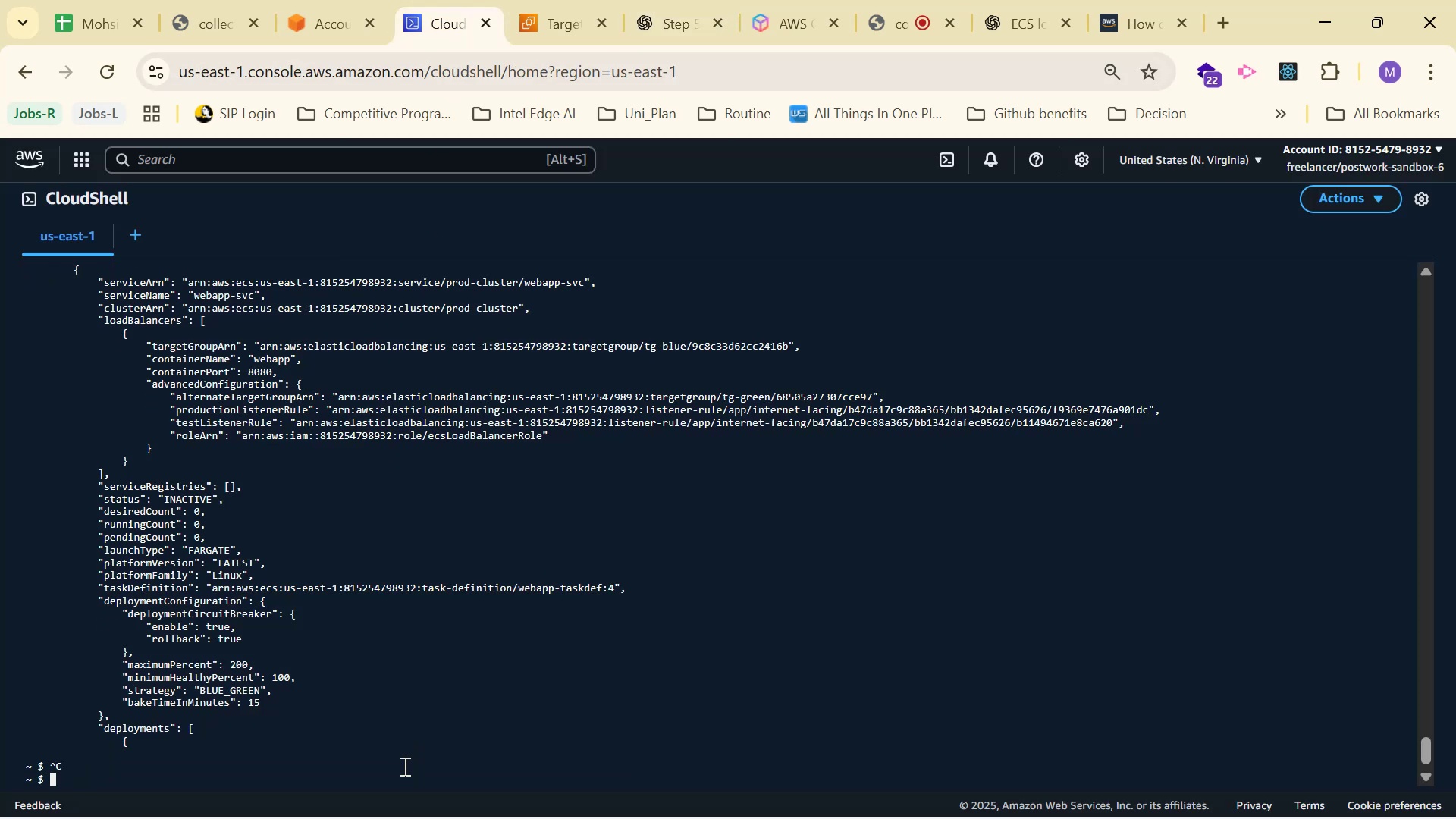 
key(Control+C)
 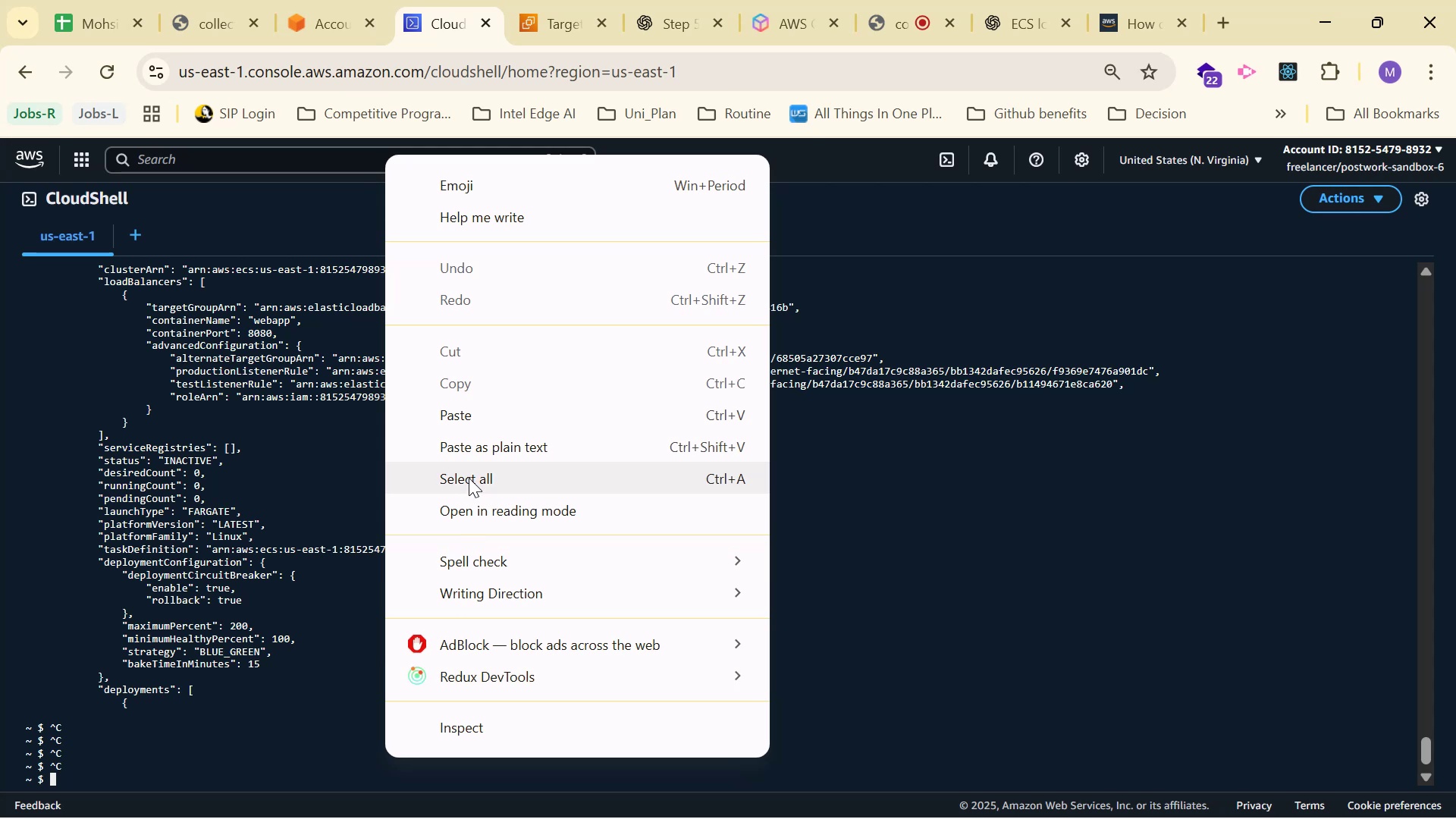 
left_click([476, 420])
 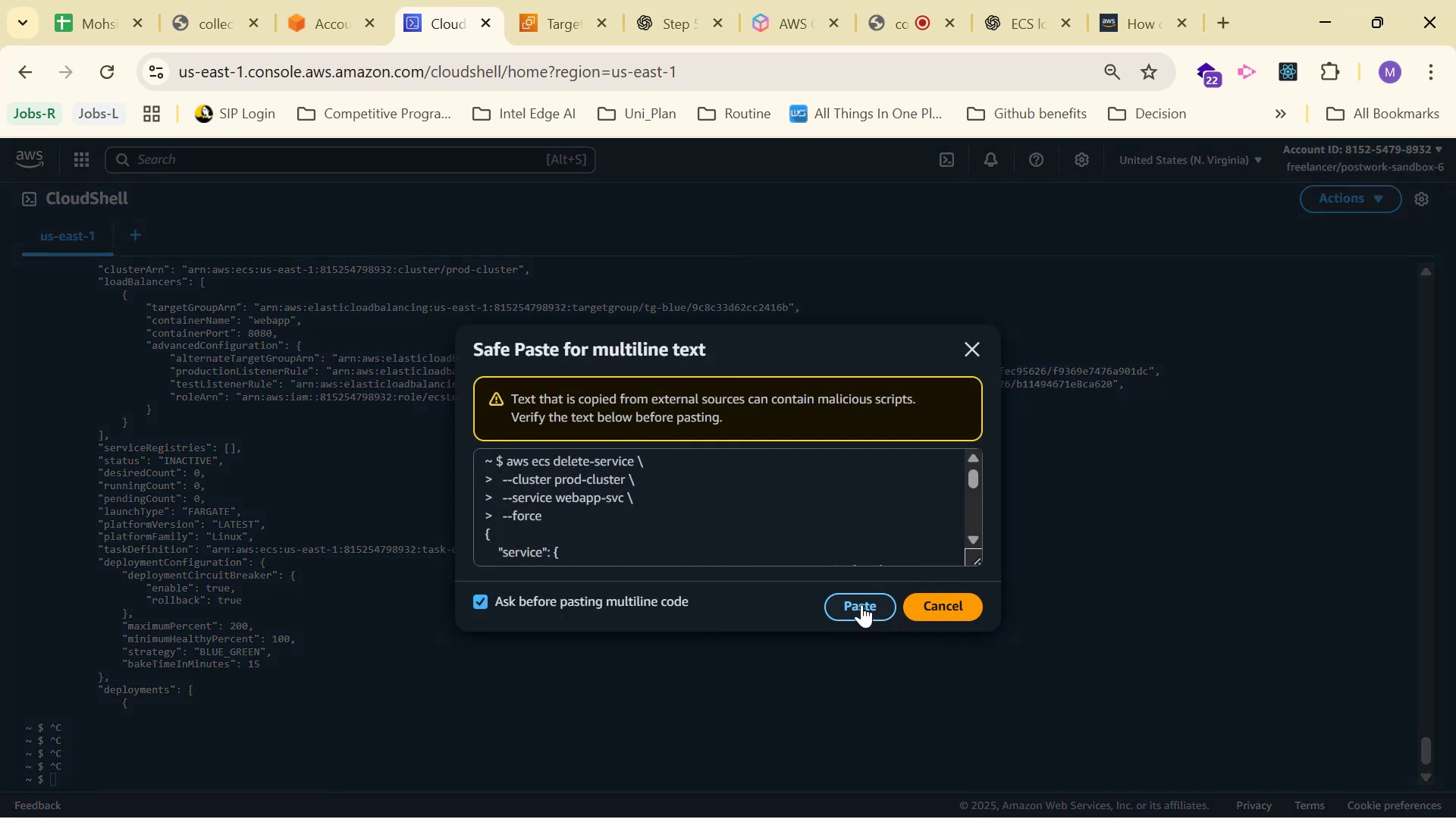 
left_click([861, 604])
 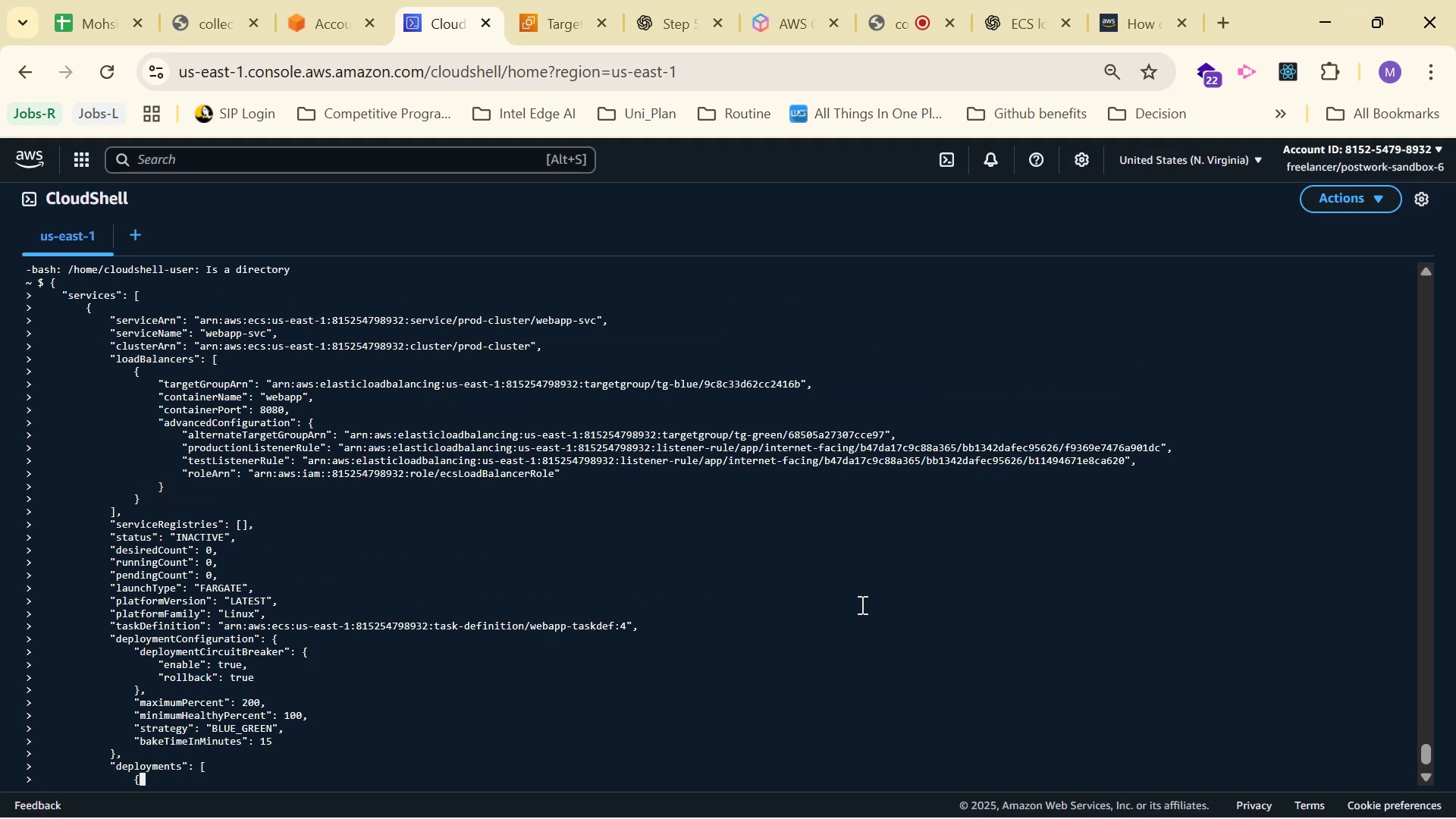 
hold_key(key=ArrowDown, duration=0.97)
 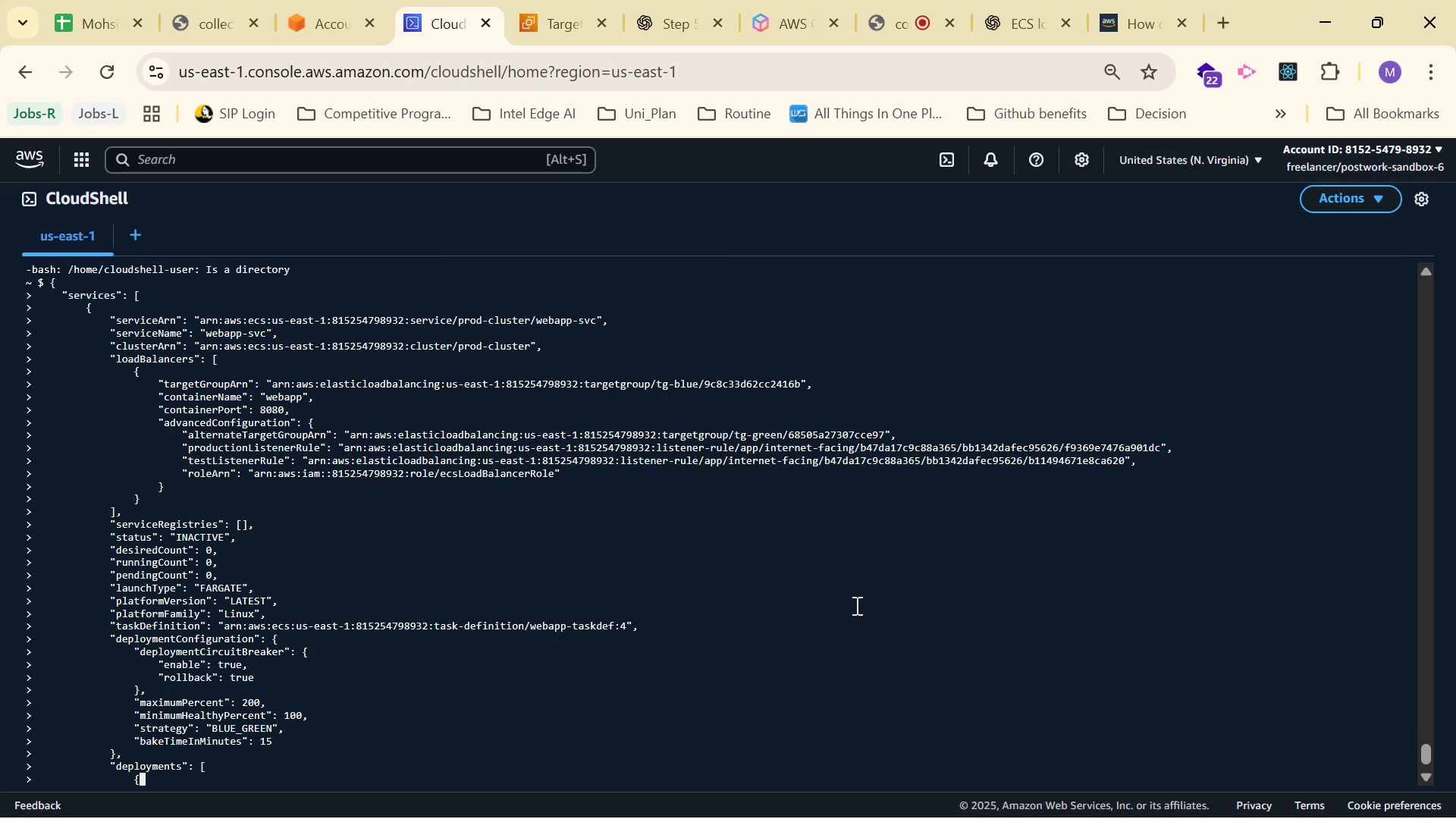 
hold_key(key=ArrowUp, duration=1.06)
 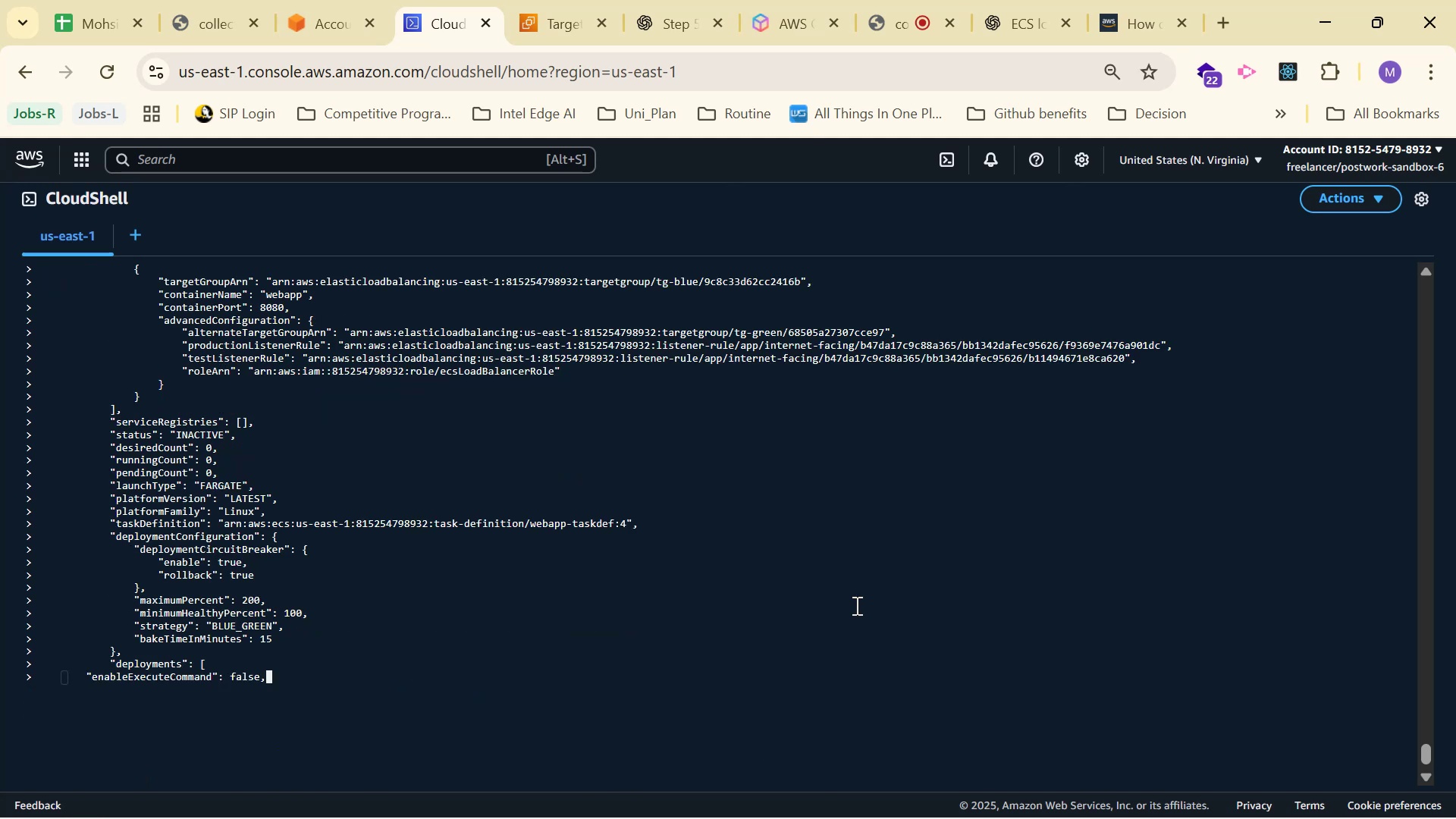 
hold_key(key=ArrowDown, duration=1.51)
 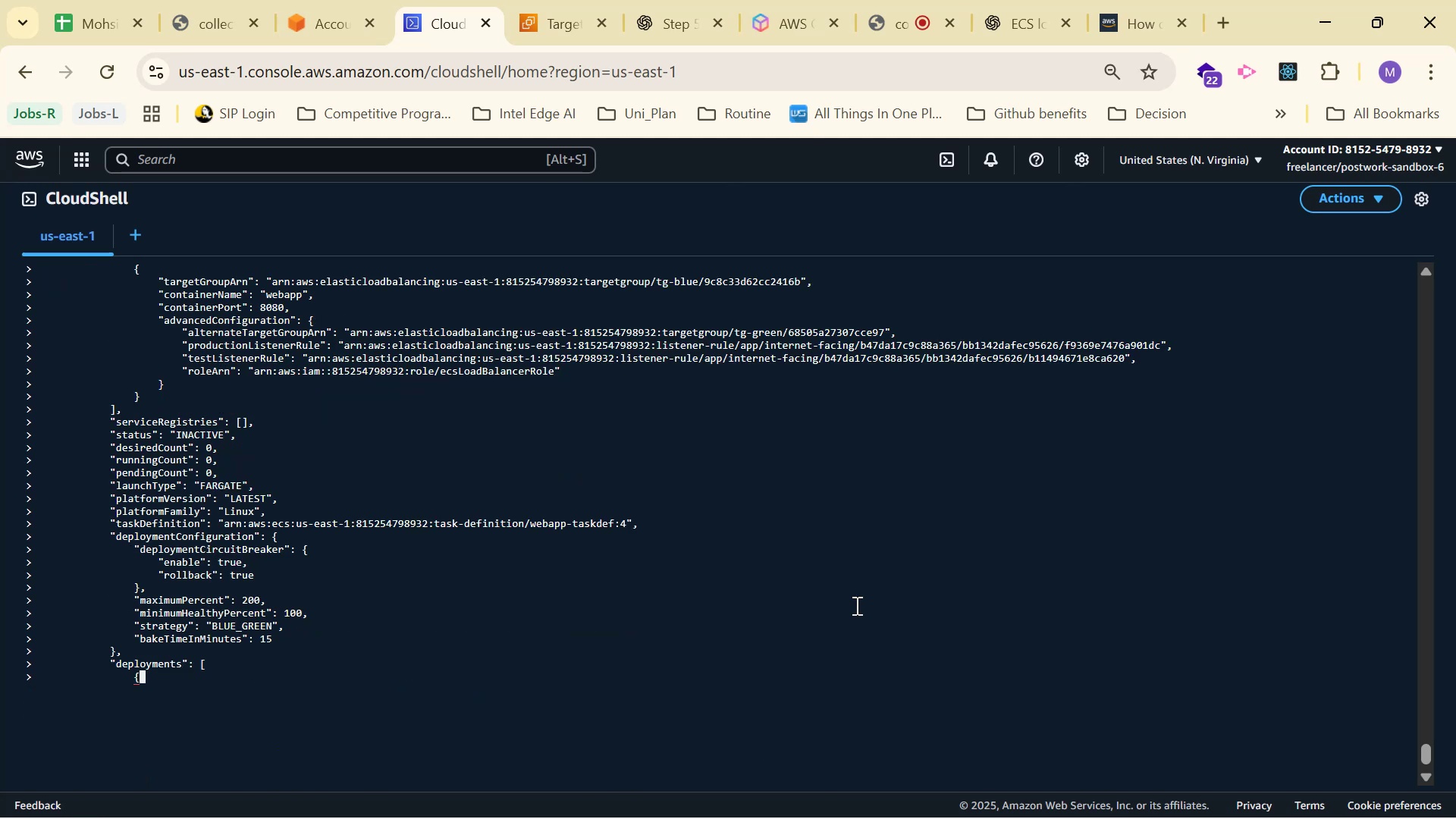 
hold_key(key=ArrowDown, duration=1.52)
 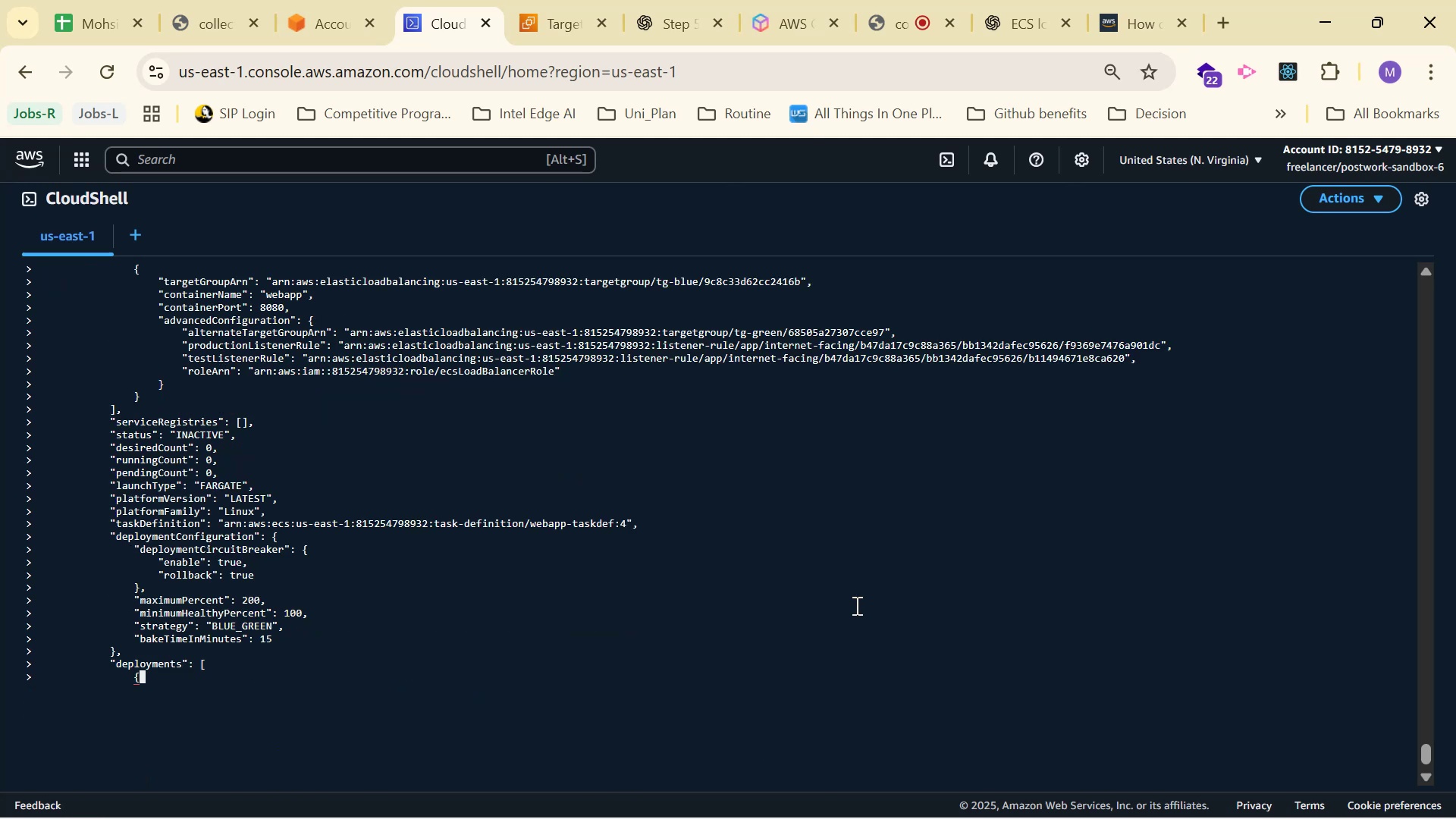 
hold_key(key=ArrowDown, duration=1.5)
 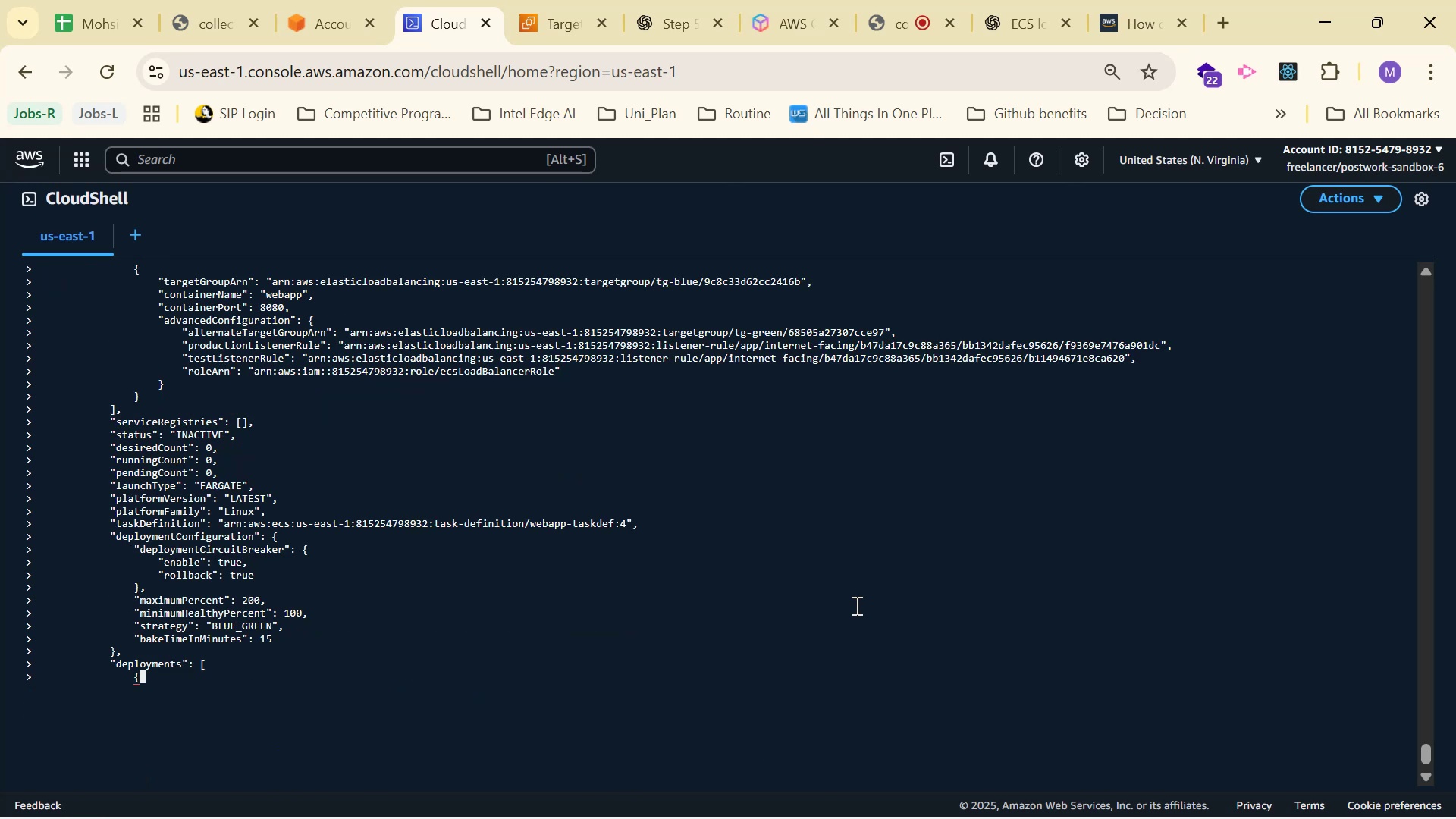 
hold_key(key=ArrowDown, duration=1.18)
 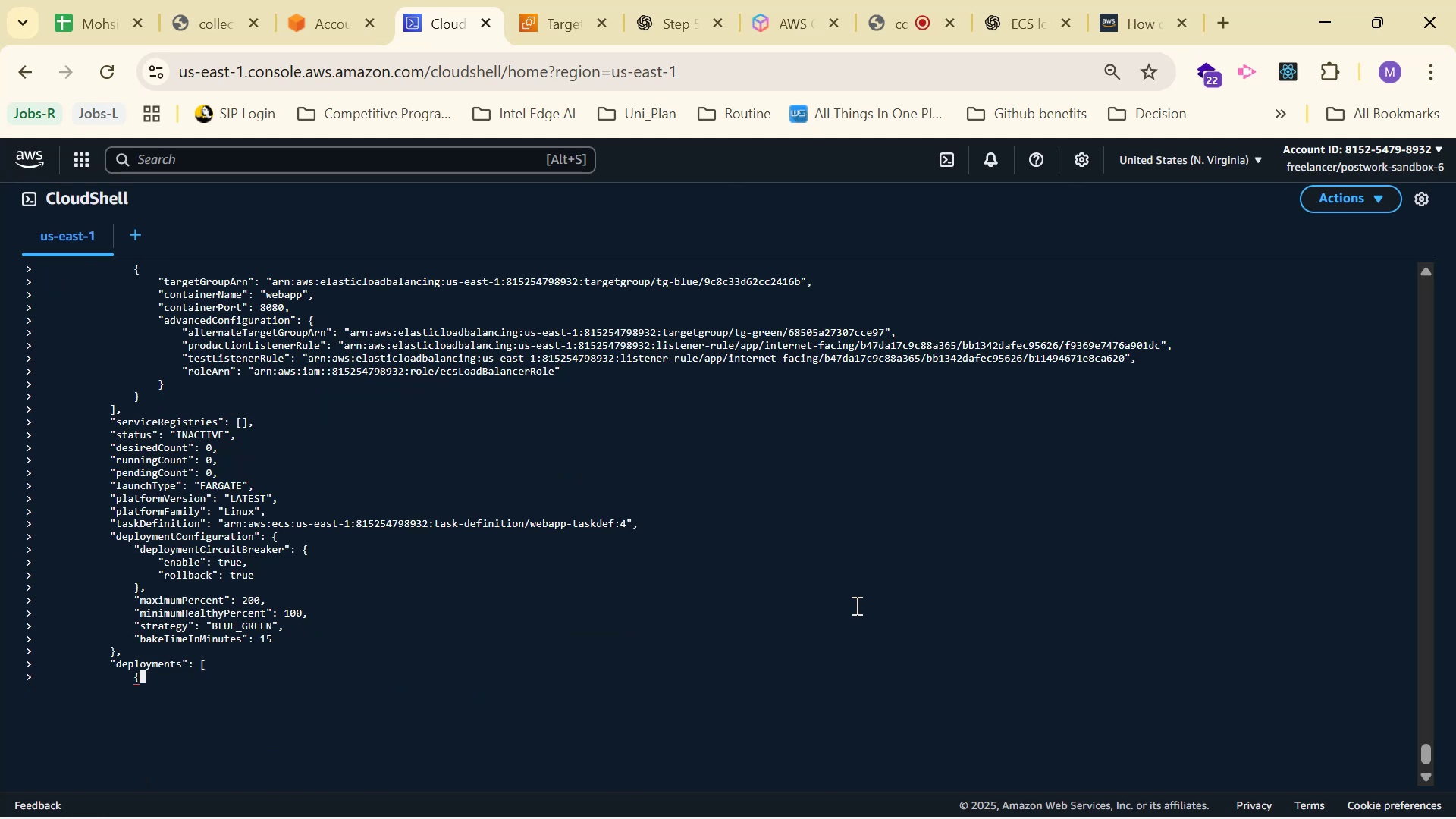 
key(ArrowDown)
 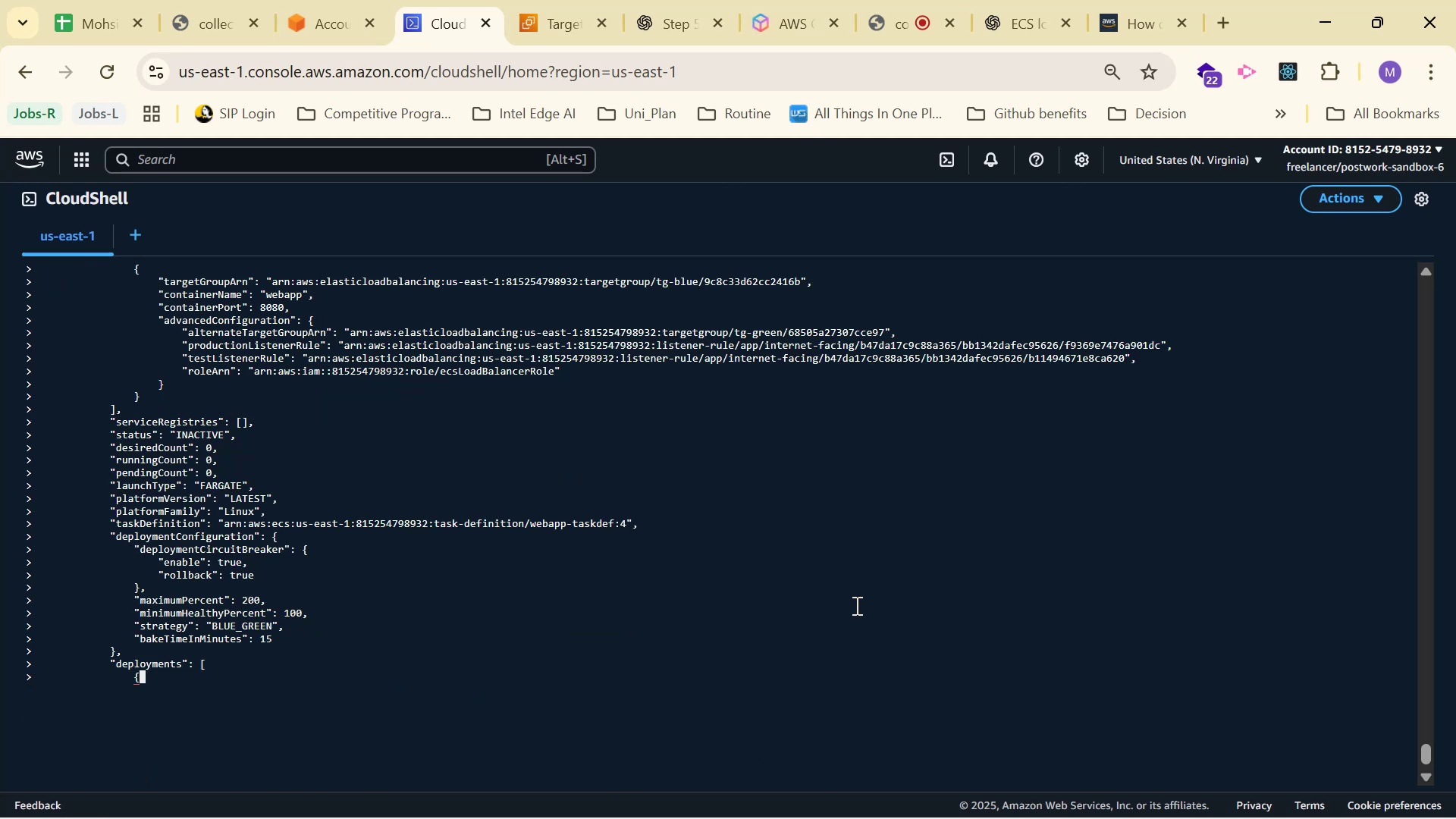 
key(ArrowDown)
 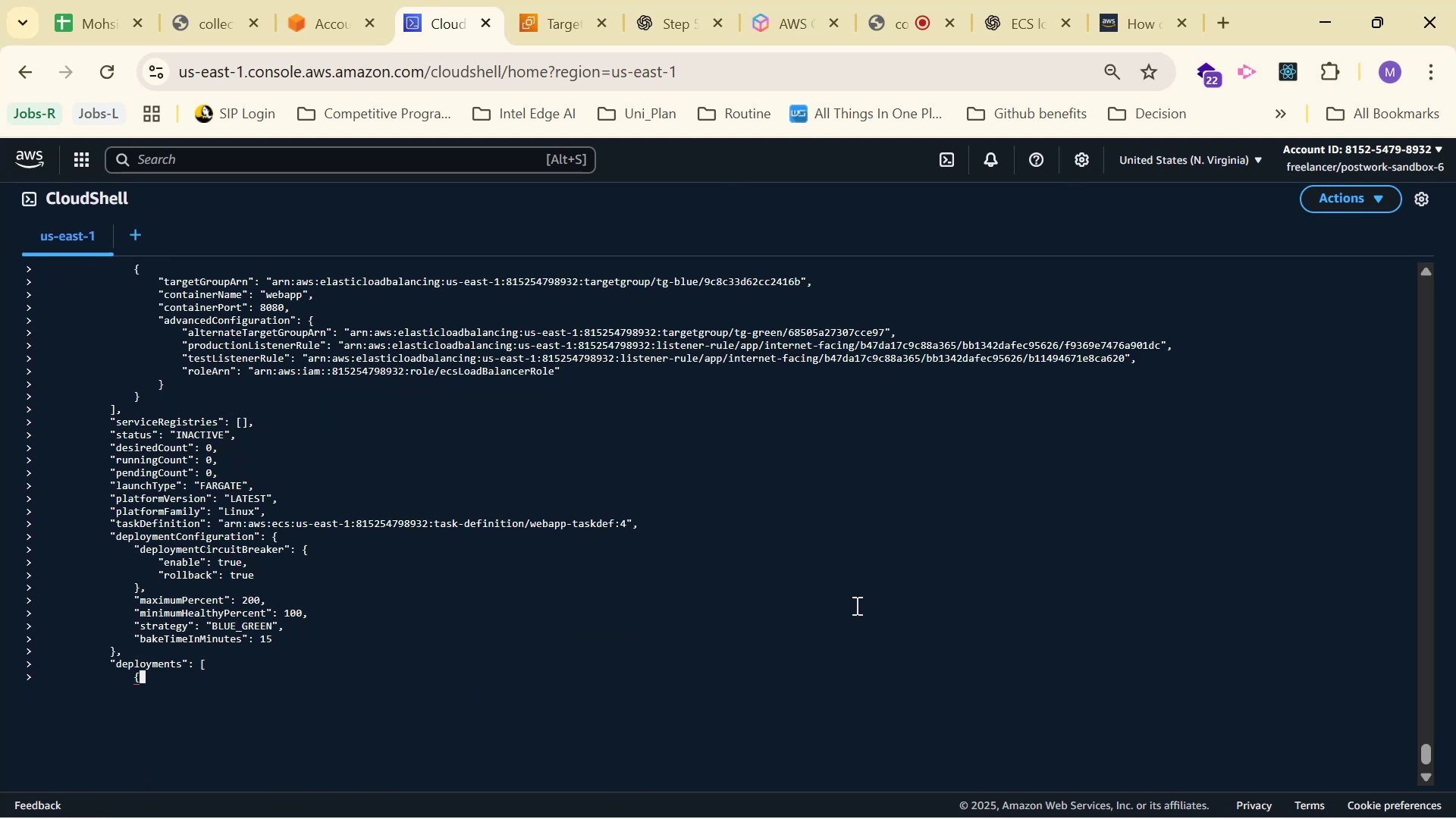 
key(ArrowDown)
 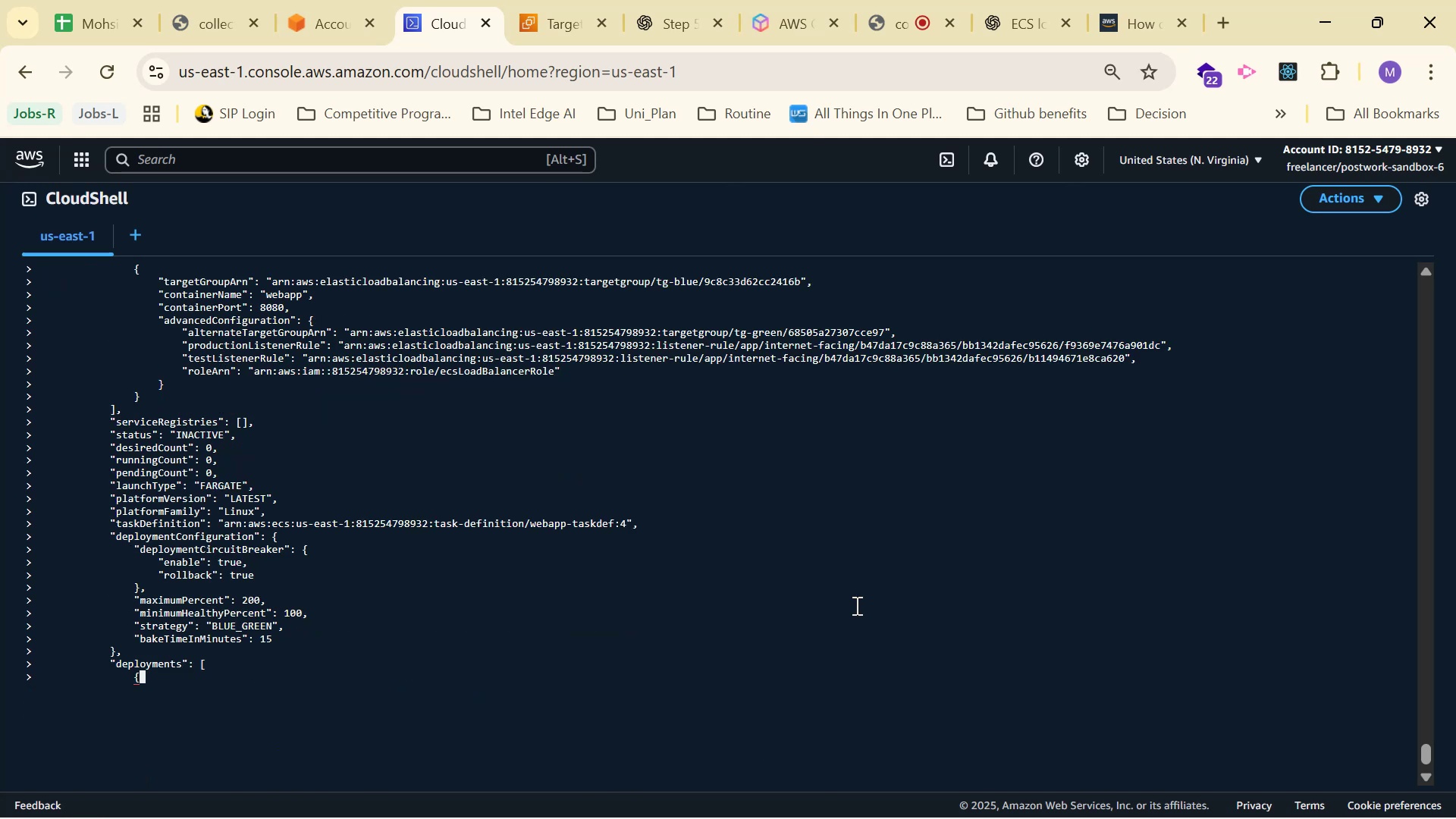 
key(ArrowDown)
 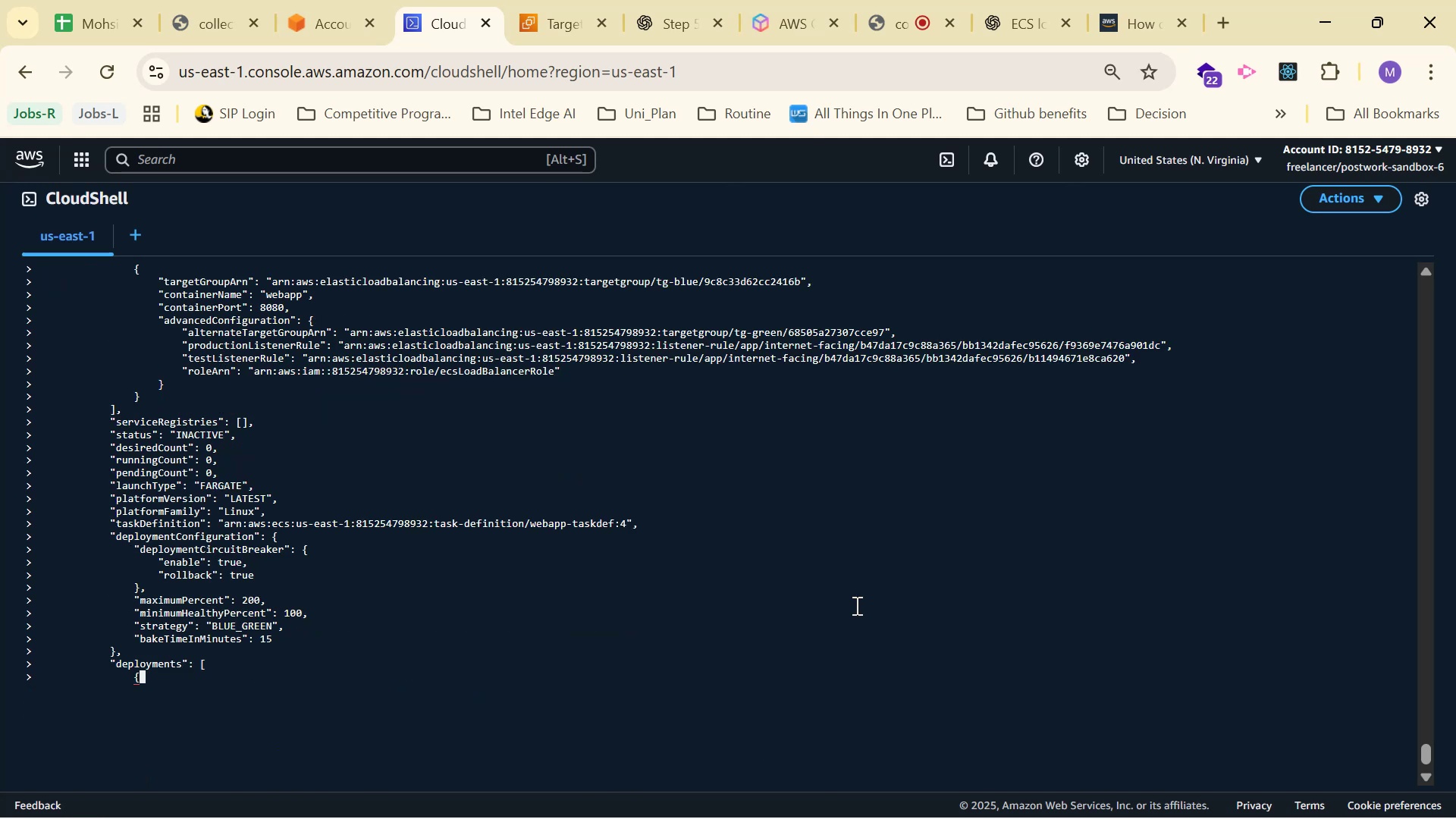 
key(ArrowDown)
 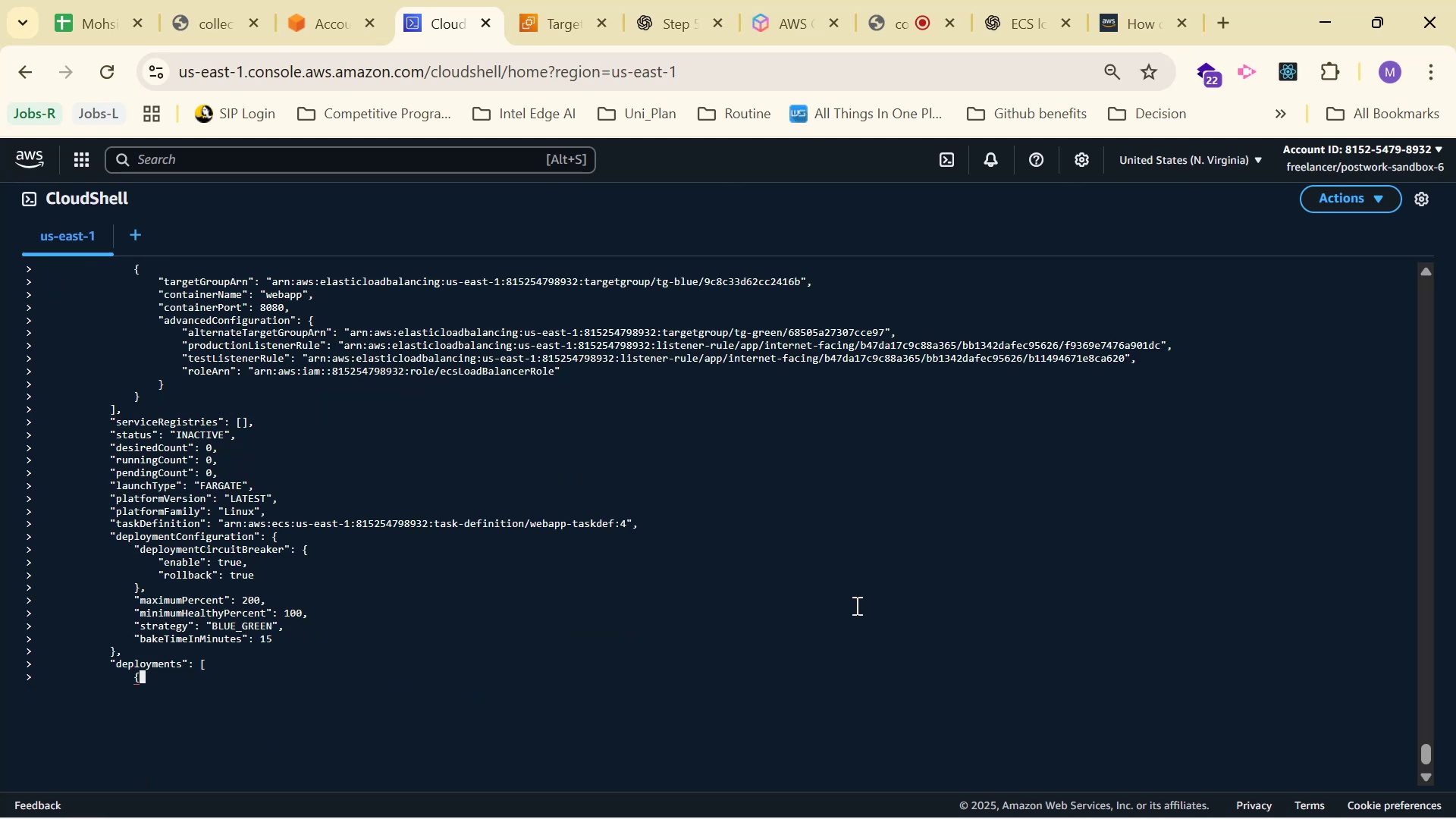 
key(ArrowDown)
 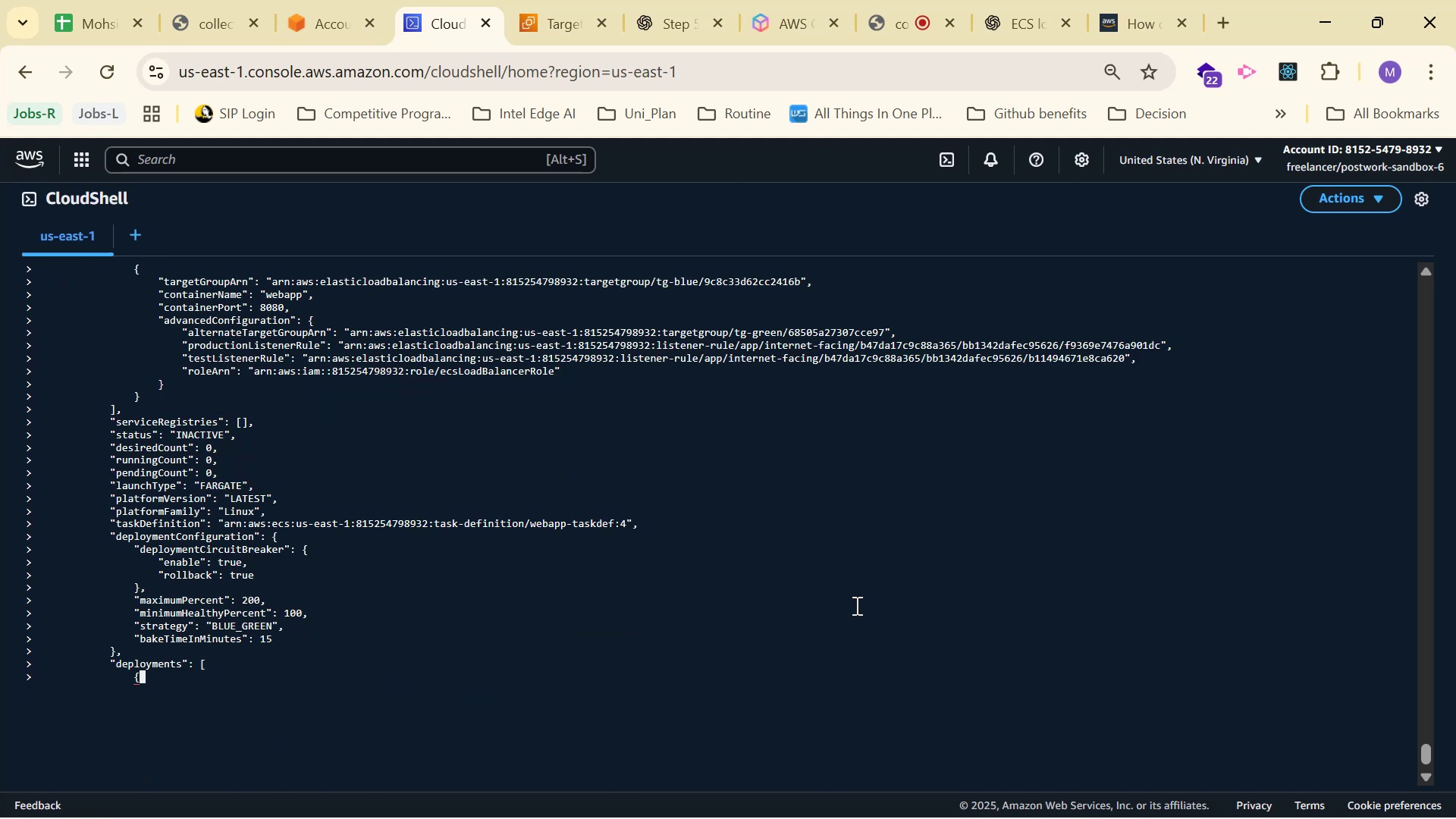 
key(ArrowDown)
 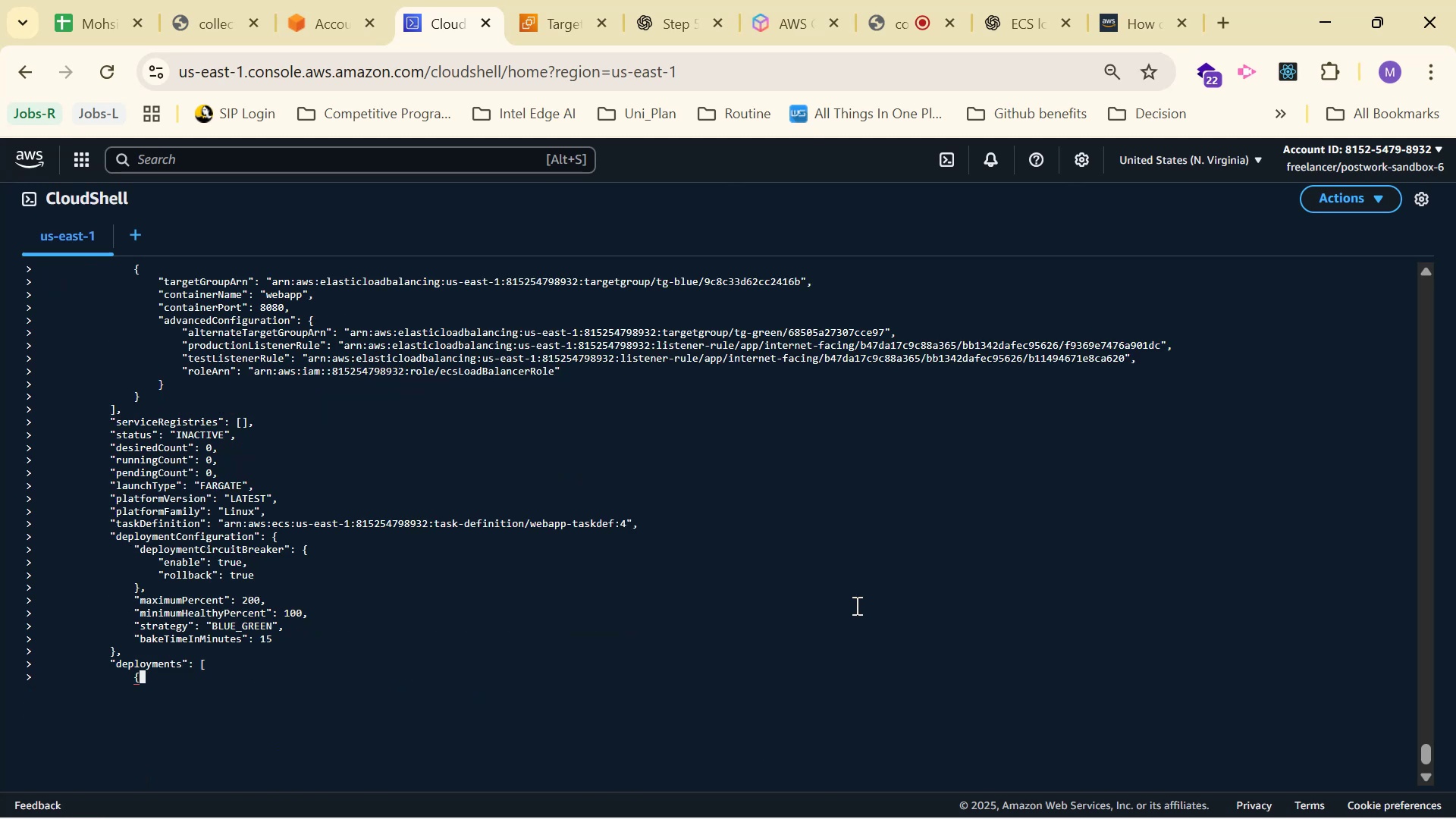 
key(ArrowDown)
 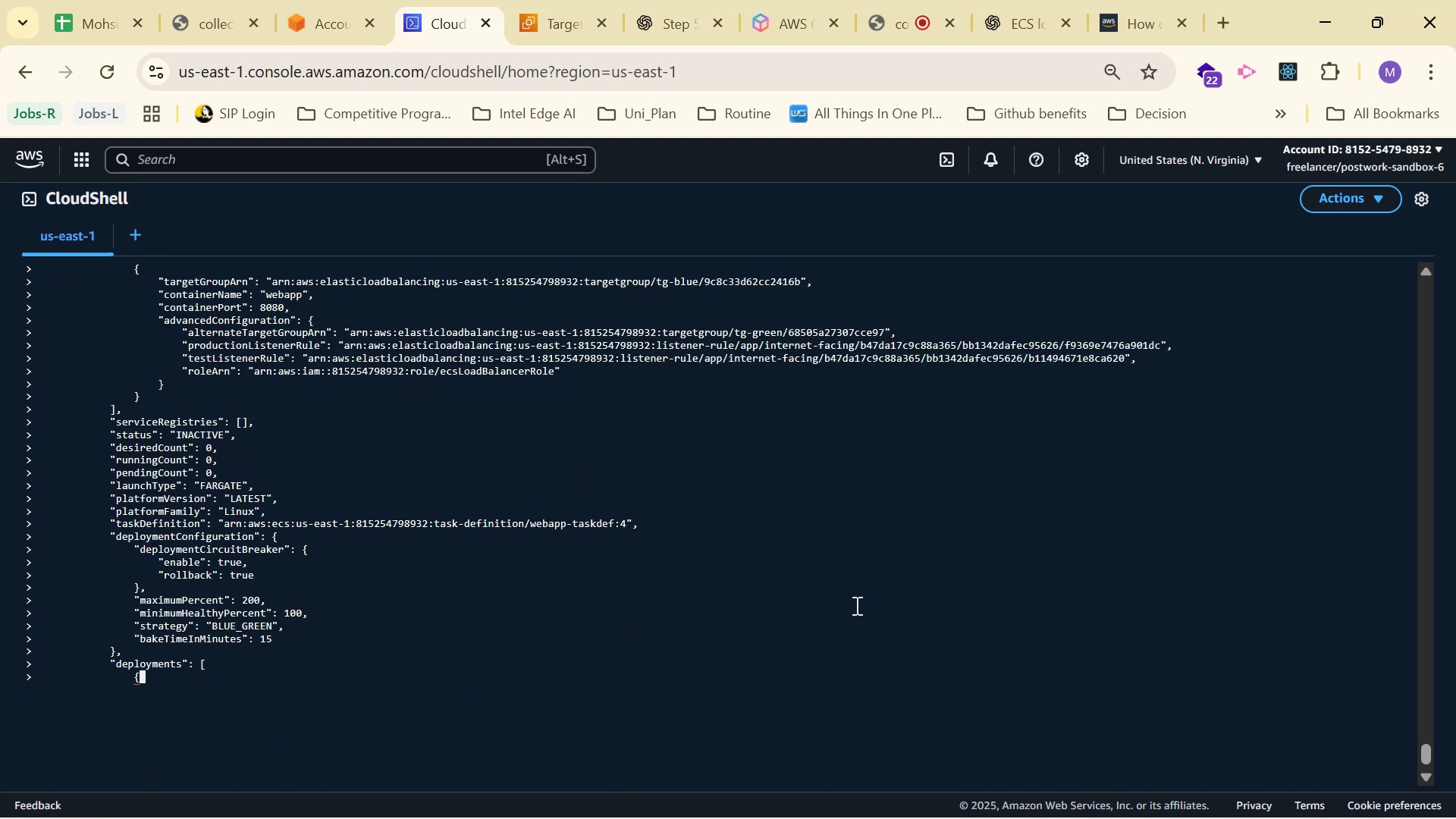 
key(ArrowDown)
 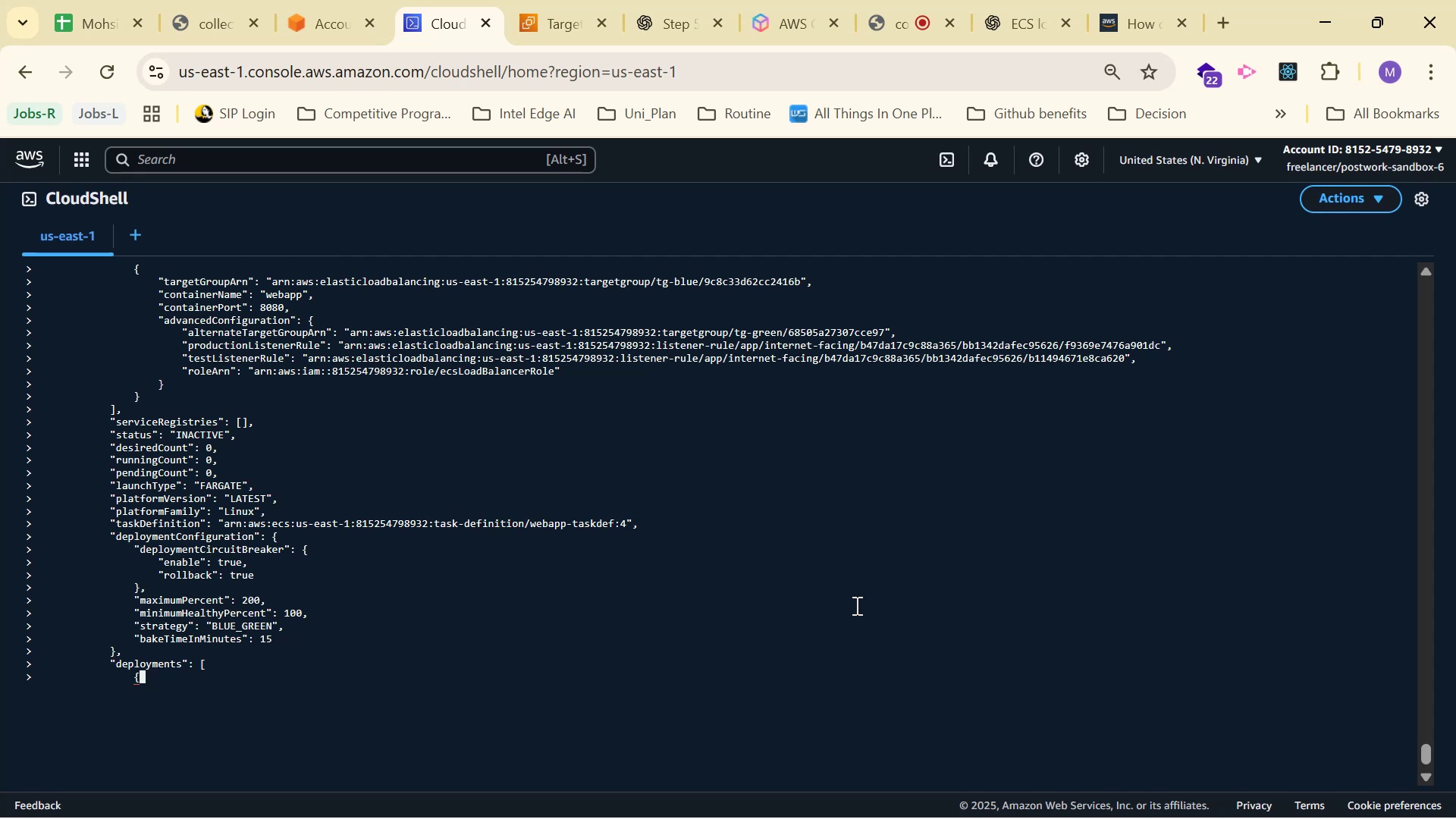 
hold_key(key=ArrowUp, duration=1.52)
 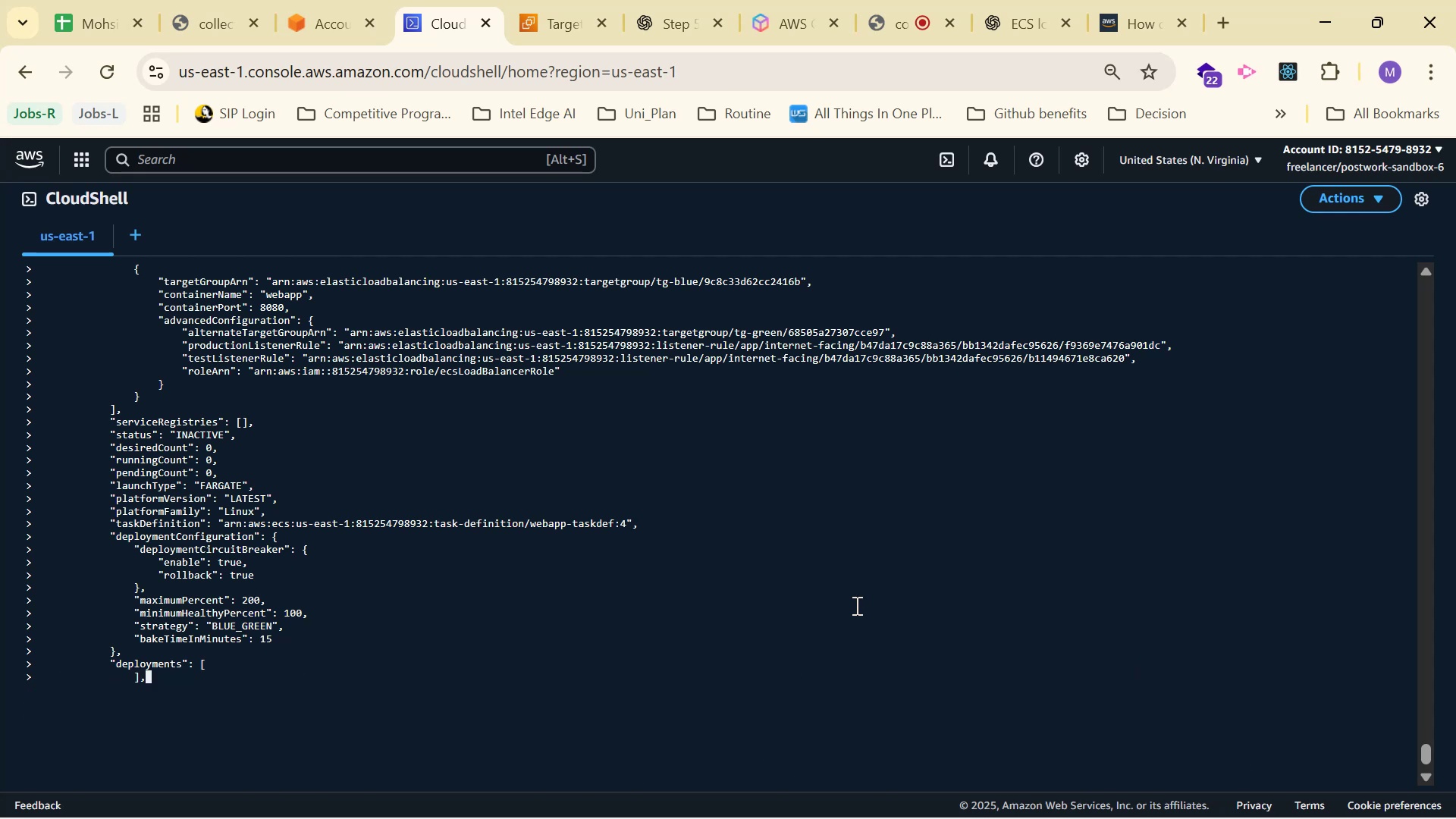 
hold_key(key=ArrowUp, duration=1.52)
 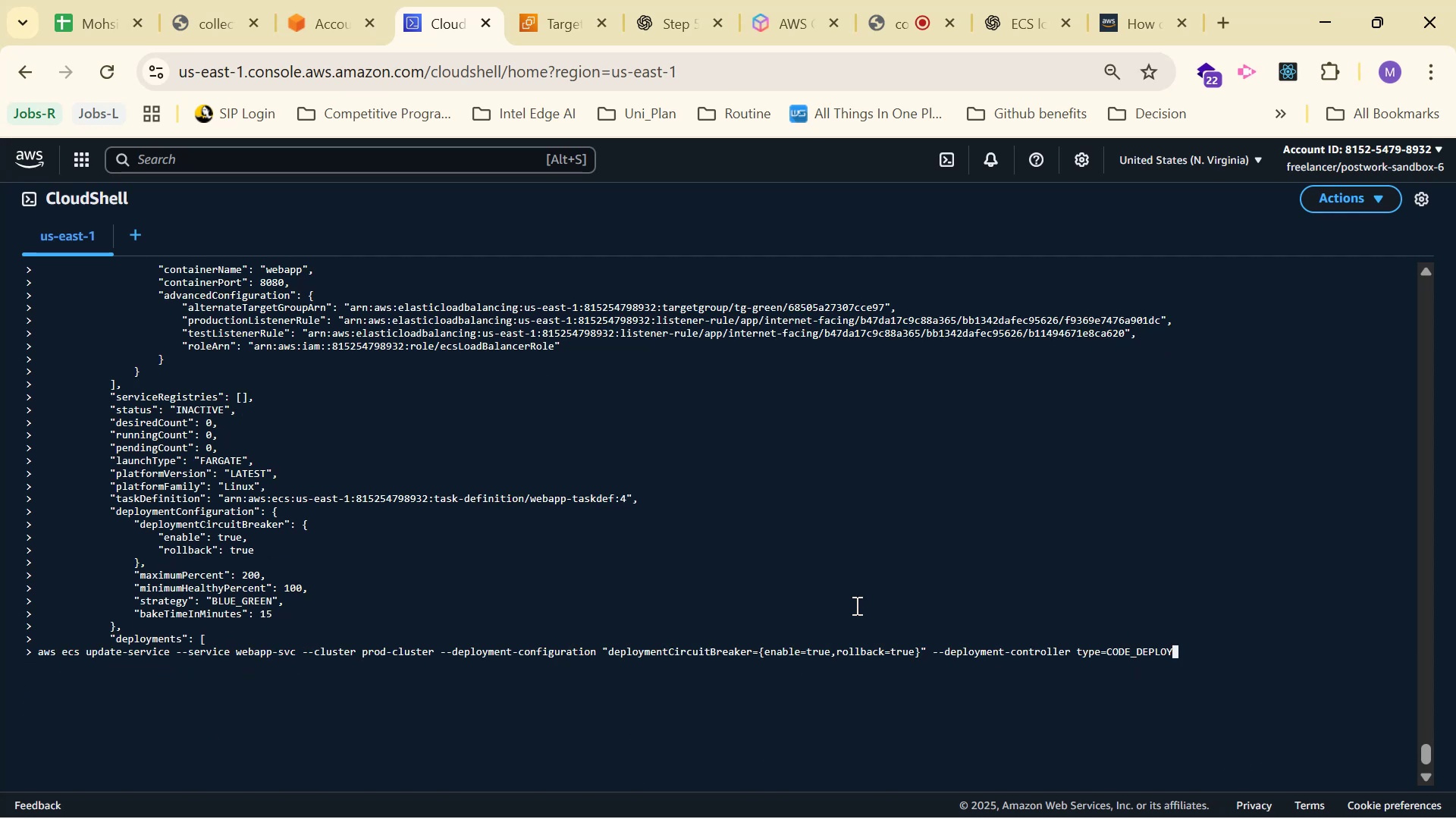 
hold_key(key=ArrowUp, duration=1.09)
 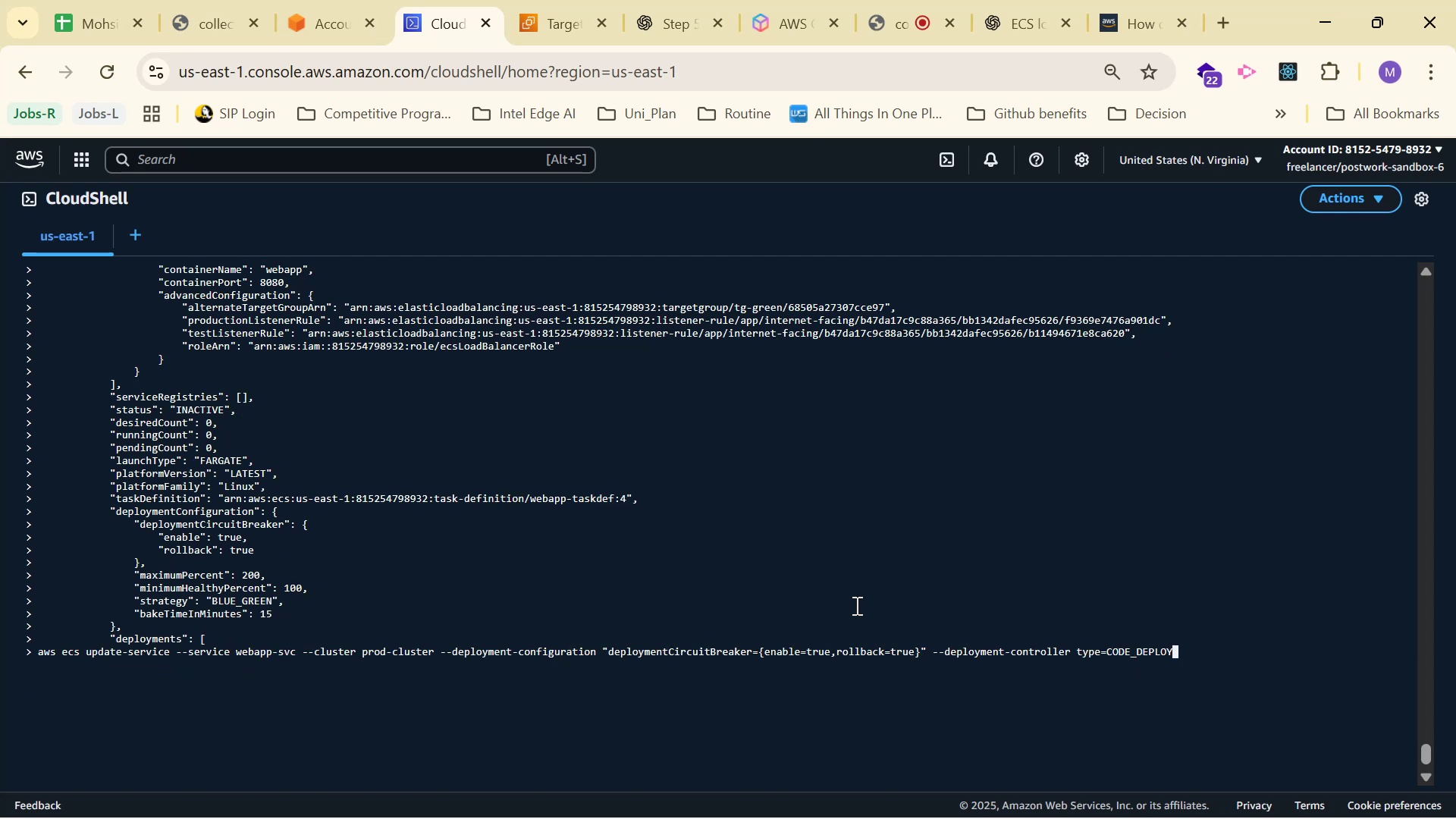 
key(ArrowUp)
 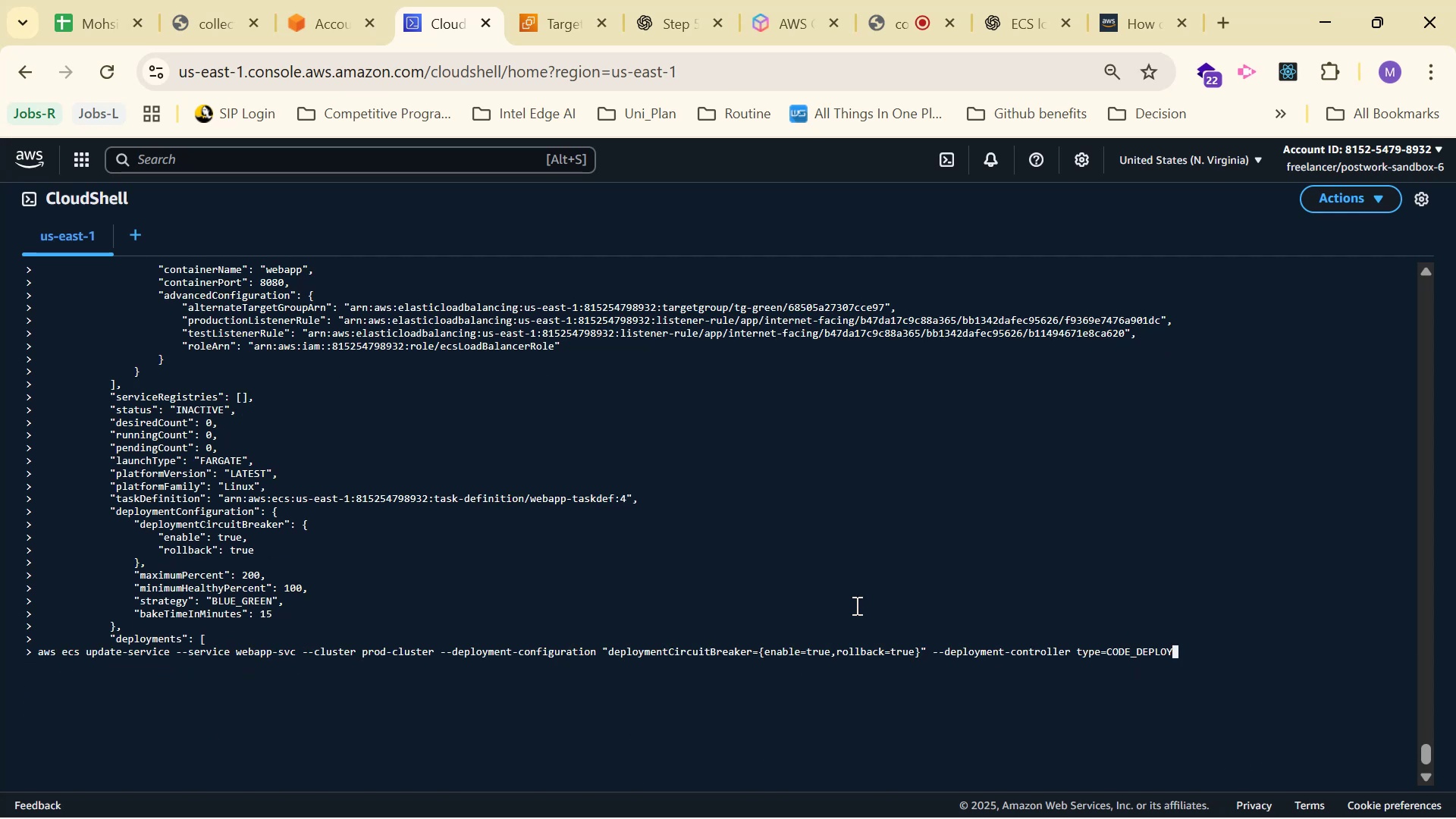 
key(ArrowUp)
 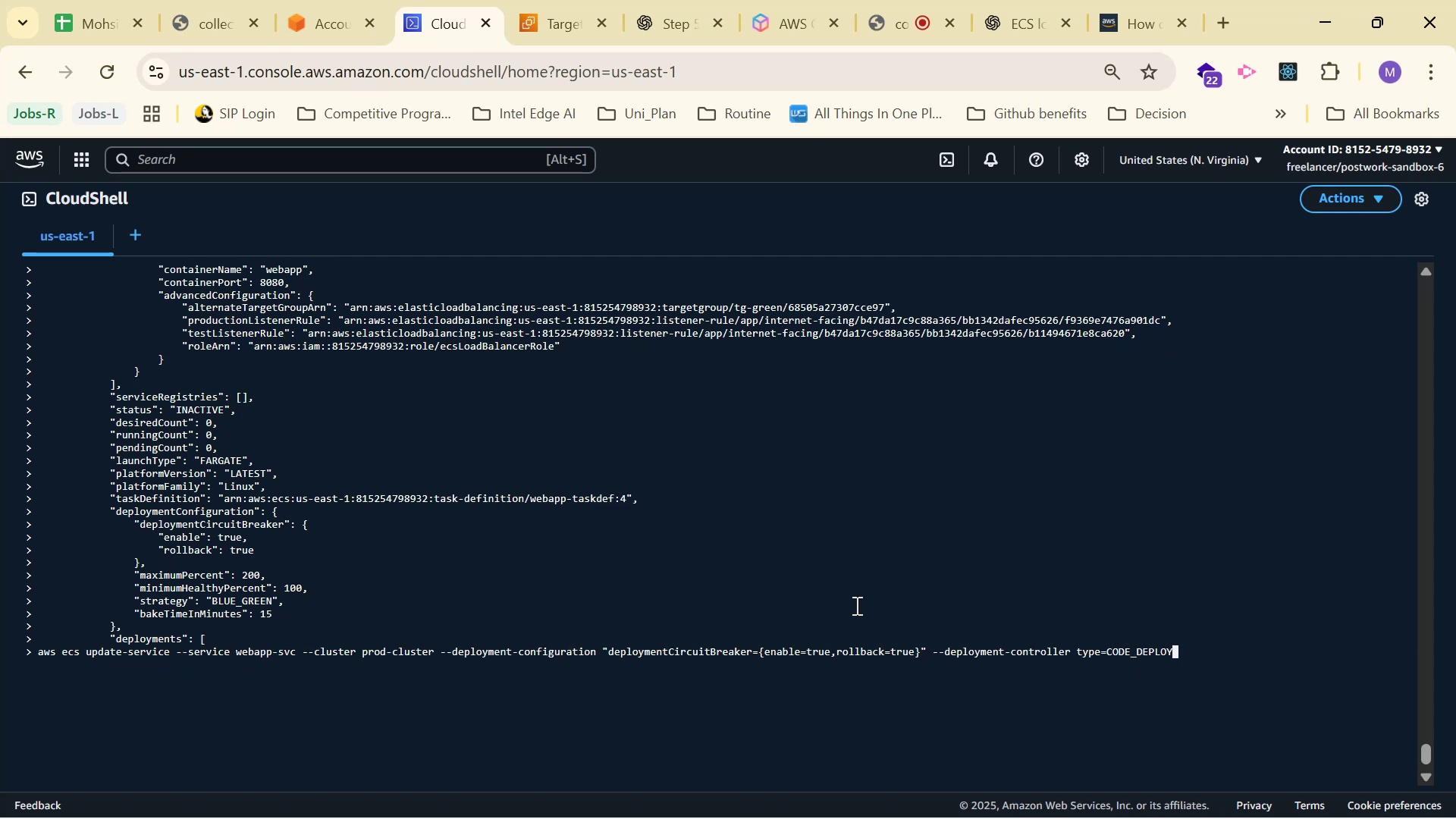 
key(ArrowUp)
 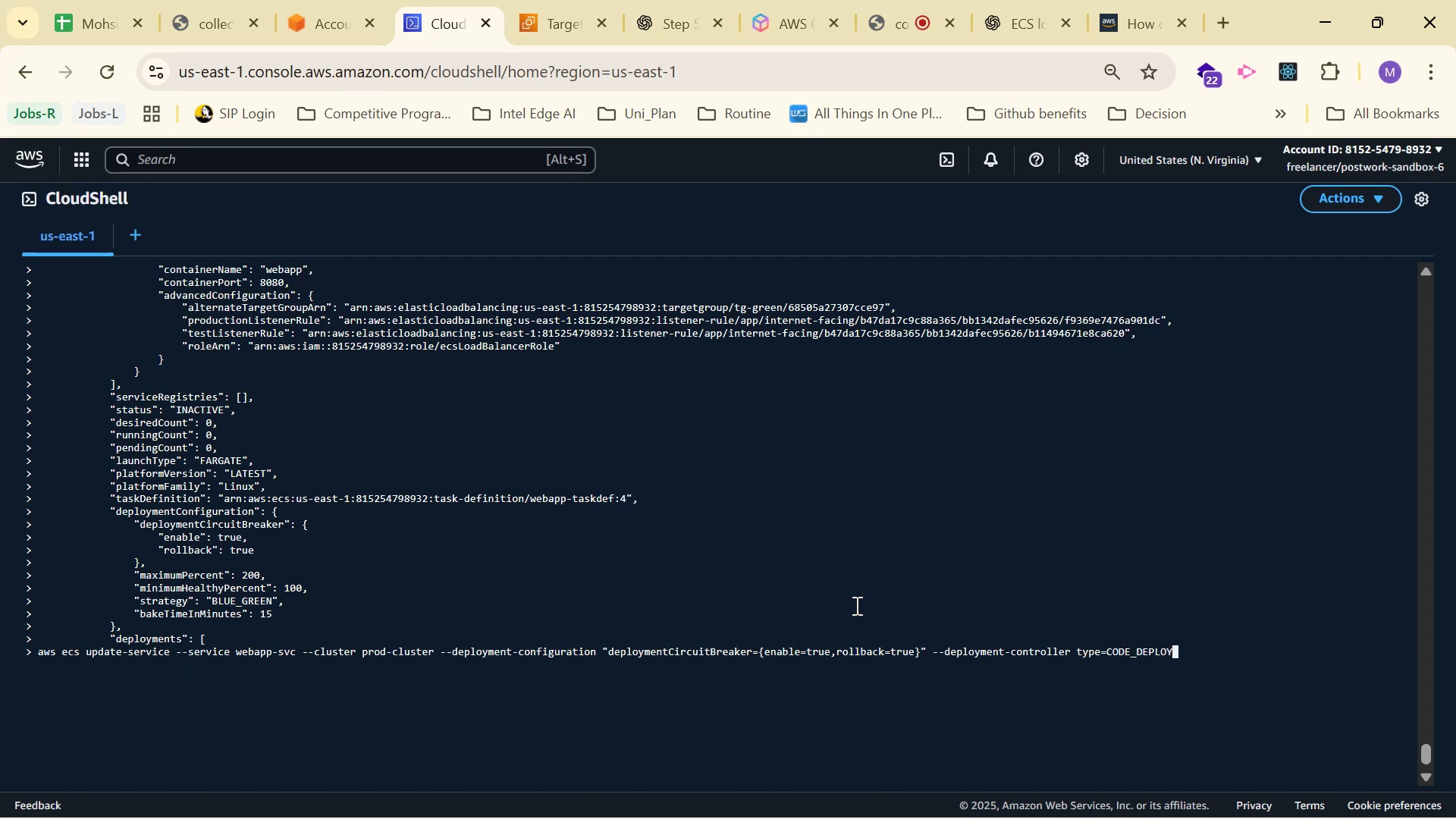 
key(ArrowDown)
 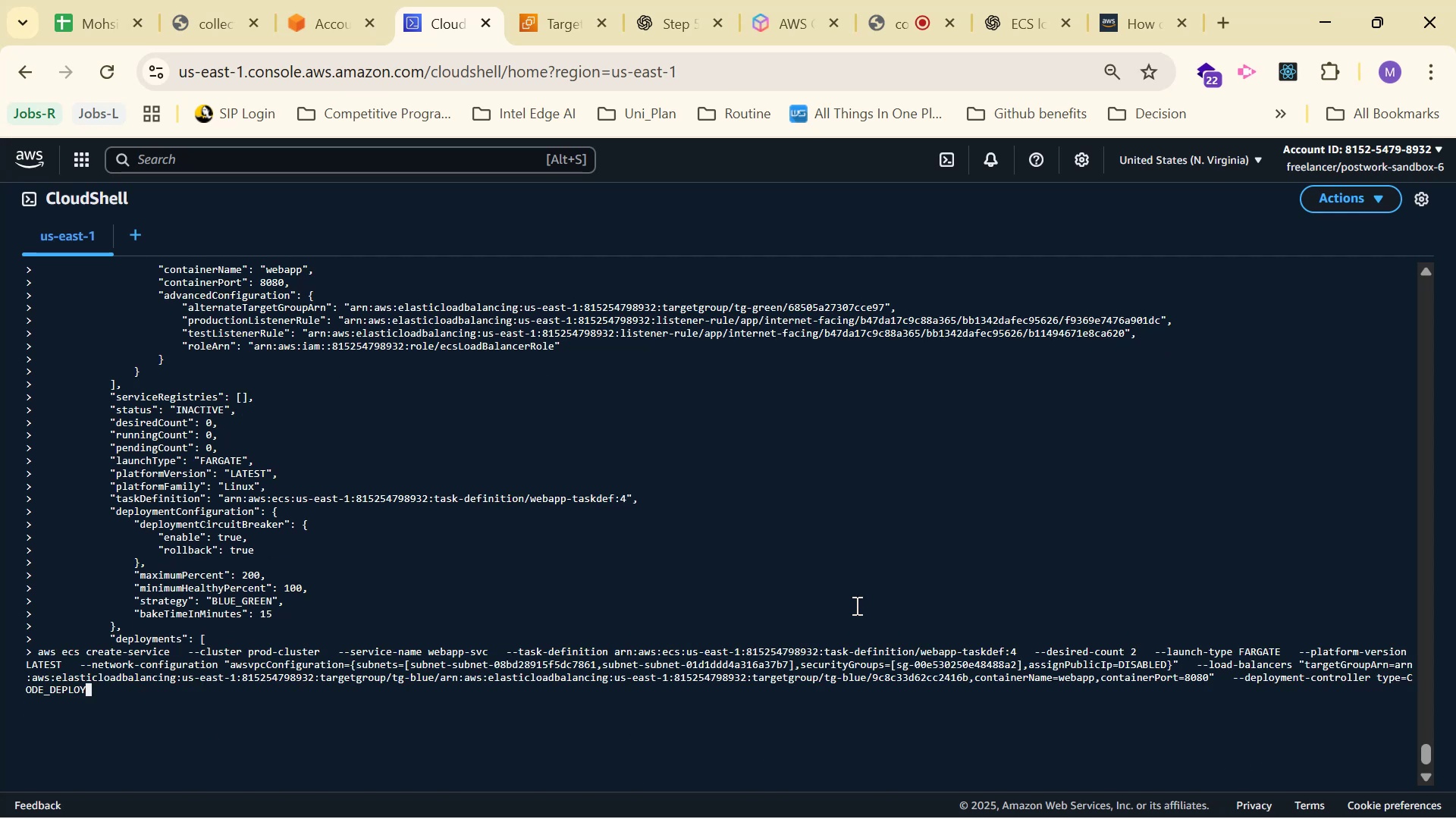 
key(ArrowDown)
 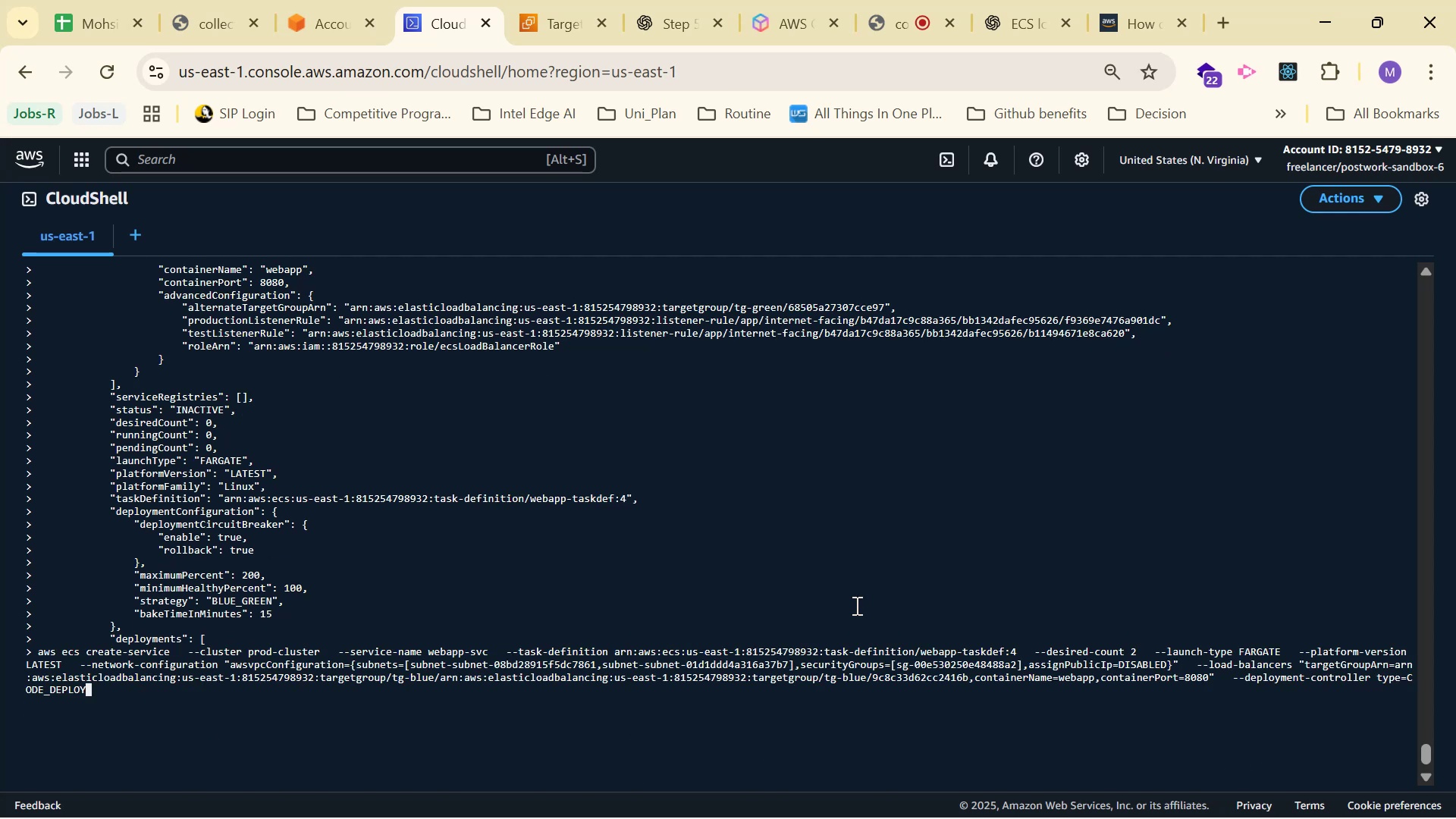 
key(ArrowDown)
 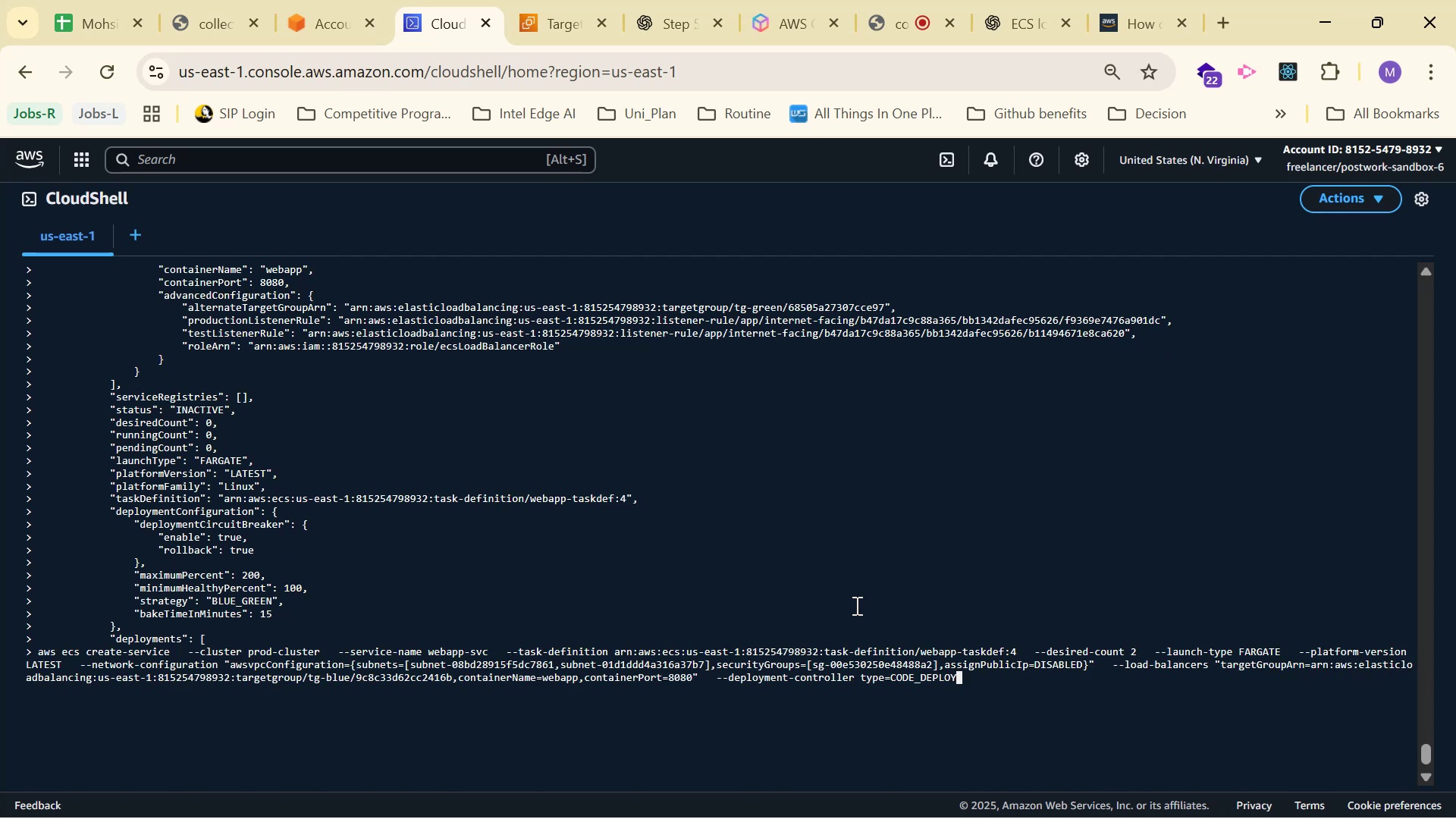 
key(Control+X)
 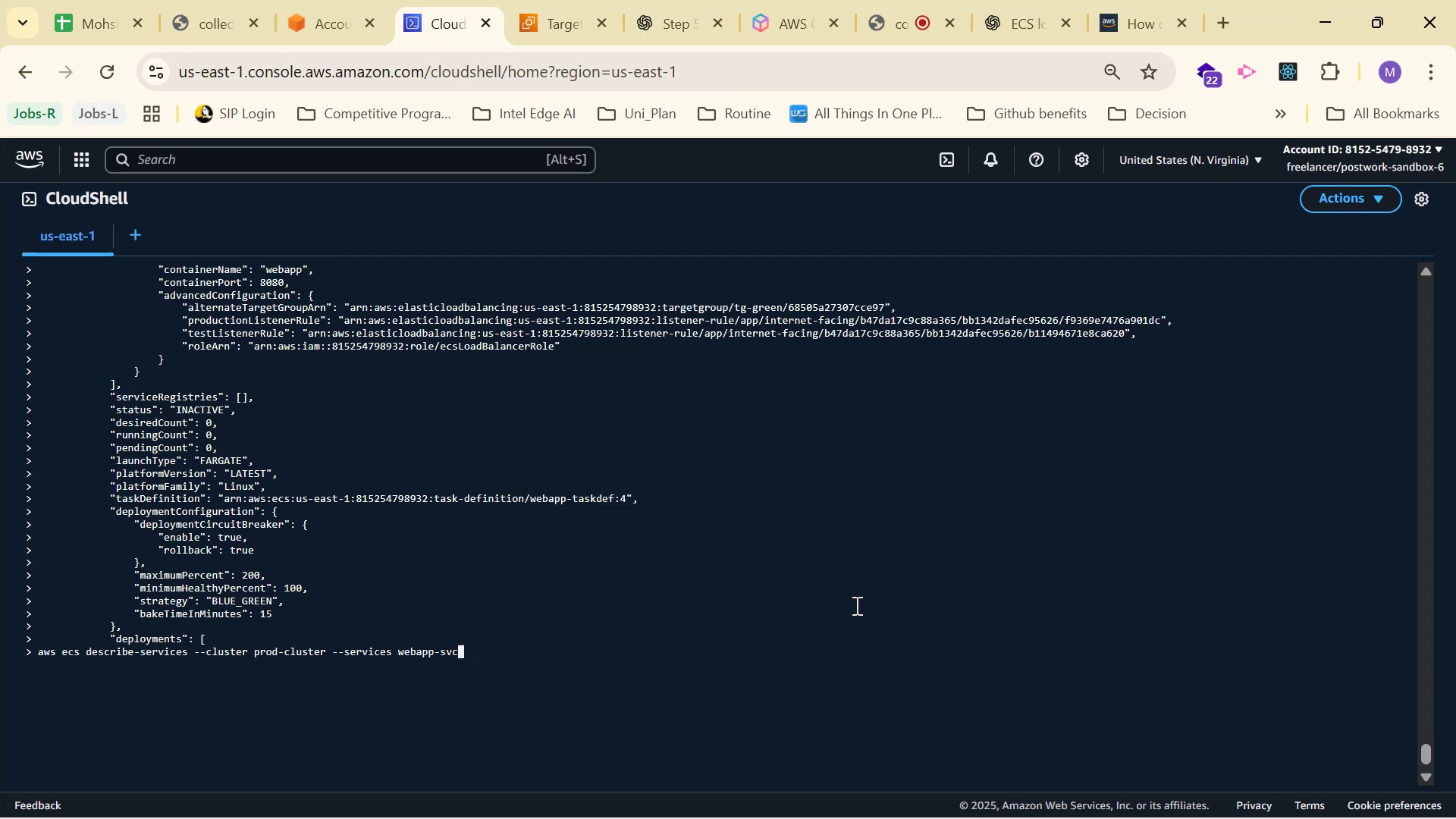 
key(Control+C)
 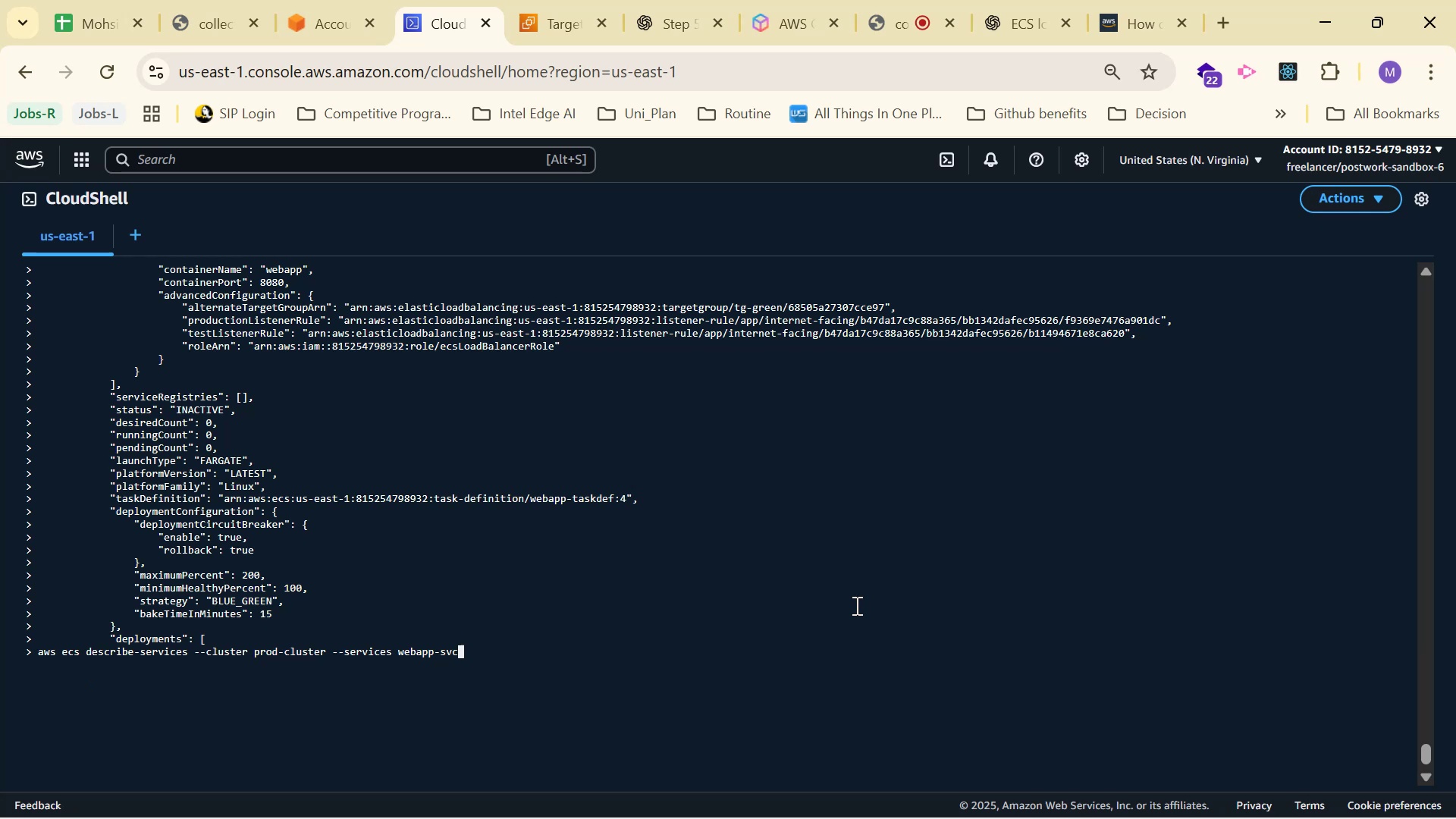 
key(Control+C)
 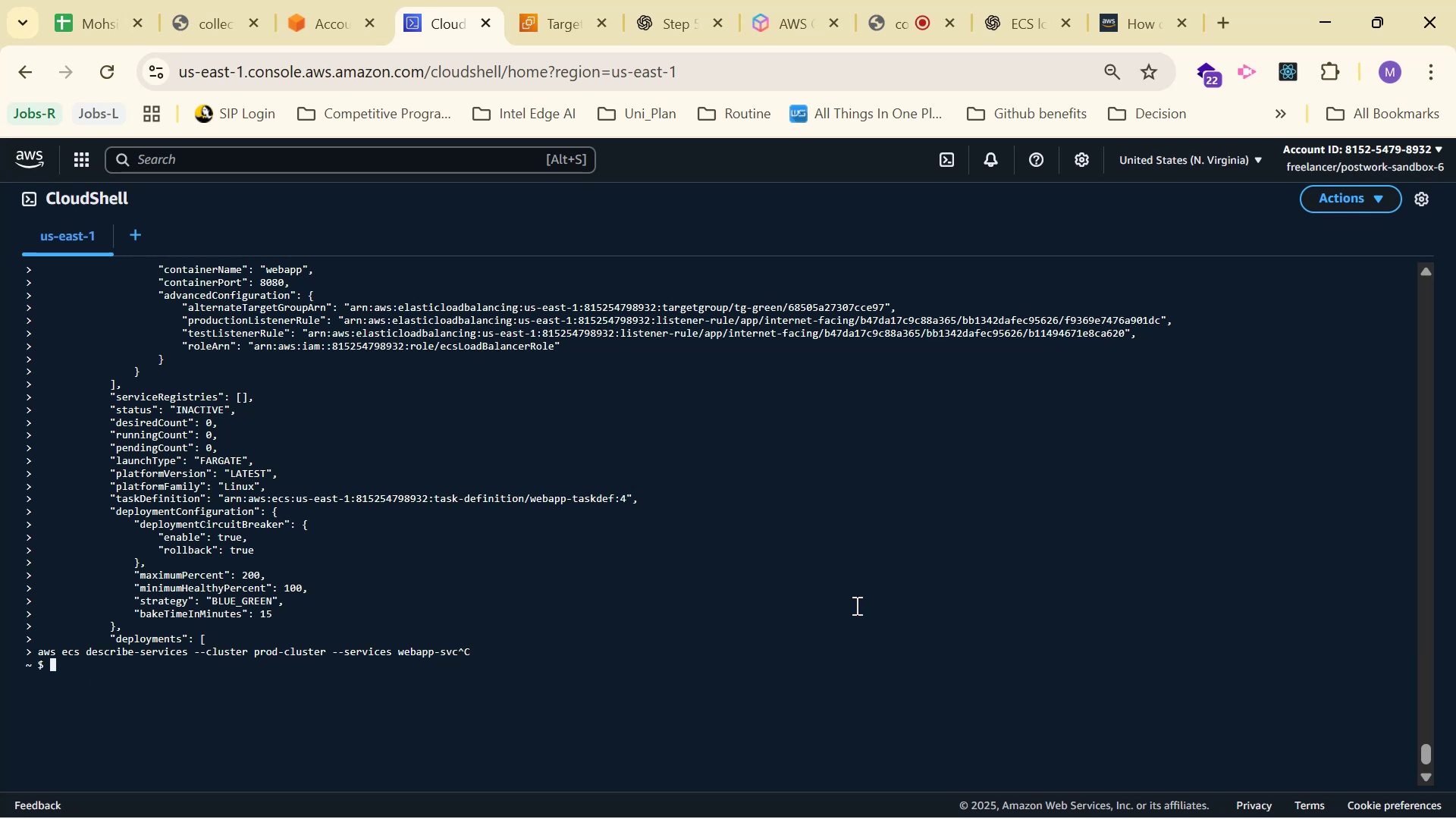 
key(Control+C)
 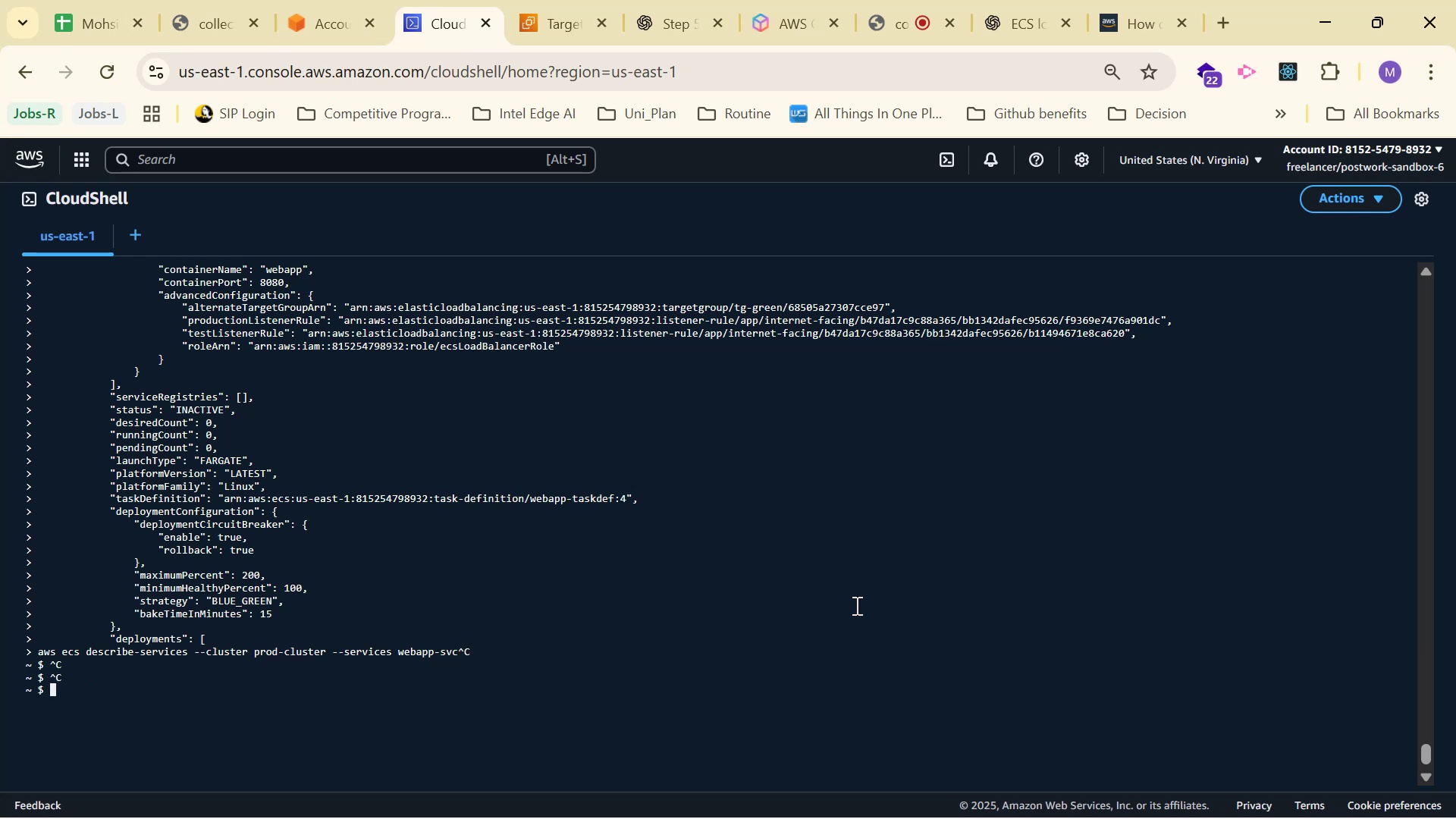 
scroll: coordinate [850, 589], scroll_direction: up, amount: 5.0
 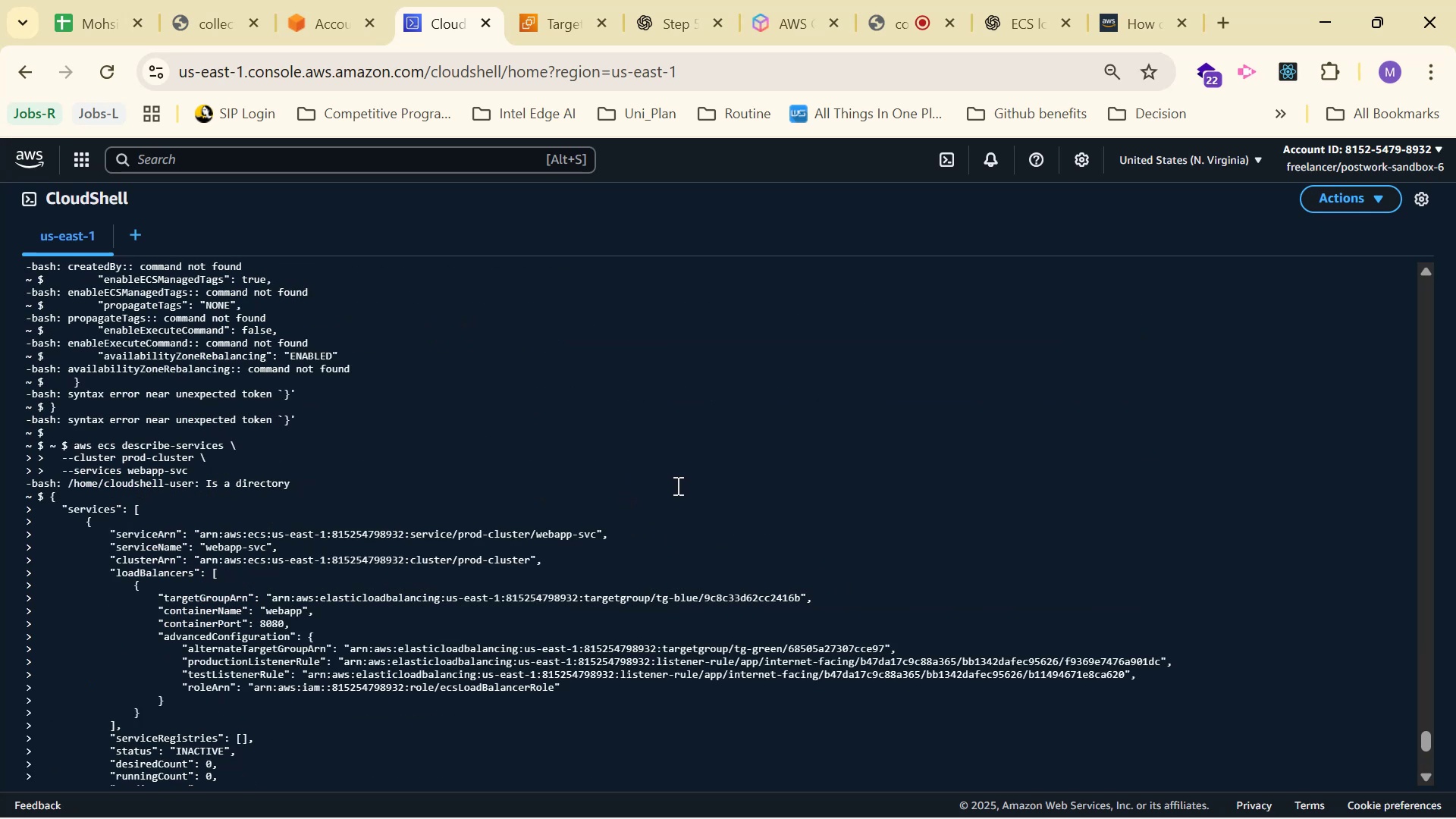 
wait(7.64)
 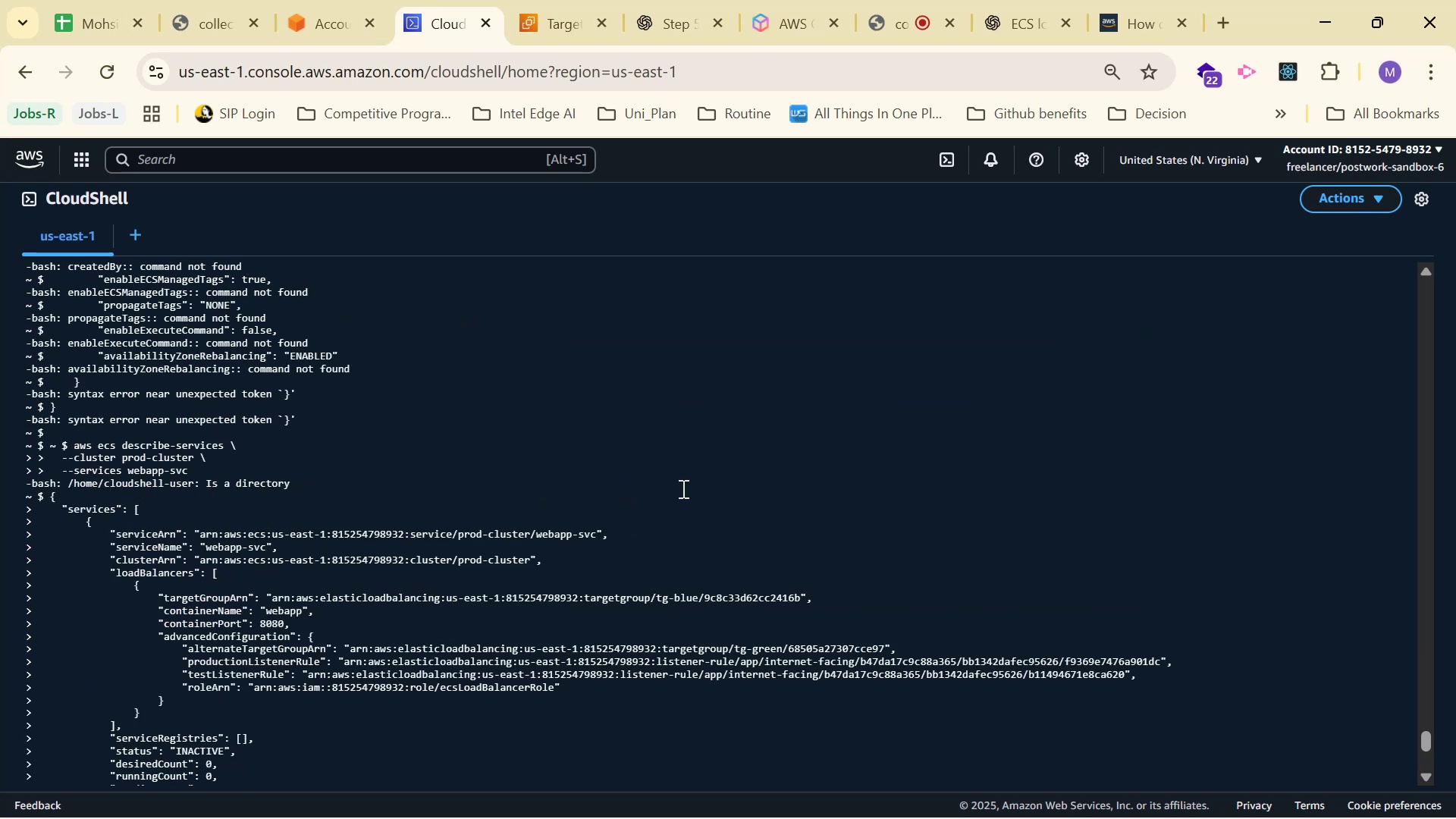 
scroll: coordinate [673, 484], scroll_direction: up, amount: 1.0
 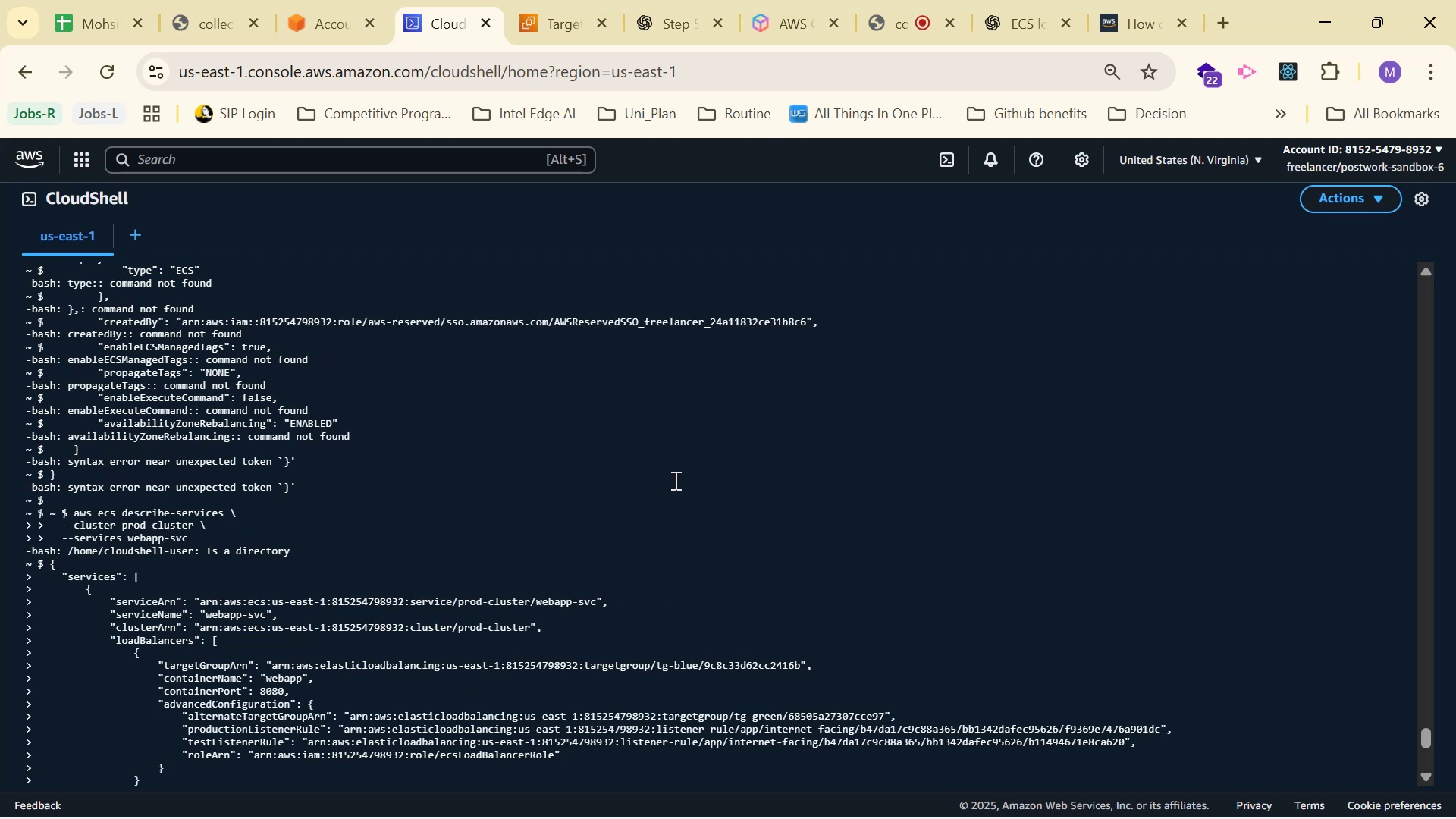 
scroll: coordinate [675, 483], scroll_direction: down, amount: 15.0
 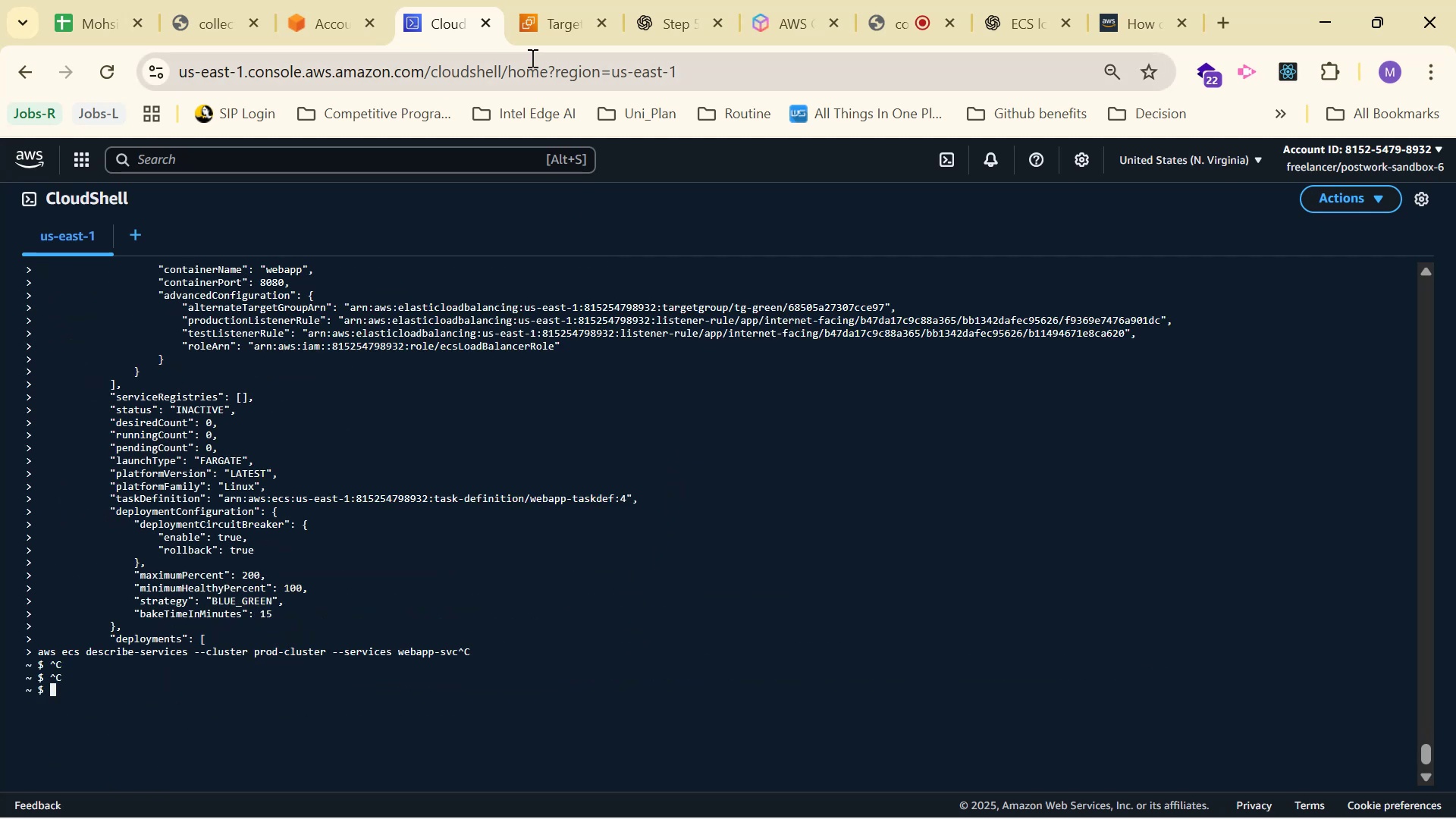 
left_click([661, 8])
 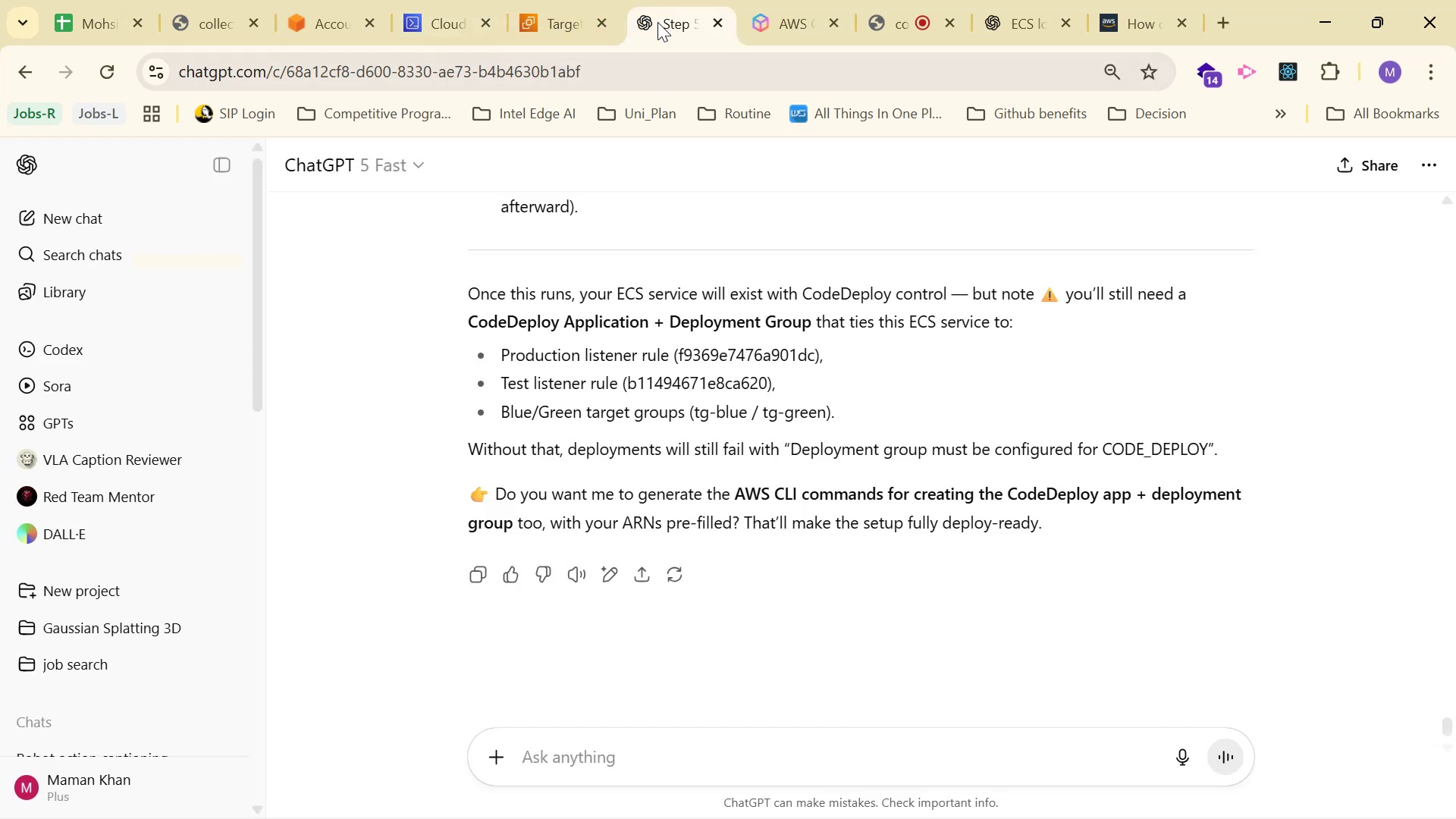 
scroll: coordinate [1019, 356], scroll_direction: up, amount: 6.0
 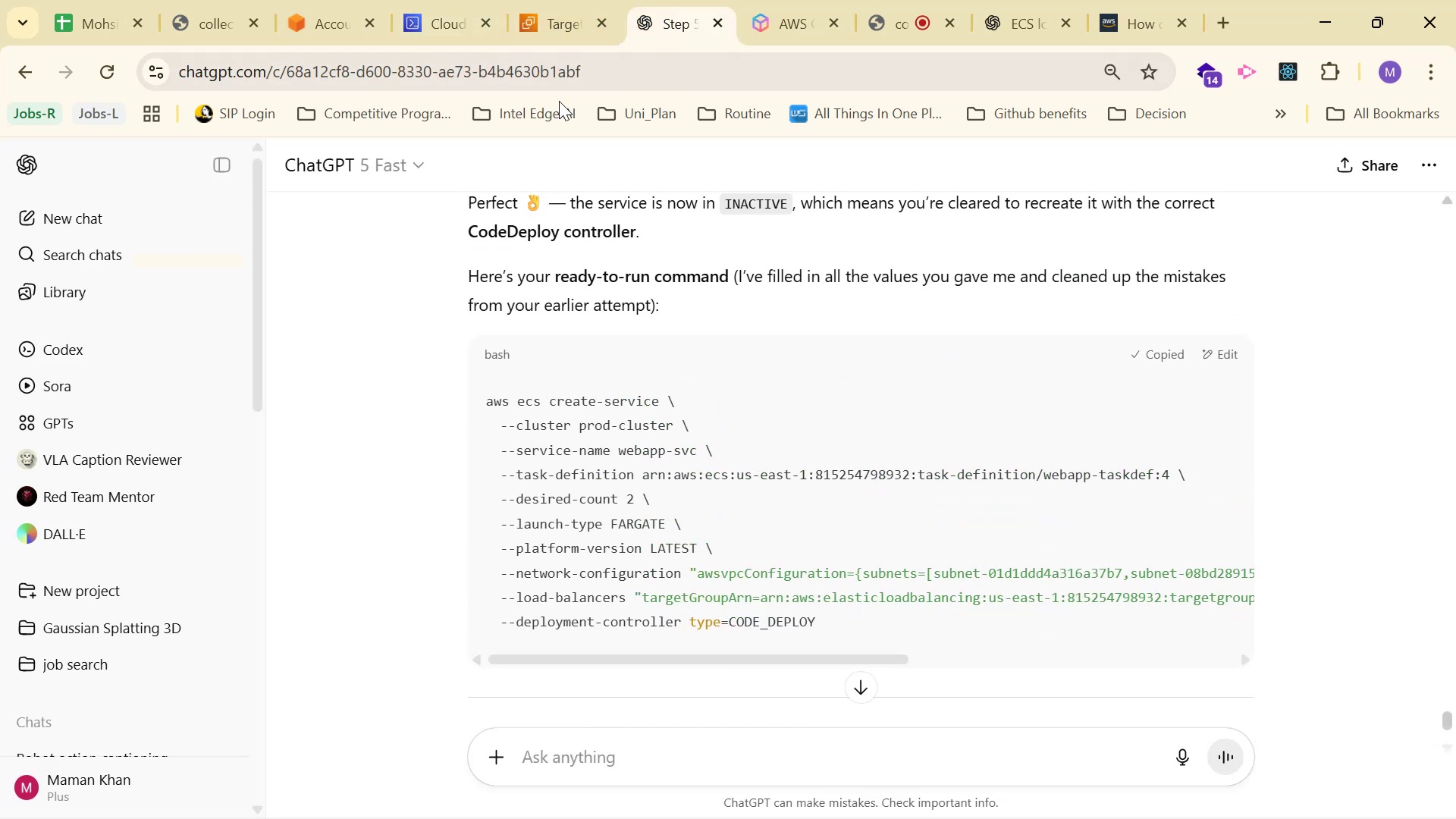 
left_click([441, 0])
 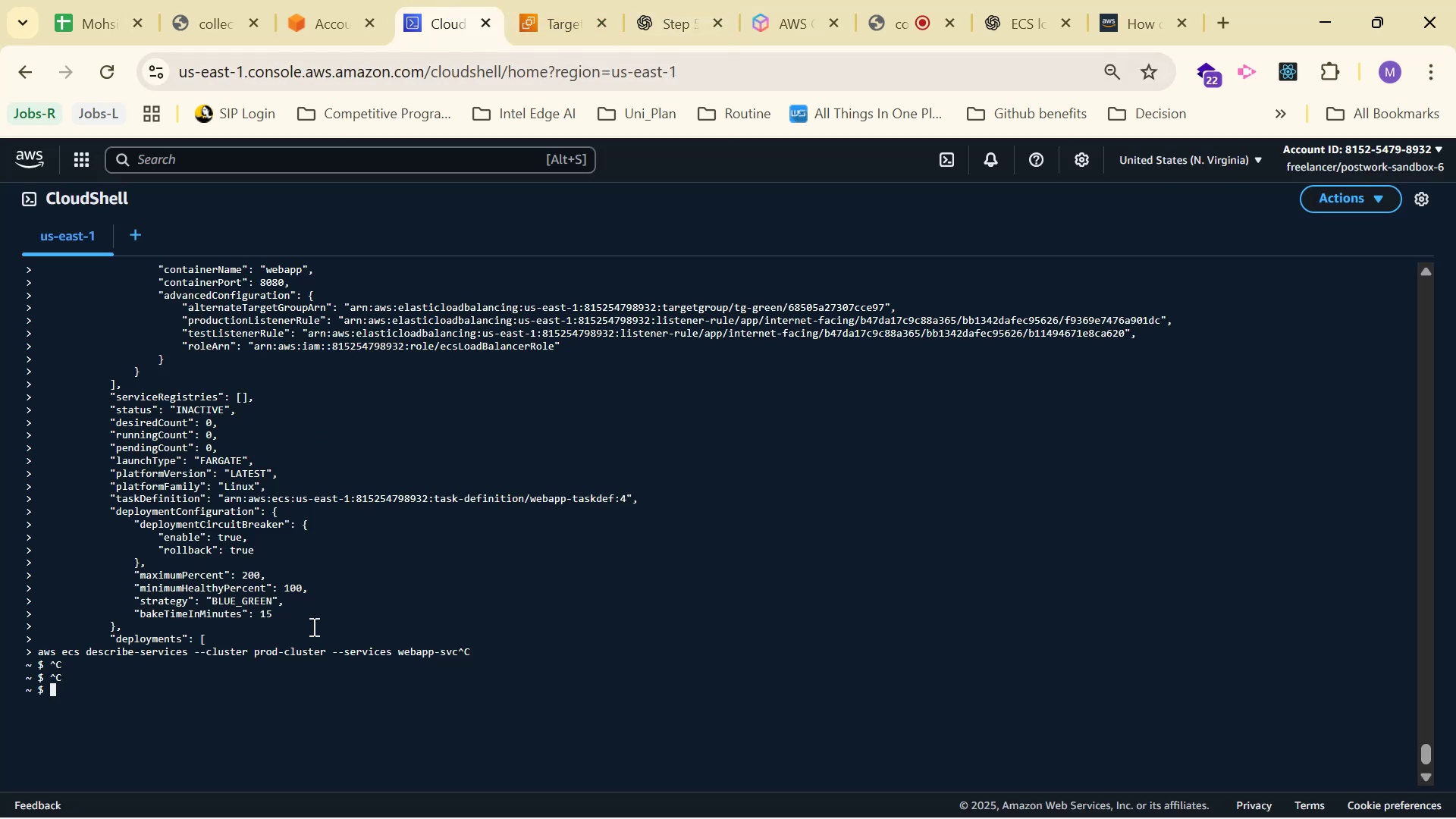 
right_click([299, 670])
 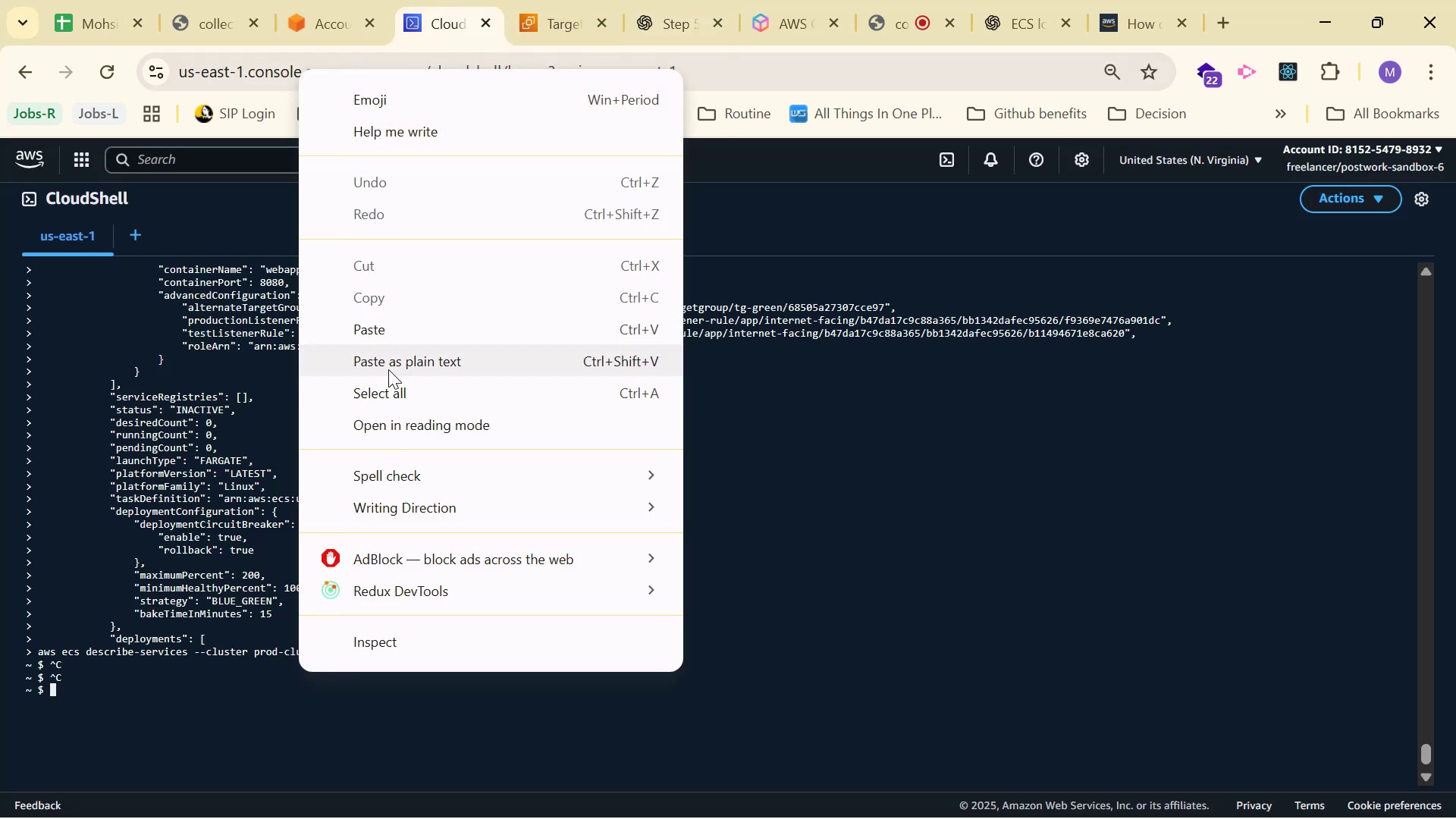 
left_click([405, 328])
 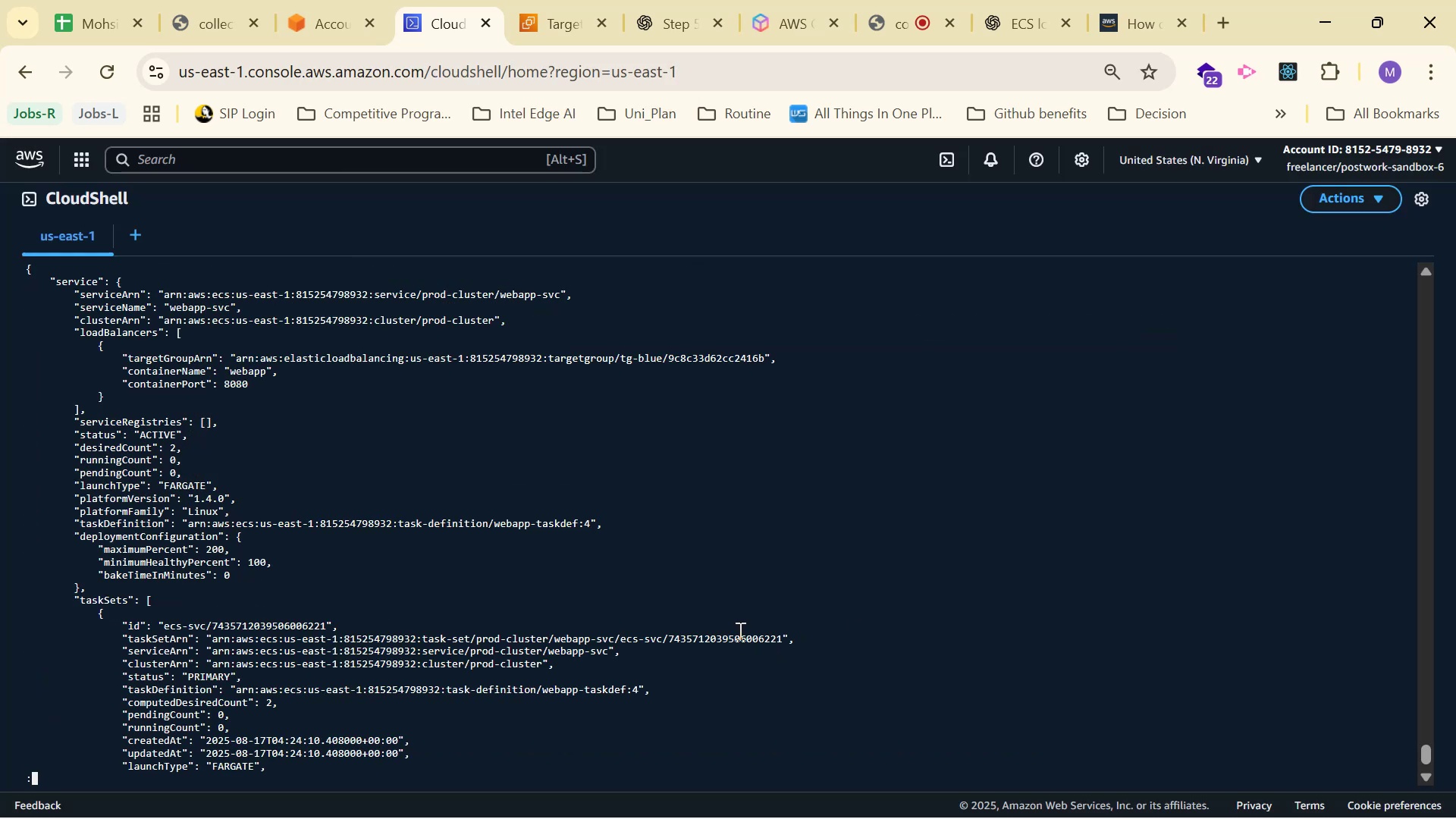 
wait(7.1)
 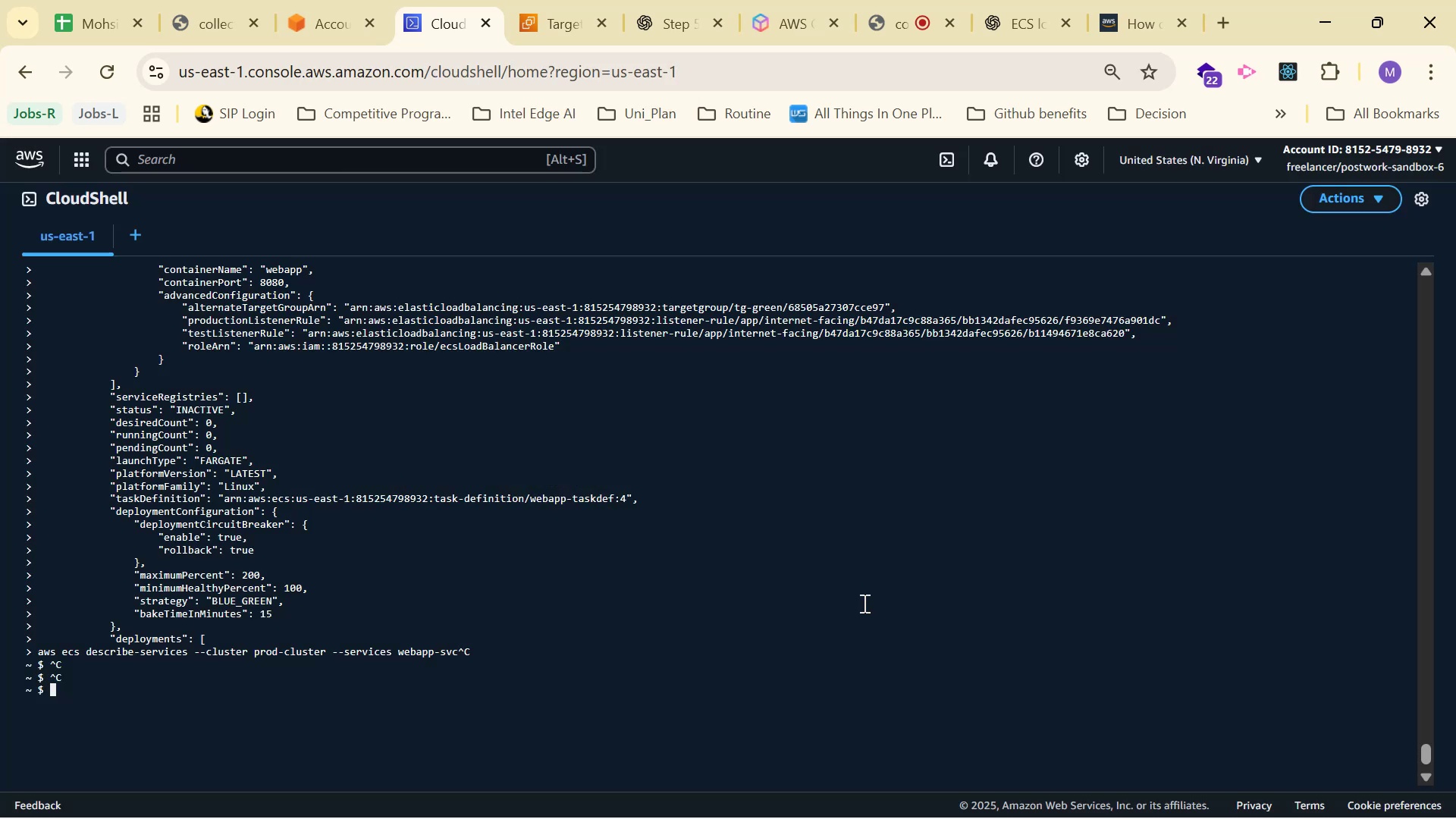 
scroll: coordinate [738, 588], scroll_direction: up, amount: 3.0
 